 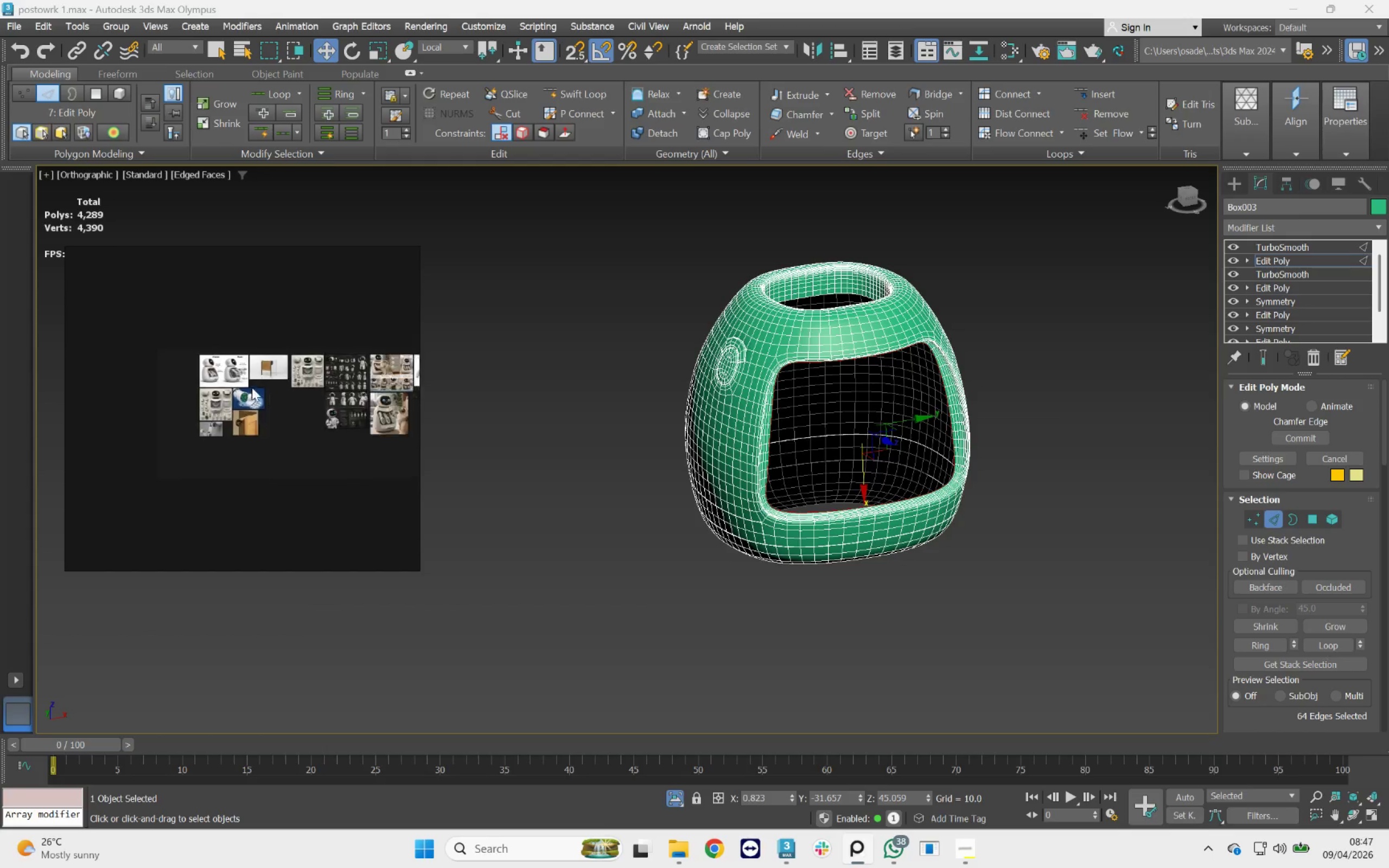 
scroll: coordinate [193, 405], scroll_direction: up, amount: 7.0
 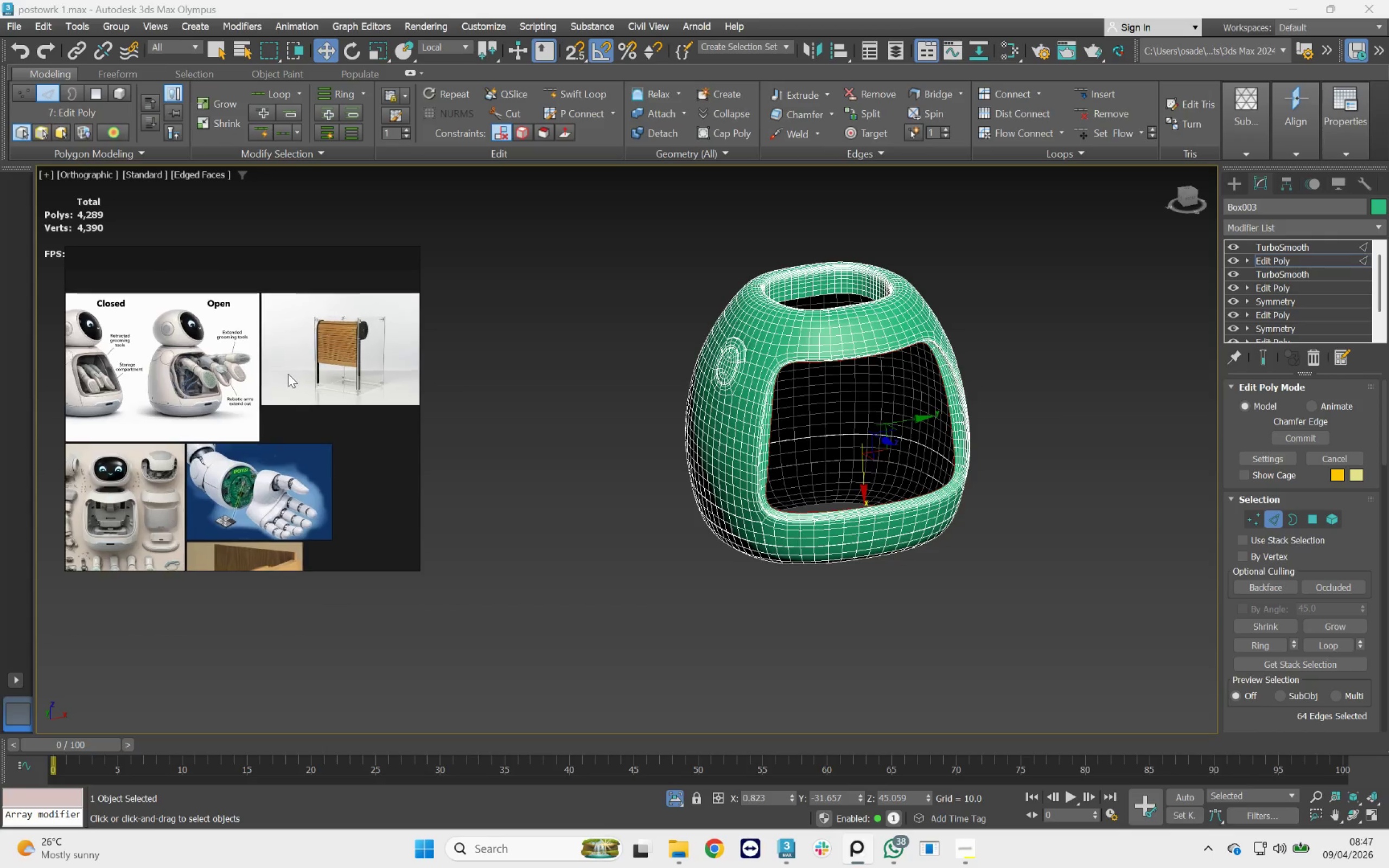 
scroll: coordinate [304, 390], scroll_direction: down, amount: 7.0
 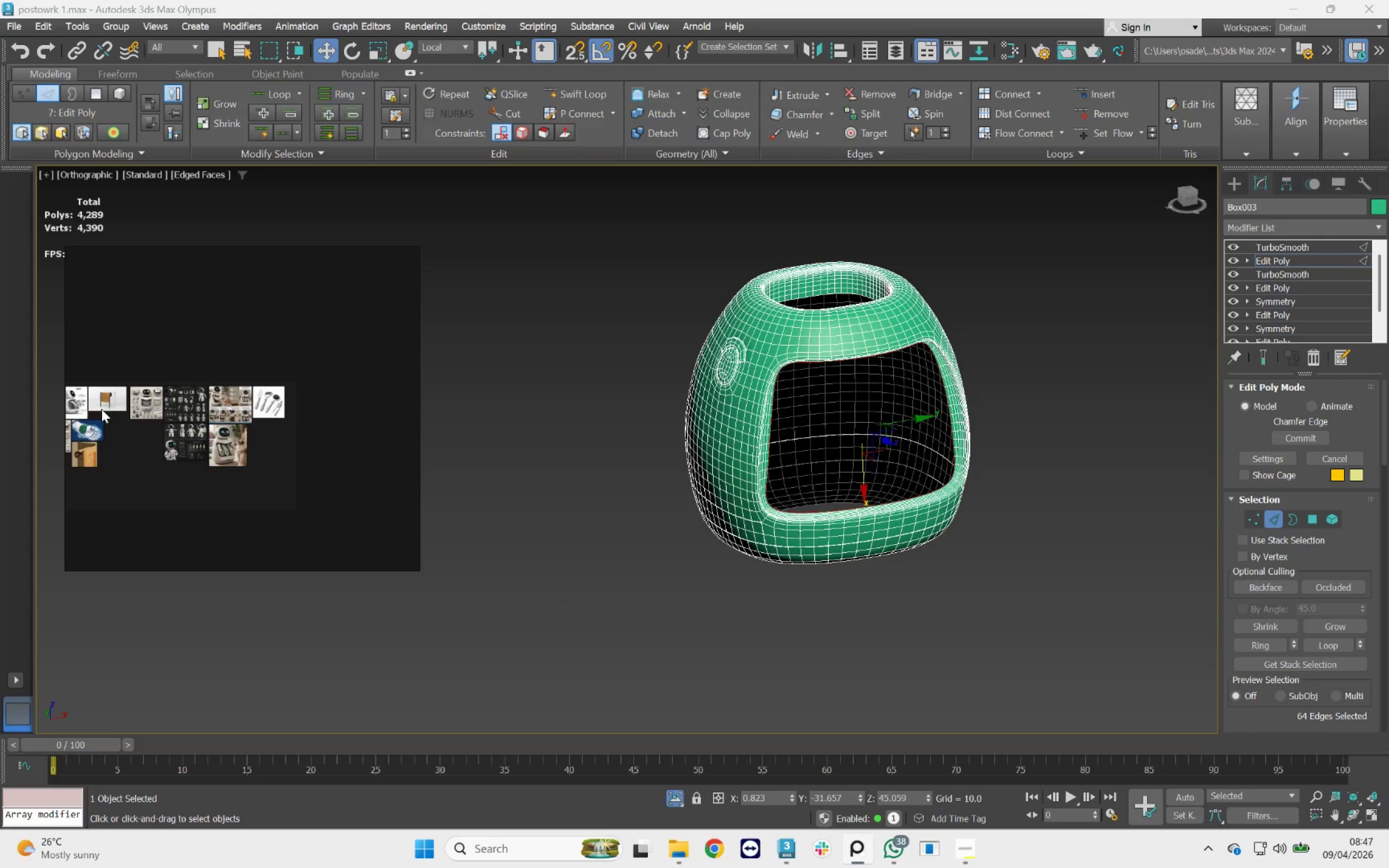 
scroll: coordinate [329, 395], scroll_direction: up, amount: 13.0
 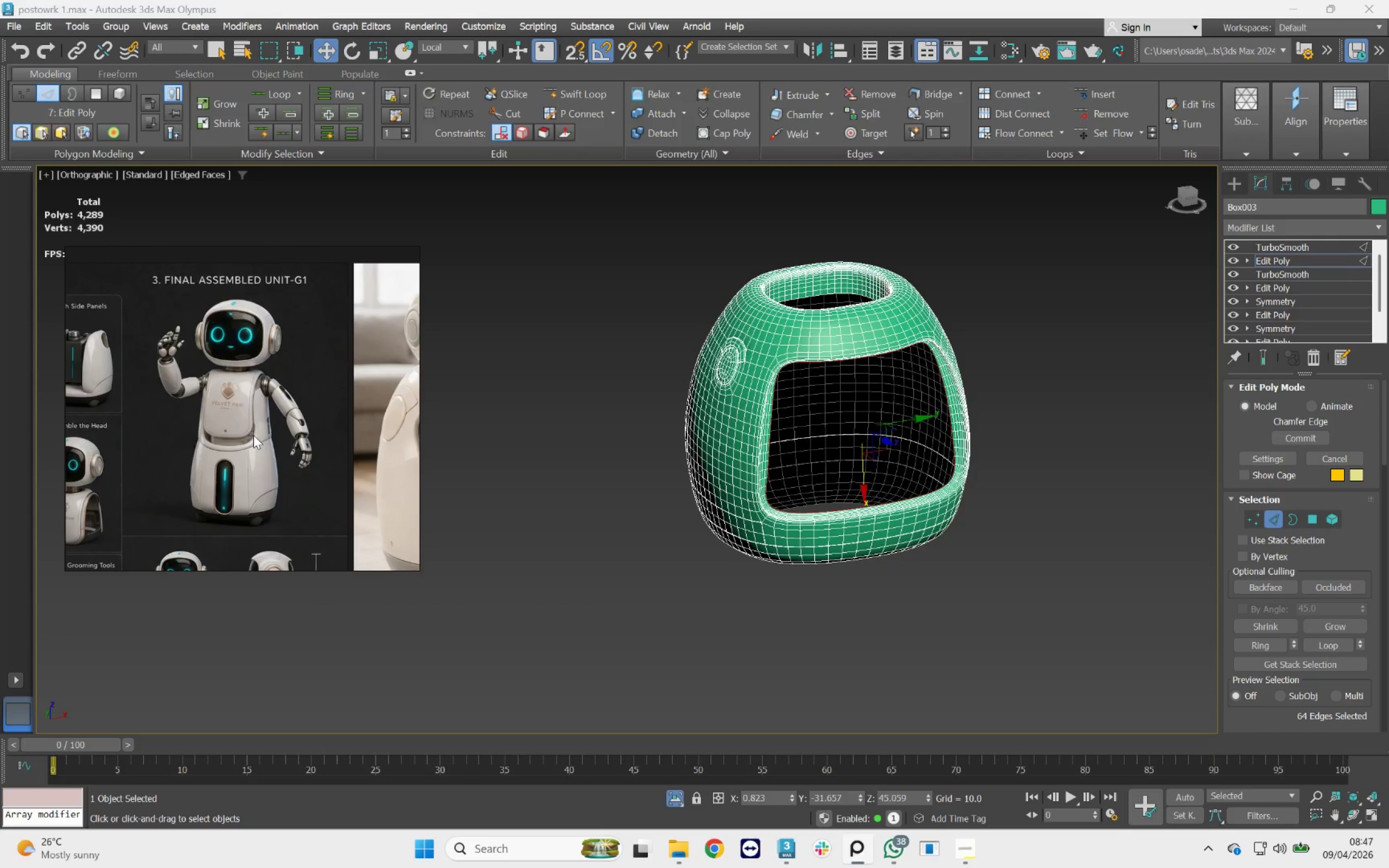 
scroll: coordinate [265, 430], scroll_direction: down, amount: 13.0
 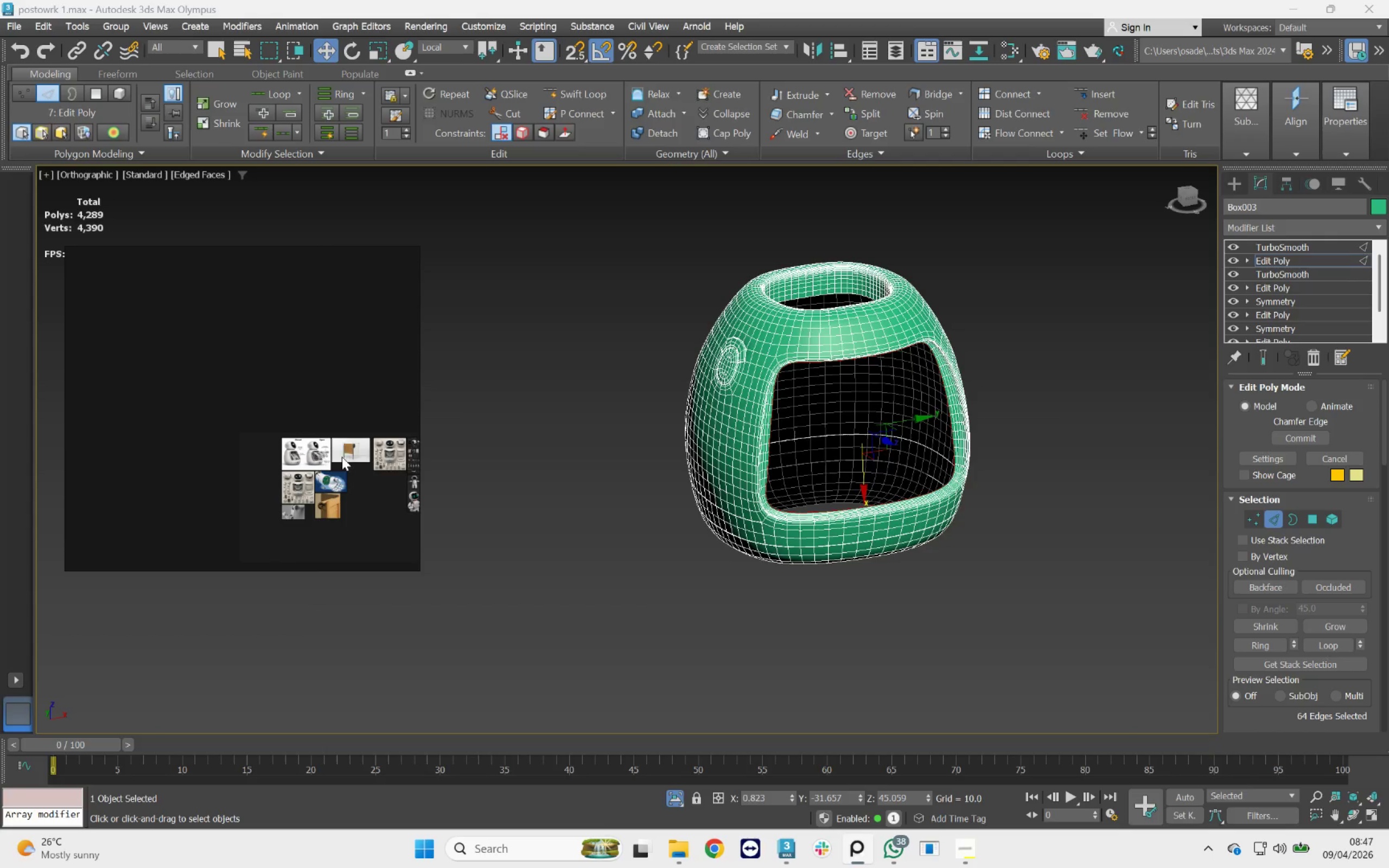 
scroll: coordinate [269, 466], scroll_direction: up, amount: 12.0
 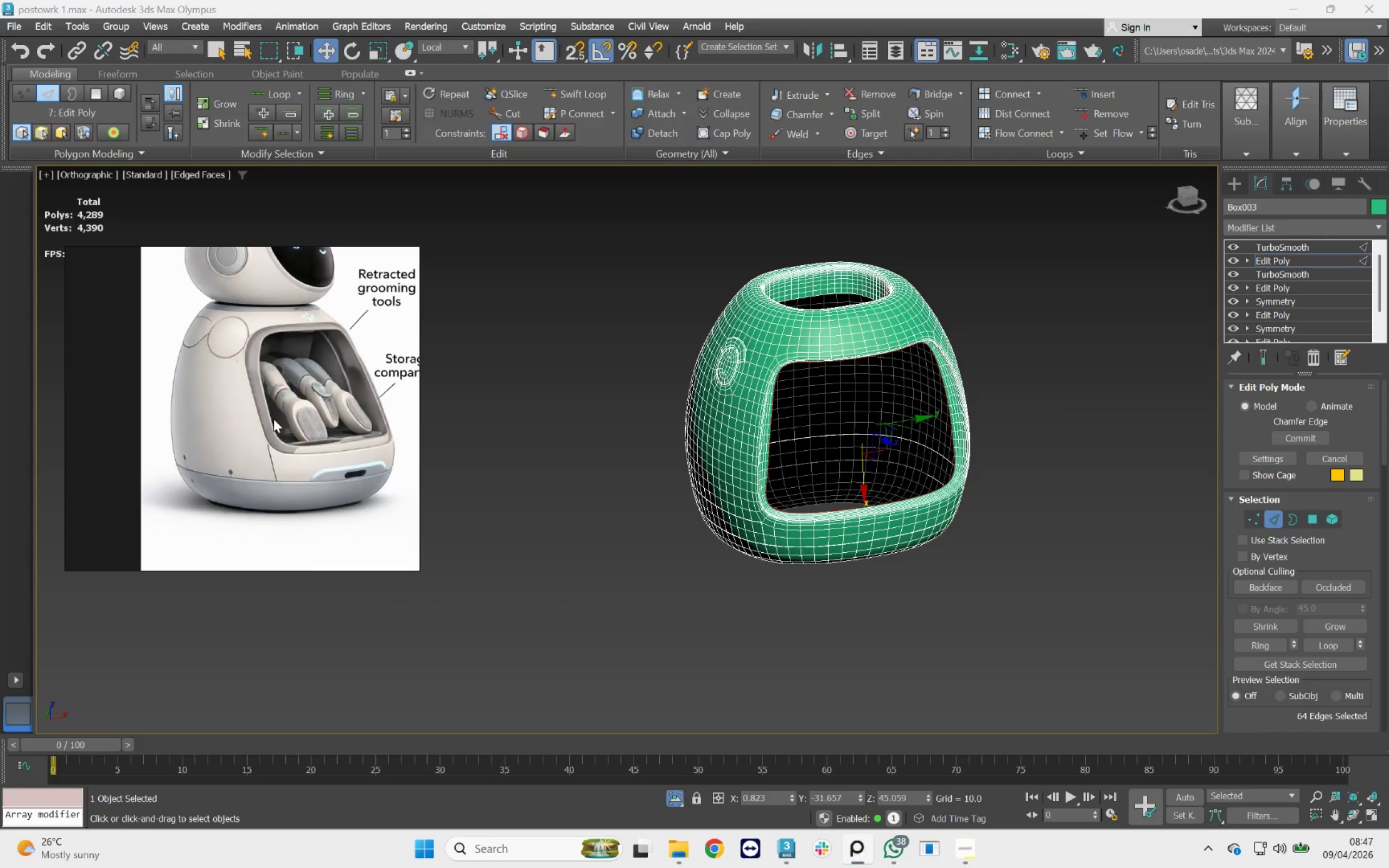 
scroll: coordinate [265, 393], scroll_direction: down, amount: 10.0
 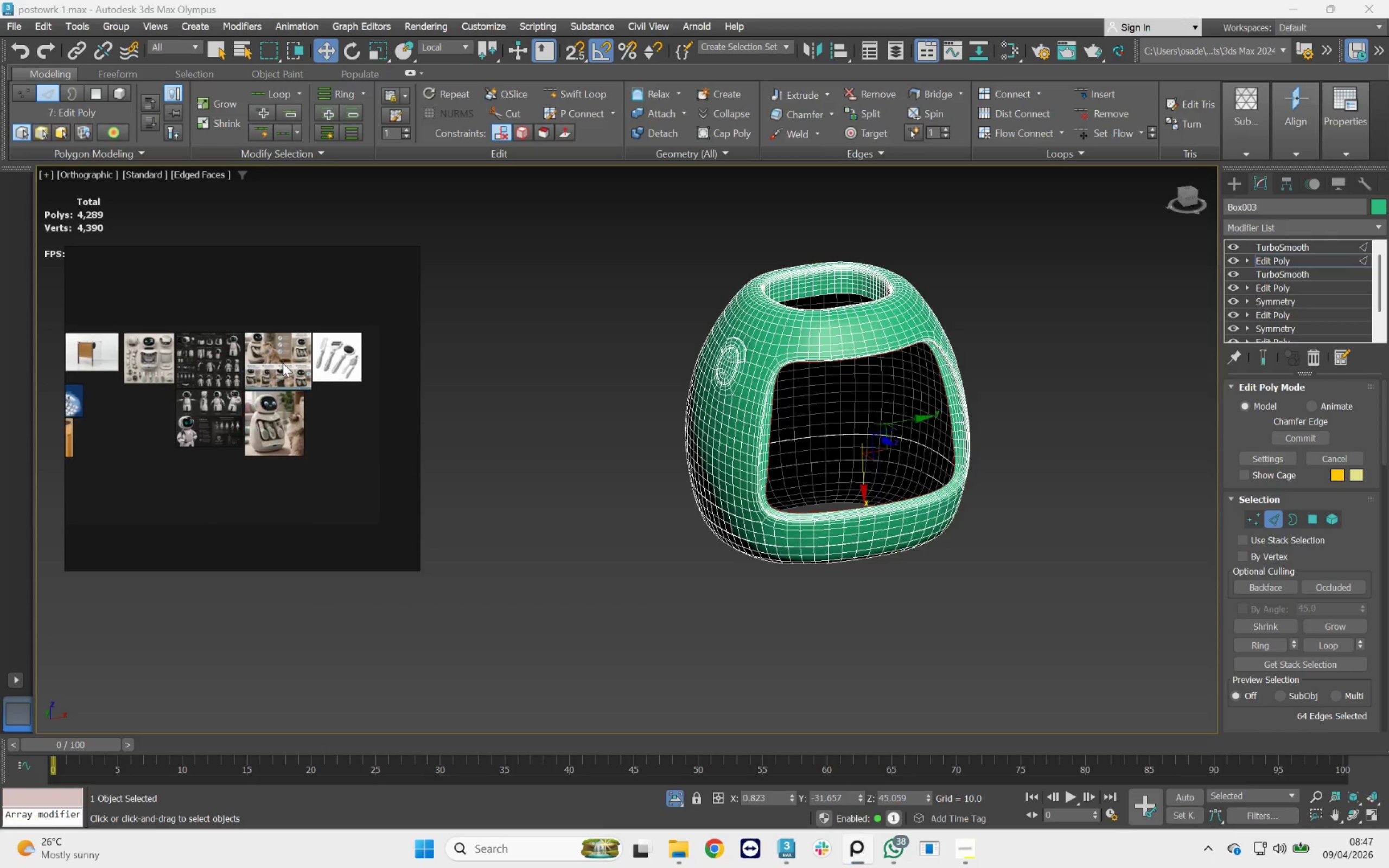 
scroll: coordinate [290, 429], scroll_direction: up, amount: 8.0
 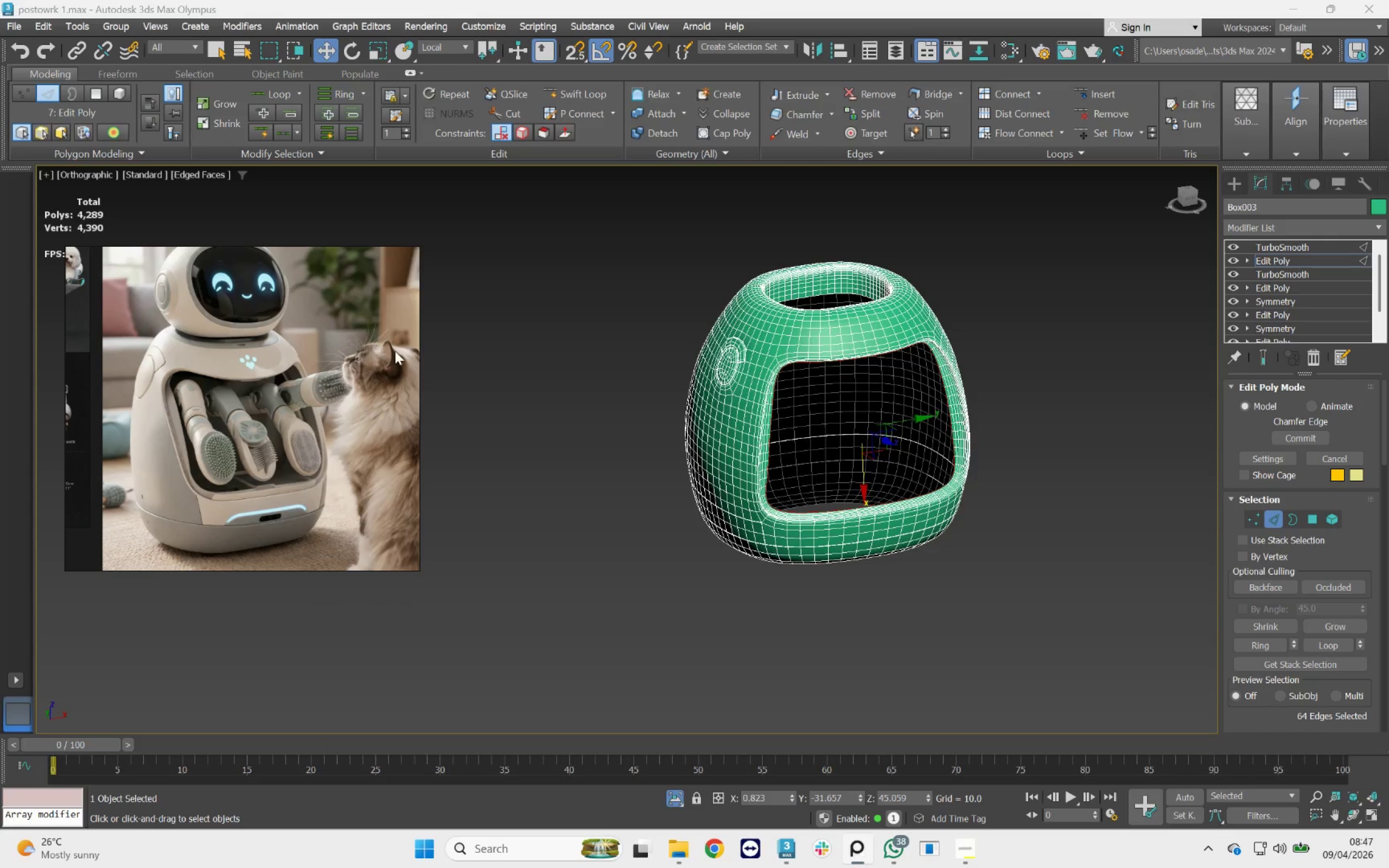 
scroll: coordinate [280, 417], scroll_direction: down, amount: 3.0
 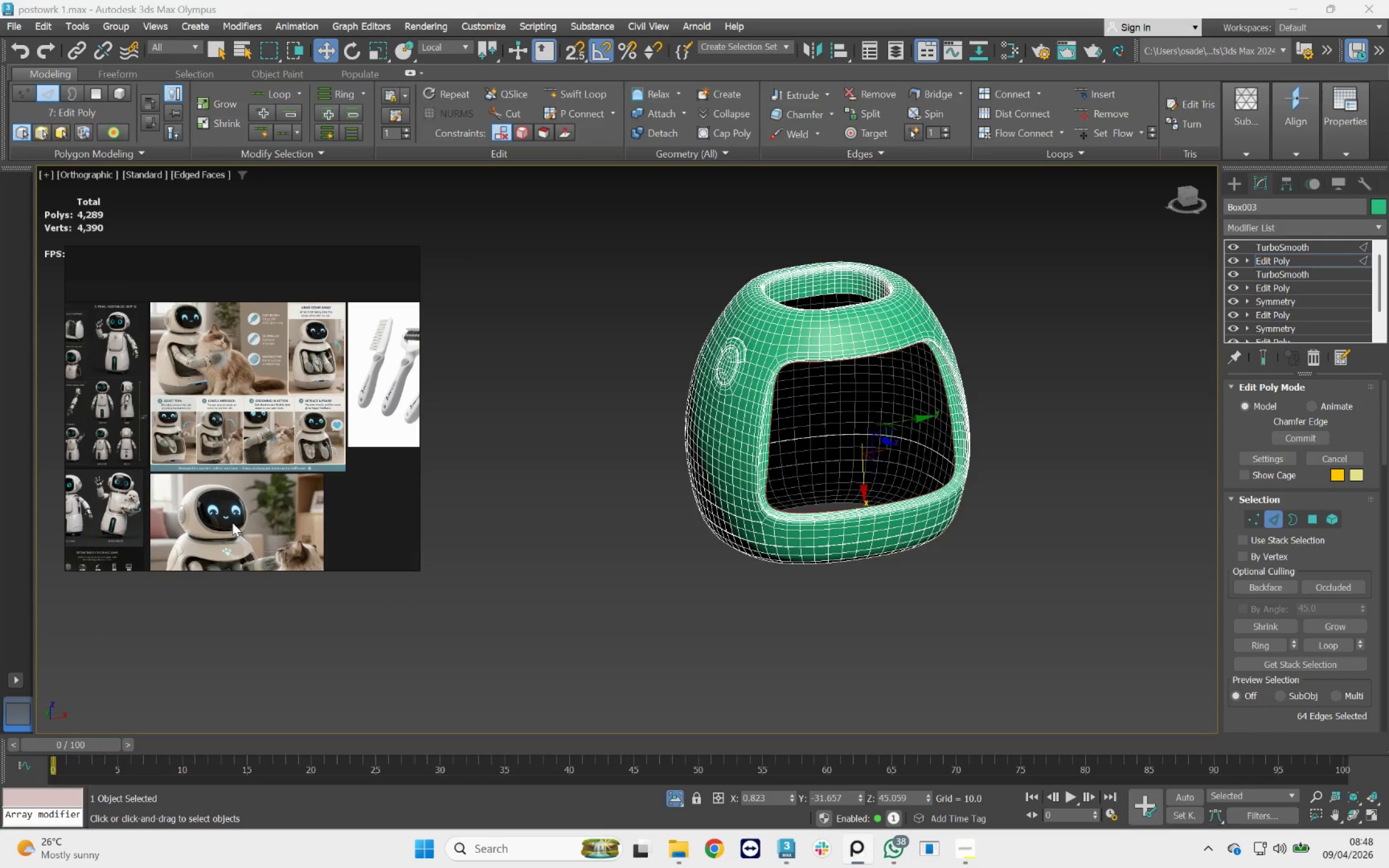 
scroll: coordinate [240, 521], scroll_direction: up, amount: 1.0
 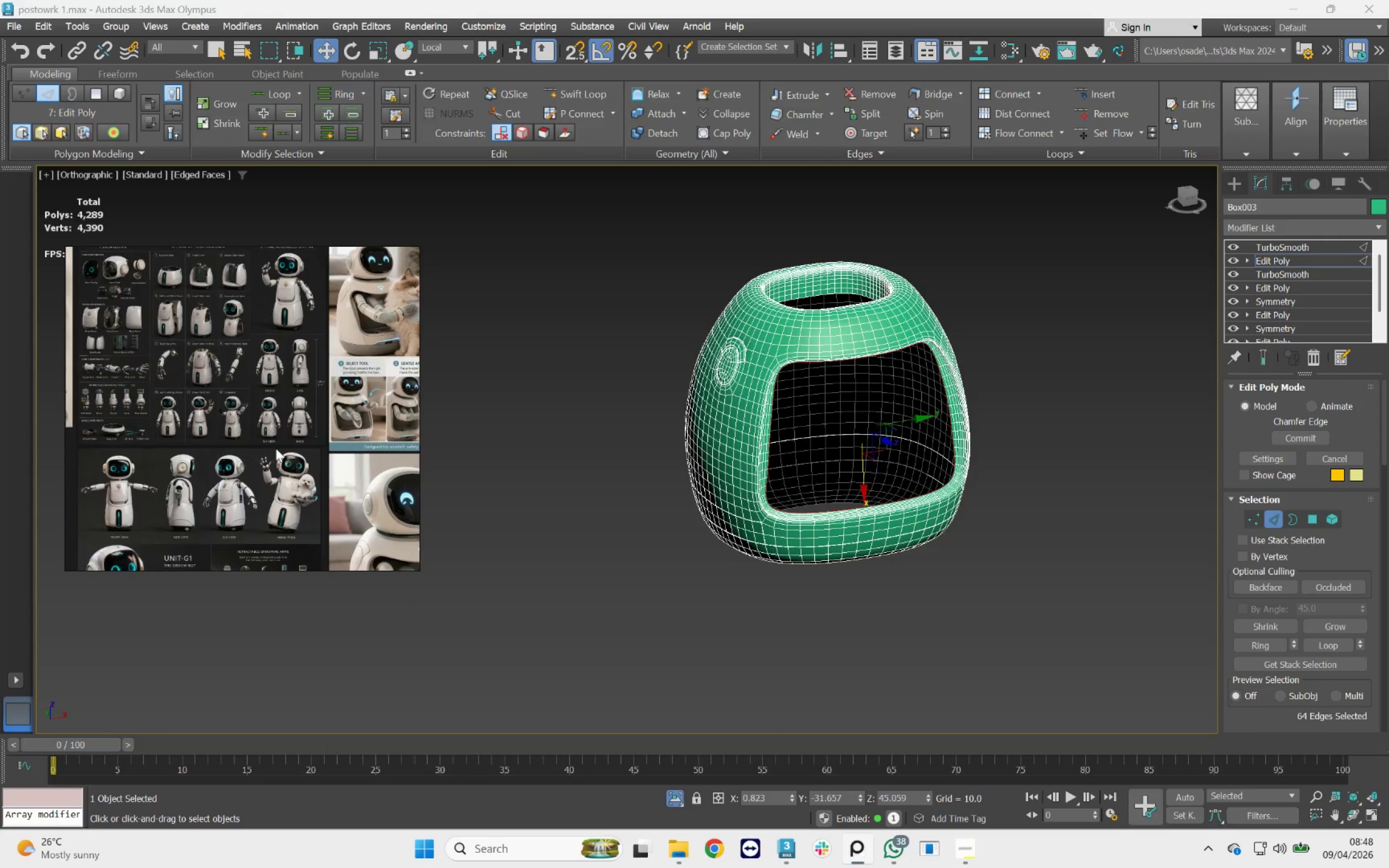 
scroll: coordinate [273, 443], scroll_direction: down, amount: 7.0
 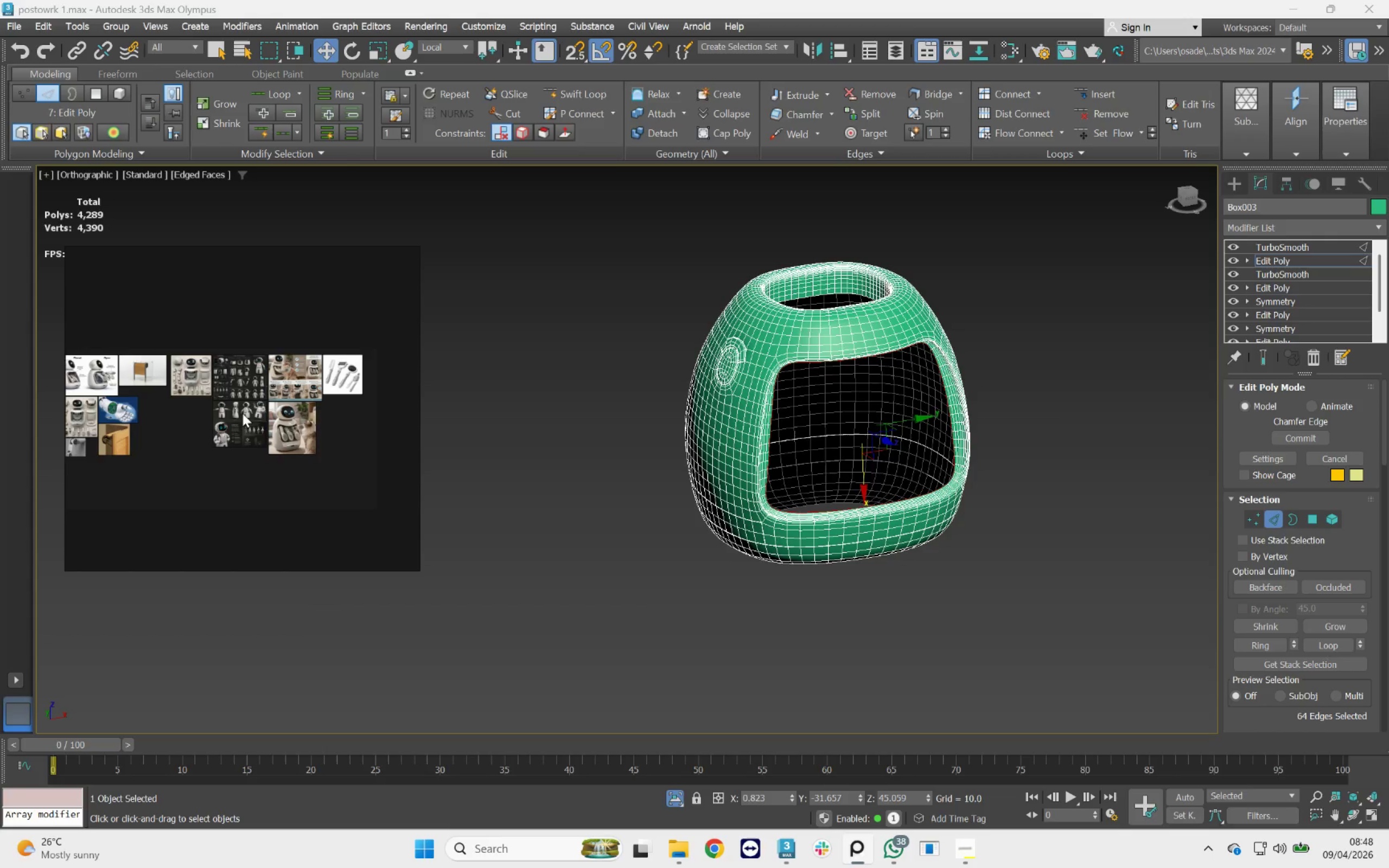 
scroll: coordinate [152, 407], scroll_direction: up, amount: 8.0
 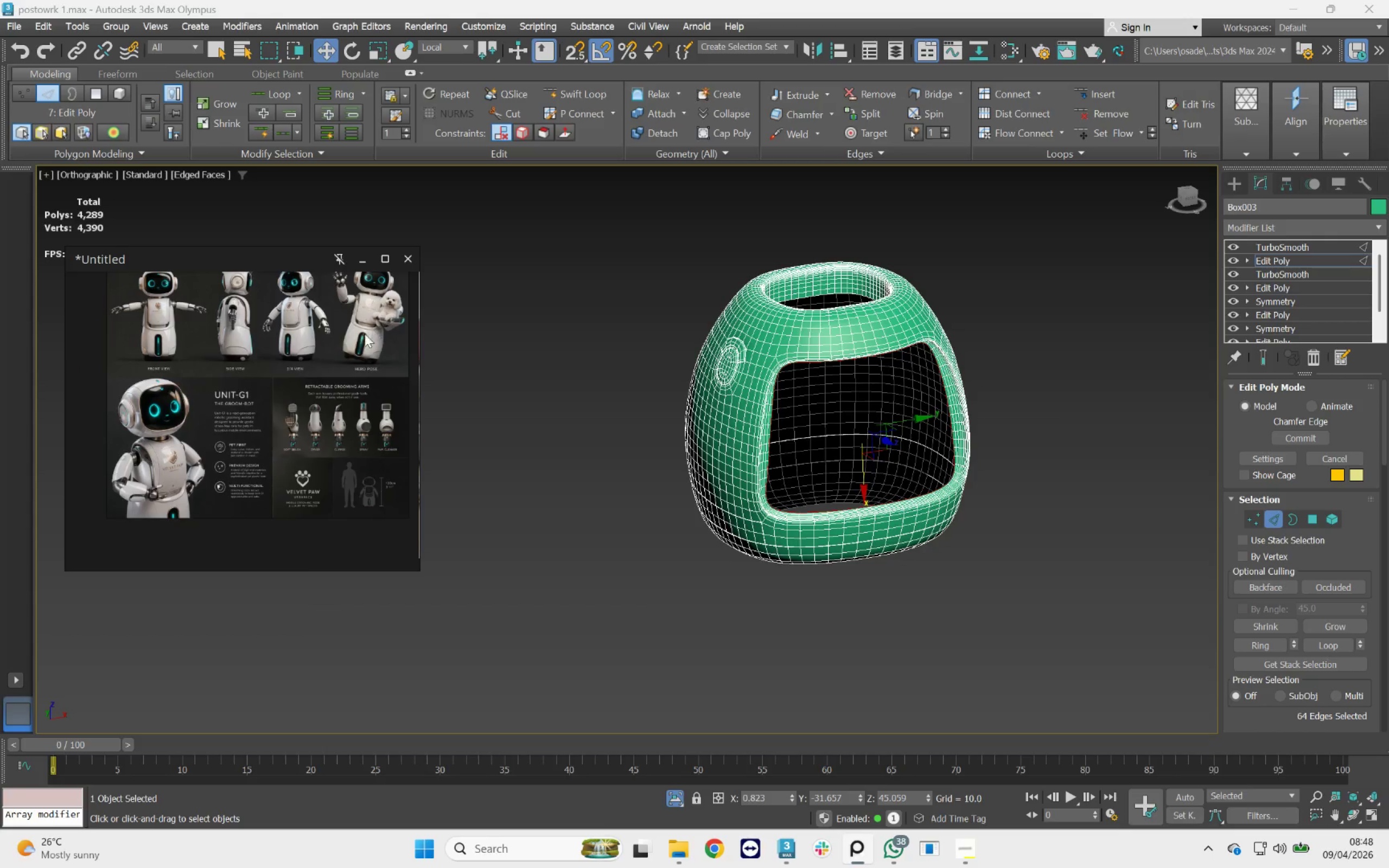 
scroll: coordinate [302, 361], scroll_direction: down, amount: 2.0
 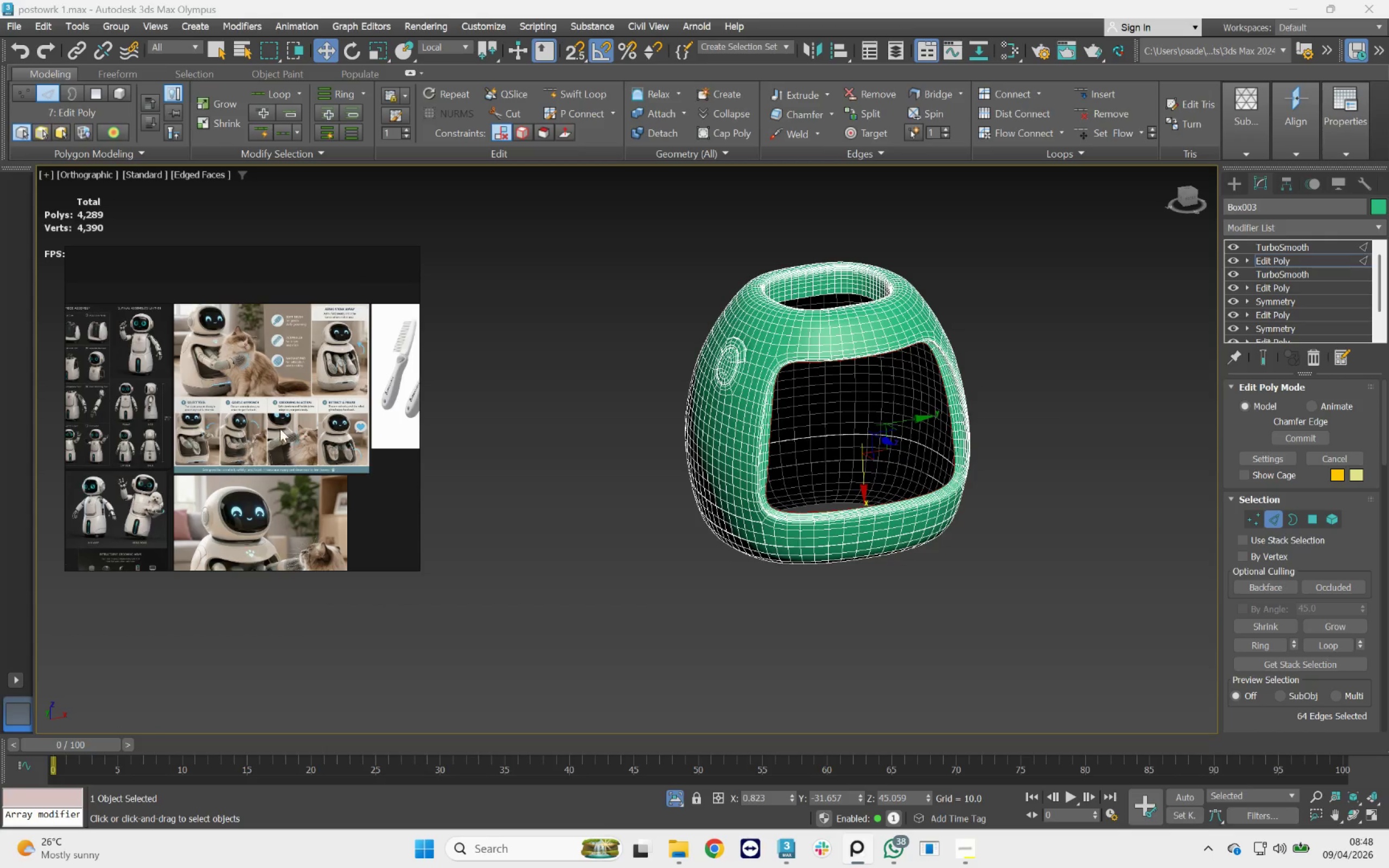 
scroll: coordinate [300, 442], scroll_direction: up, amount: 4.0
 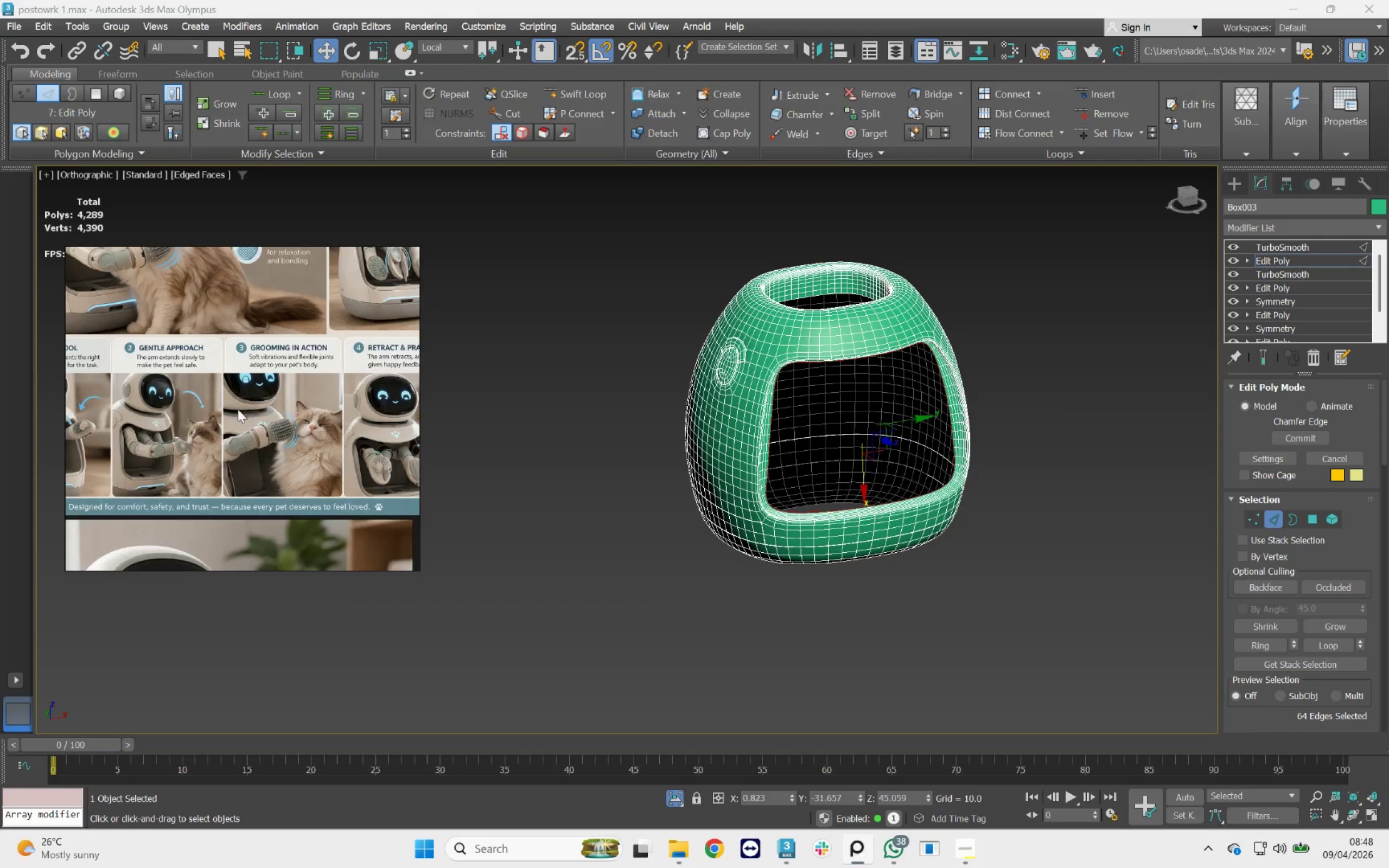 
scroll: coordinate [239, 397], scroll_direction: down, amount: 7.0
 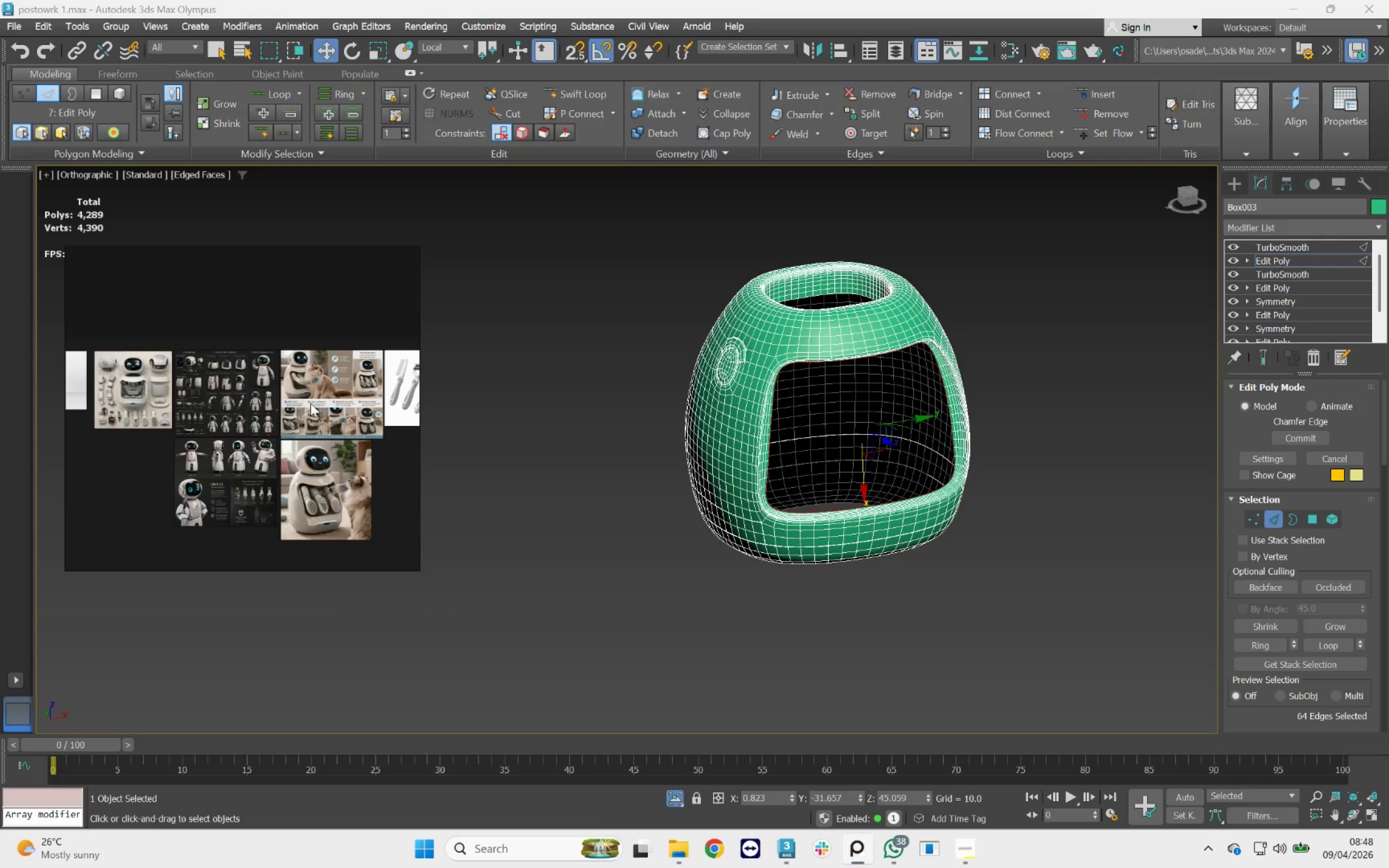 
scroll: coordinate [245, 411], scroll_direction: up, amount: 2.0
 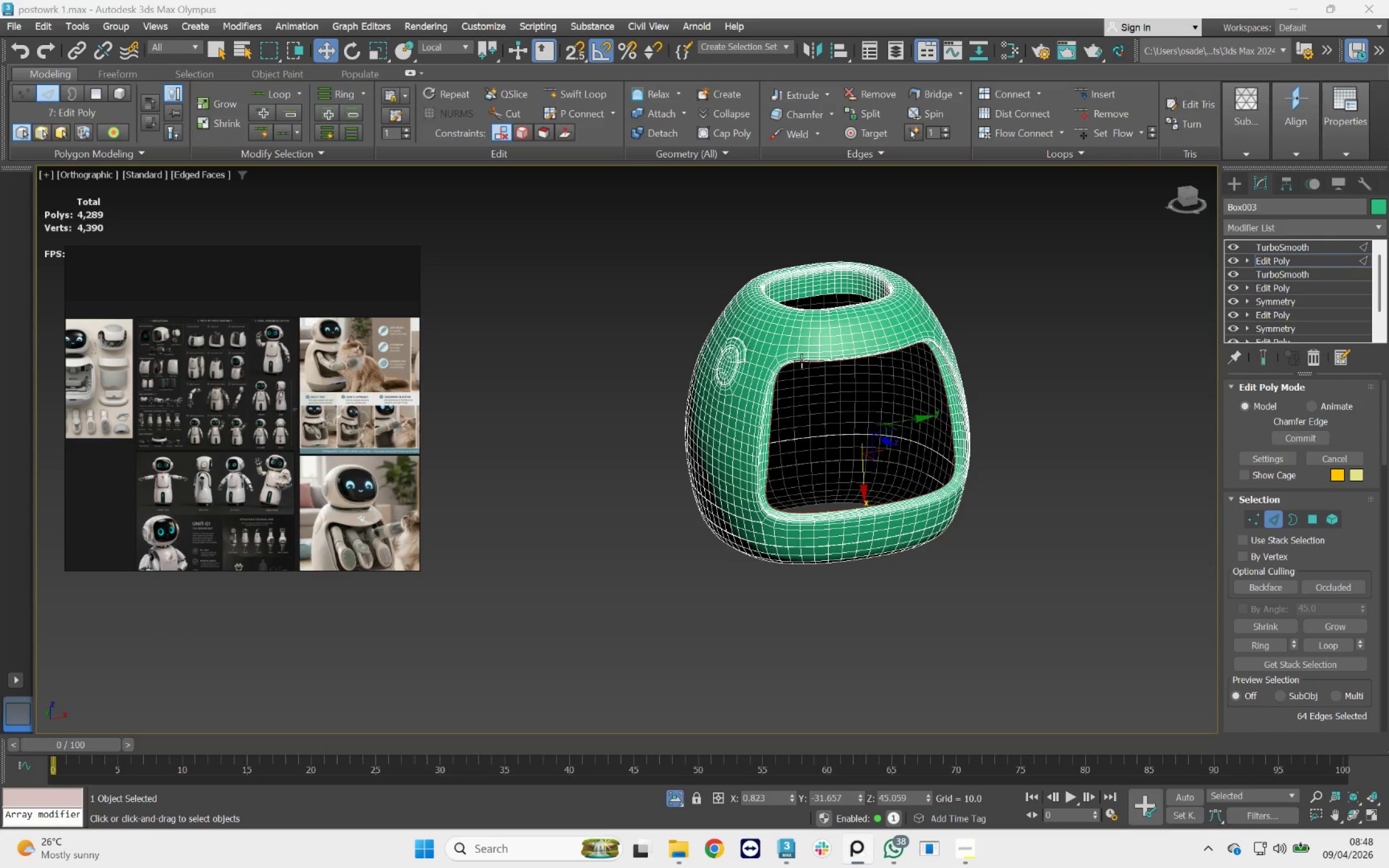 
scroll: coordinate [340, 424], scroll_direction: down, amount: 4.0
 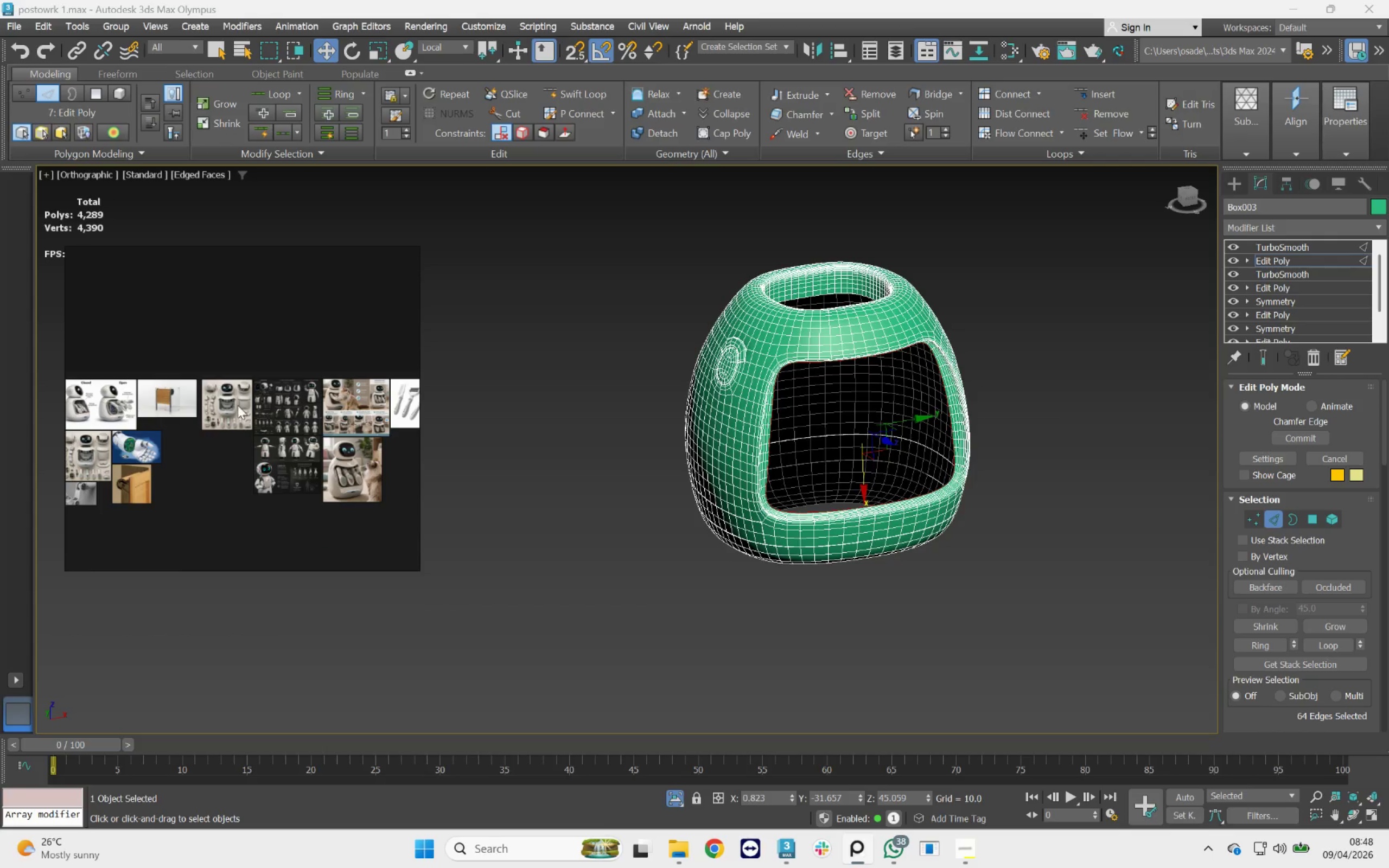 
scroll: coordinate [339, 437], scroll_direction: up, amount: 7.0
 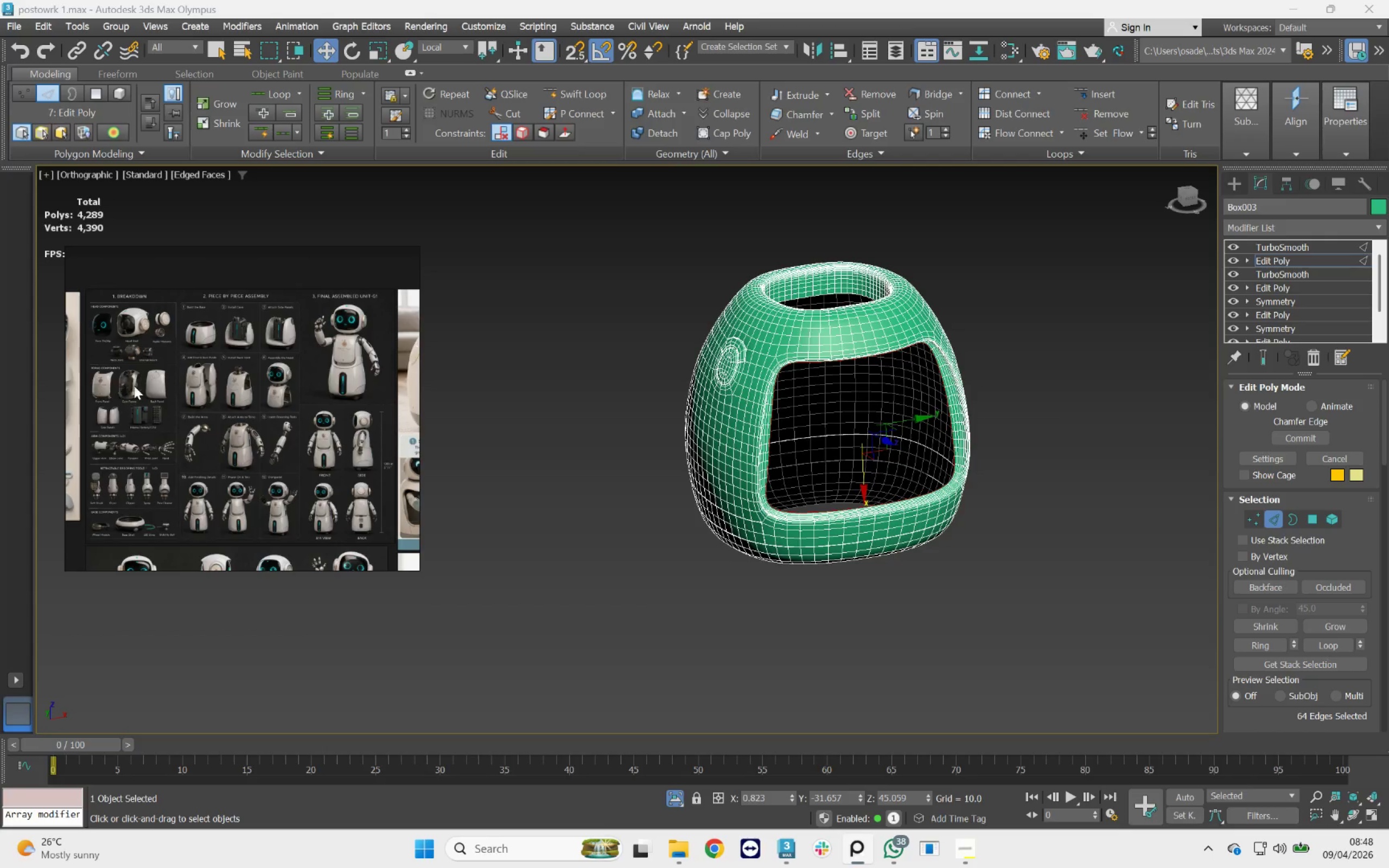 
wait(5.24)
 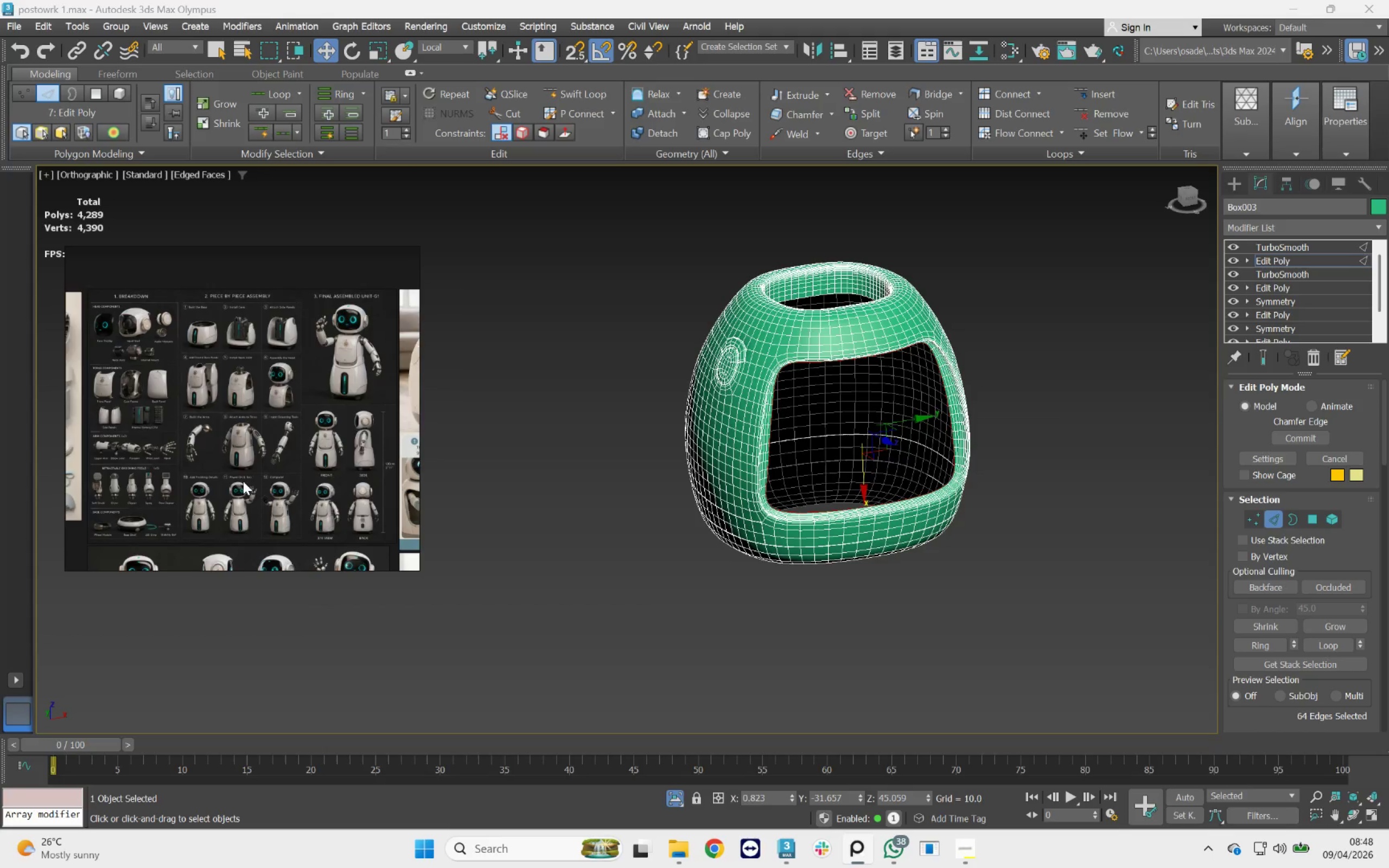 
scroll: coordinate [228, 408], scroll_direction: up, amount: 3.0
 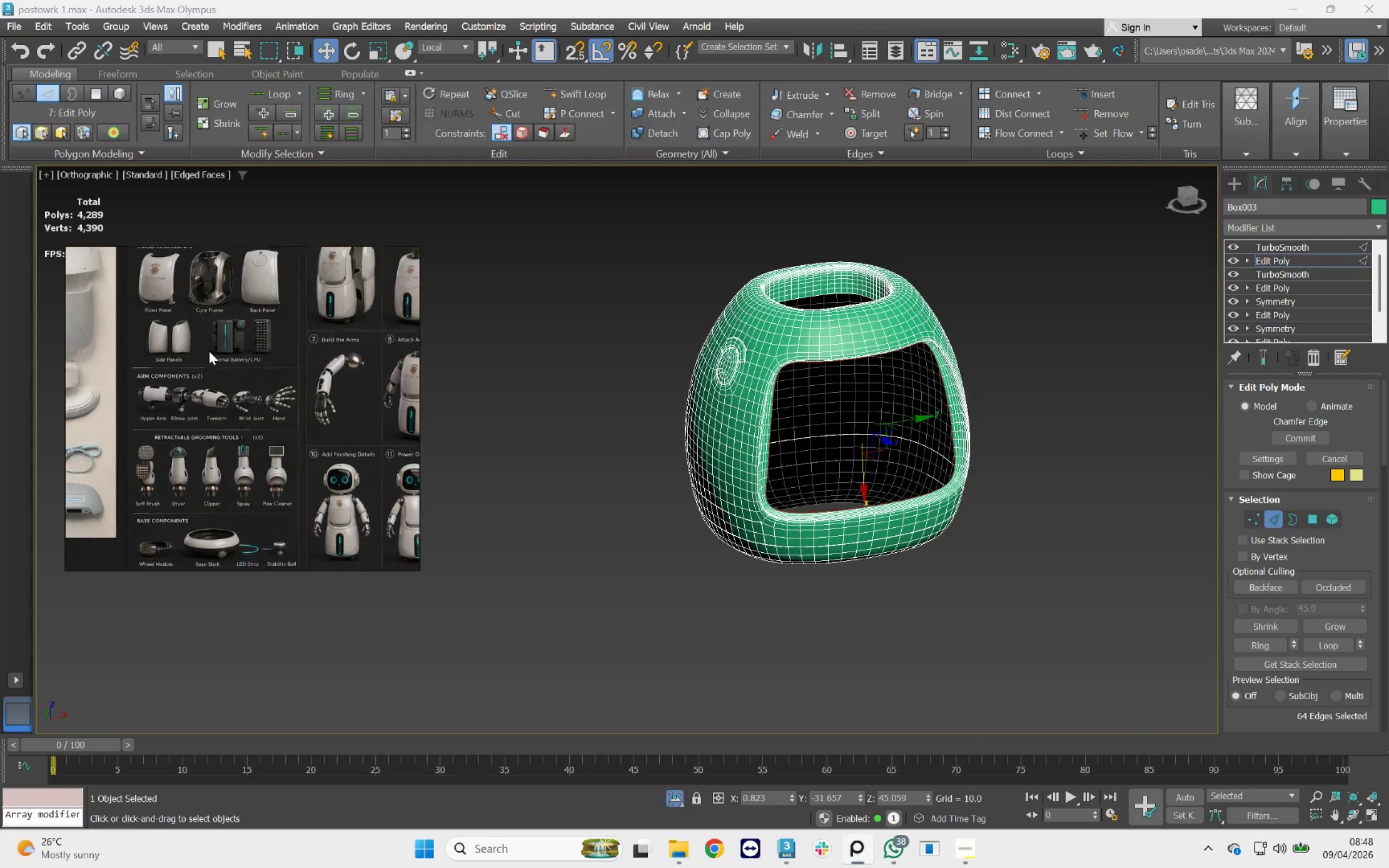 
scroll: coordinate [288, 446], scroll_direction: down, amount: 2.0
 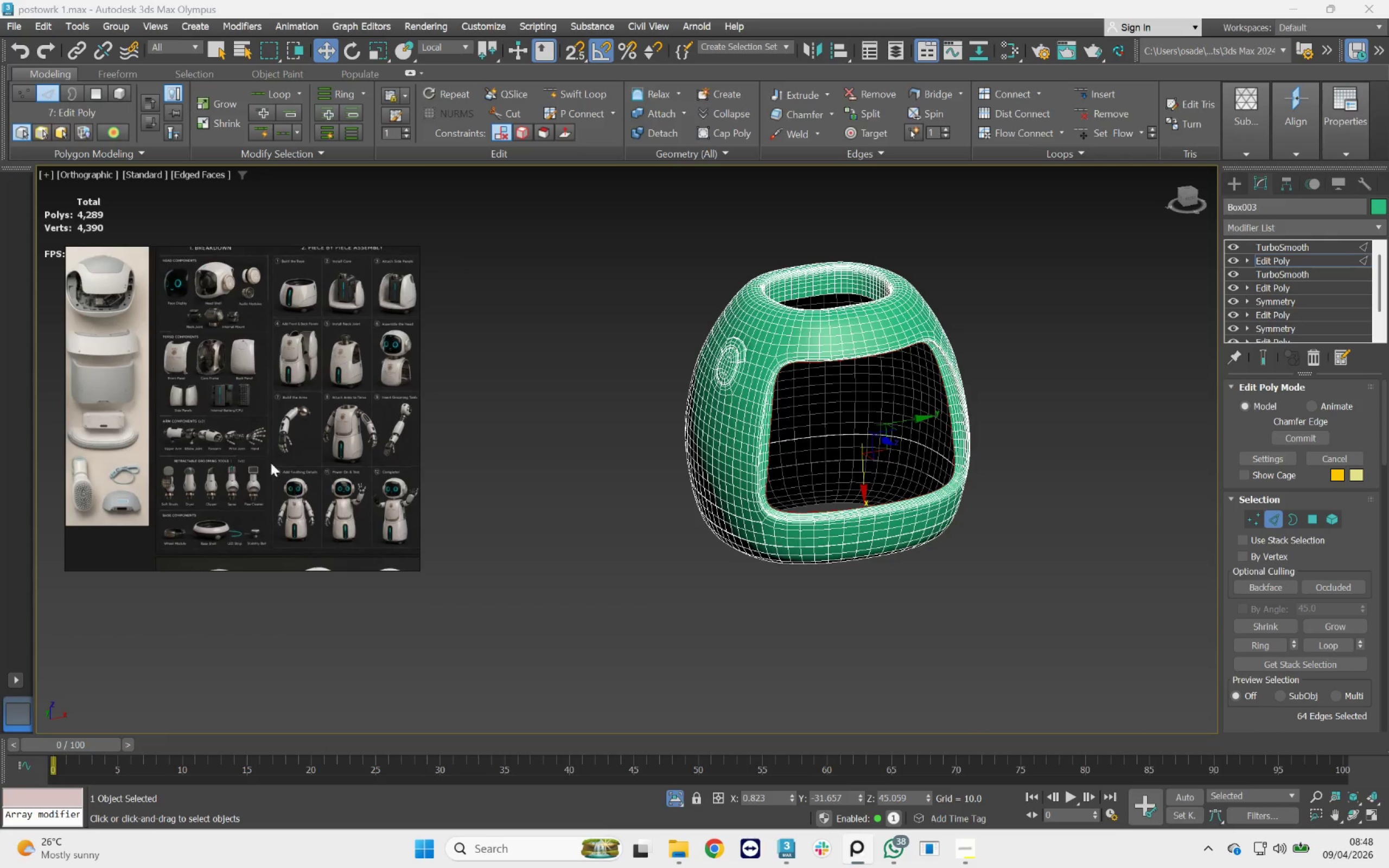 
scroll: coordinate [146, 339], scroll_direction: up, amount: 8.0
 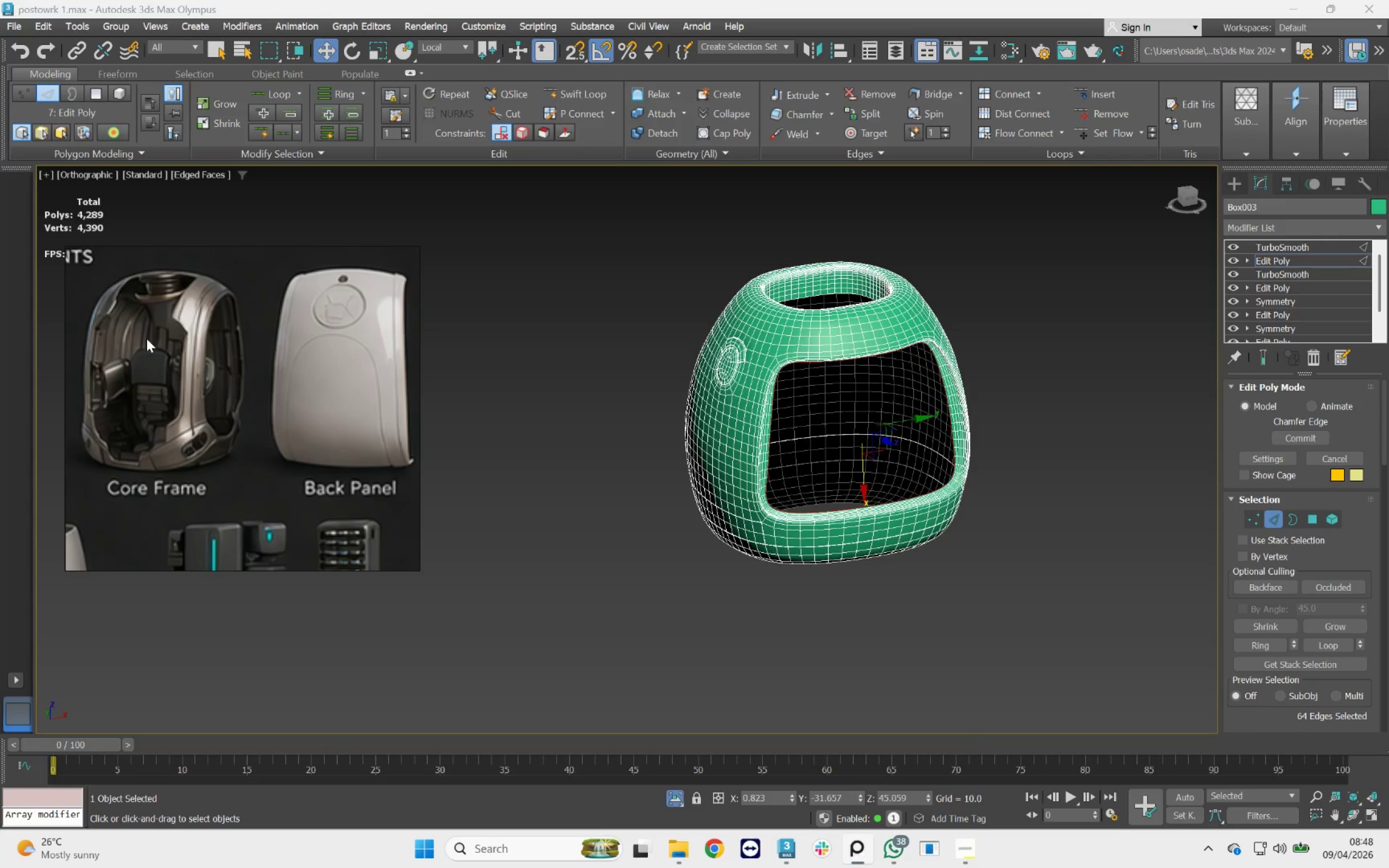 
scroll: coordinate [146, 339], scroll_direction: down, amount: 5.0
 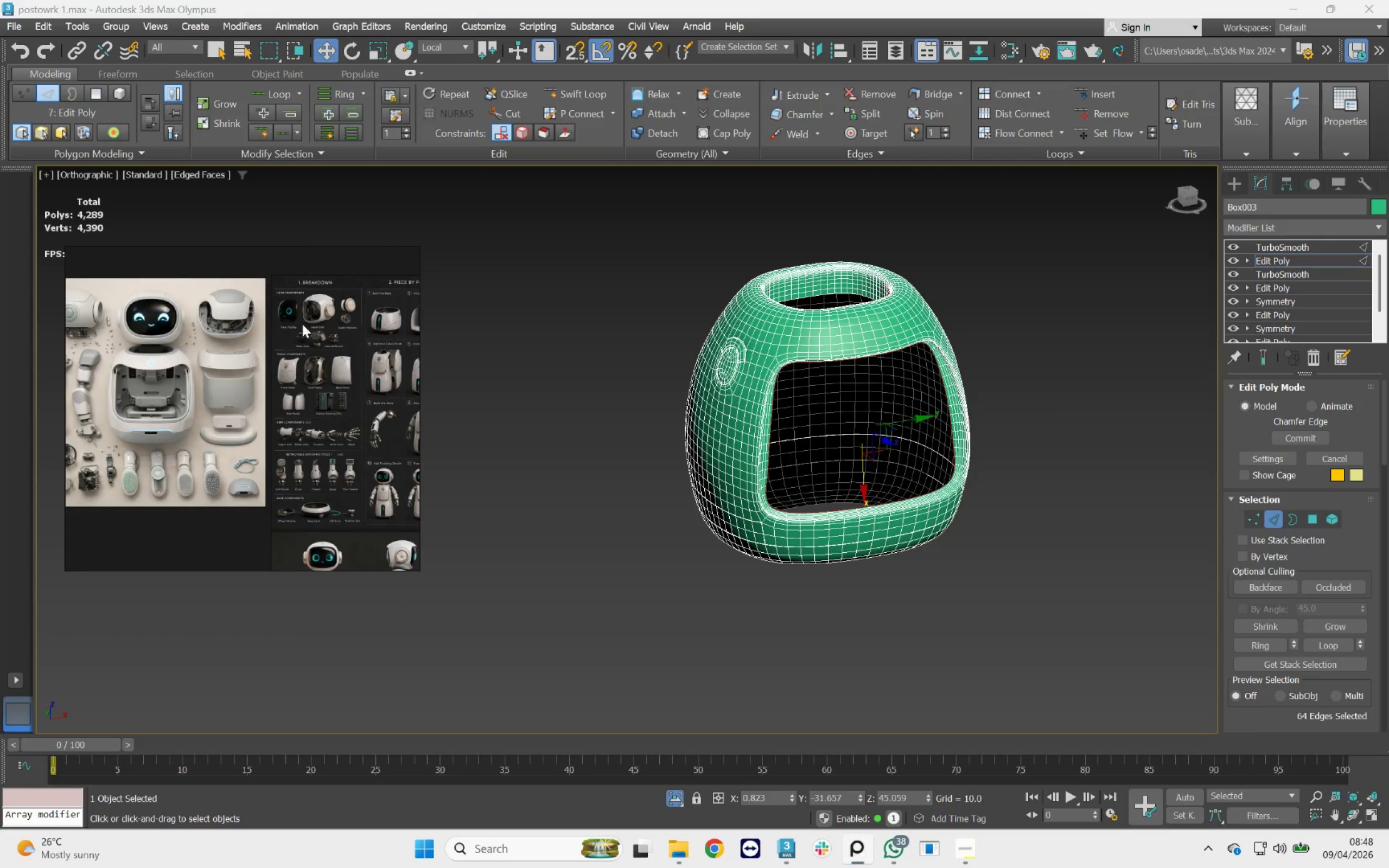 
scroll: coordinate [161, 384], scroll_direction: up, amount: 4.0
 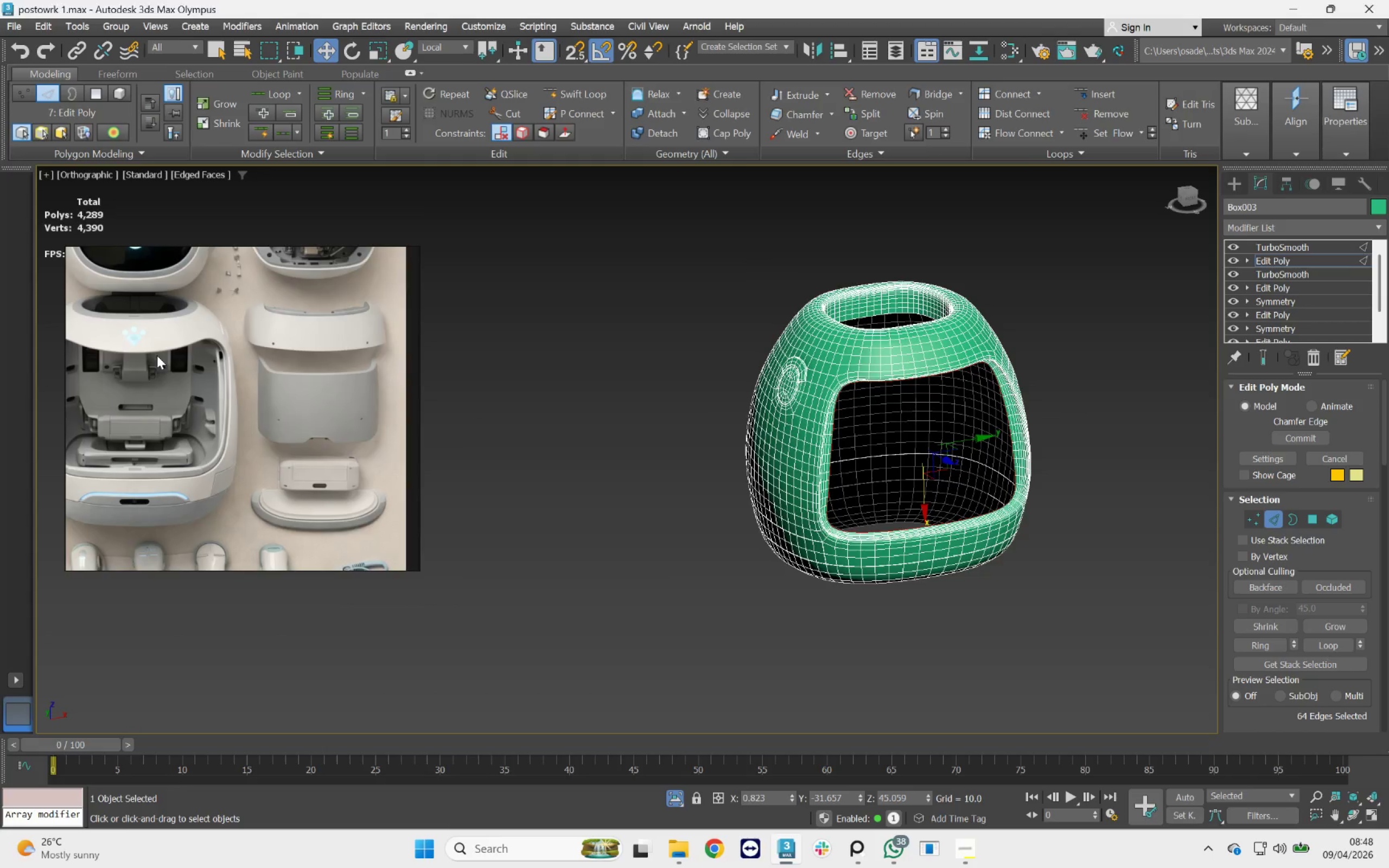 
hold_key(key=AltLeft, duration=1.76)
 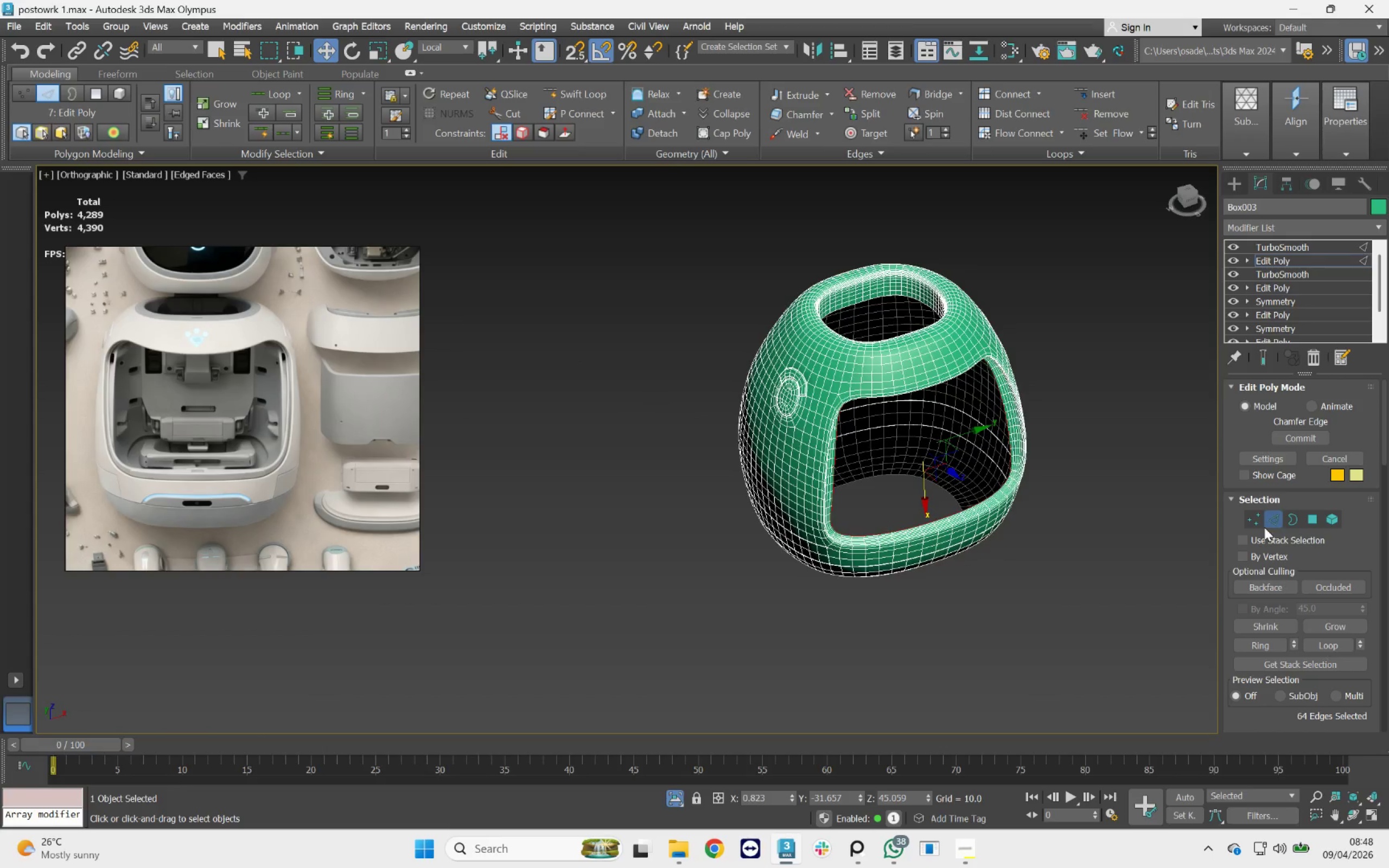 
left_click([1276, 525])
 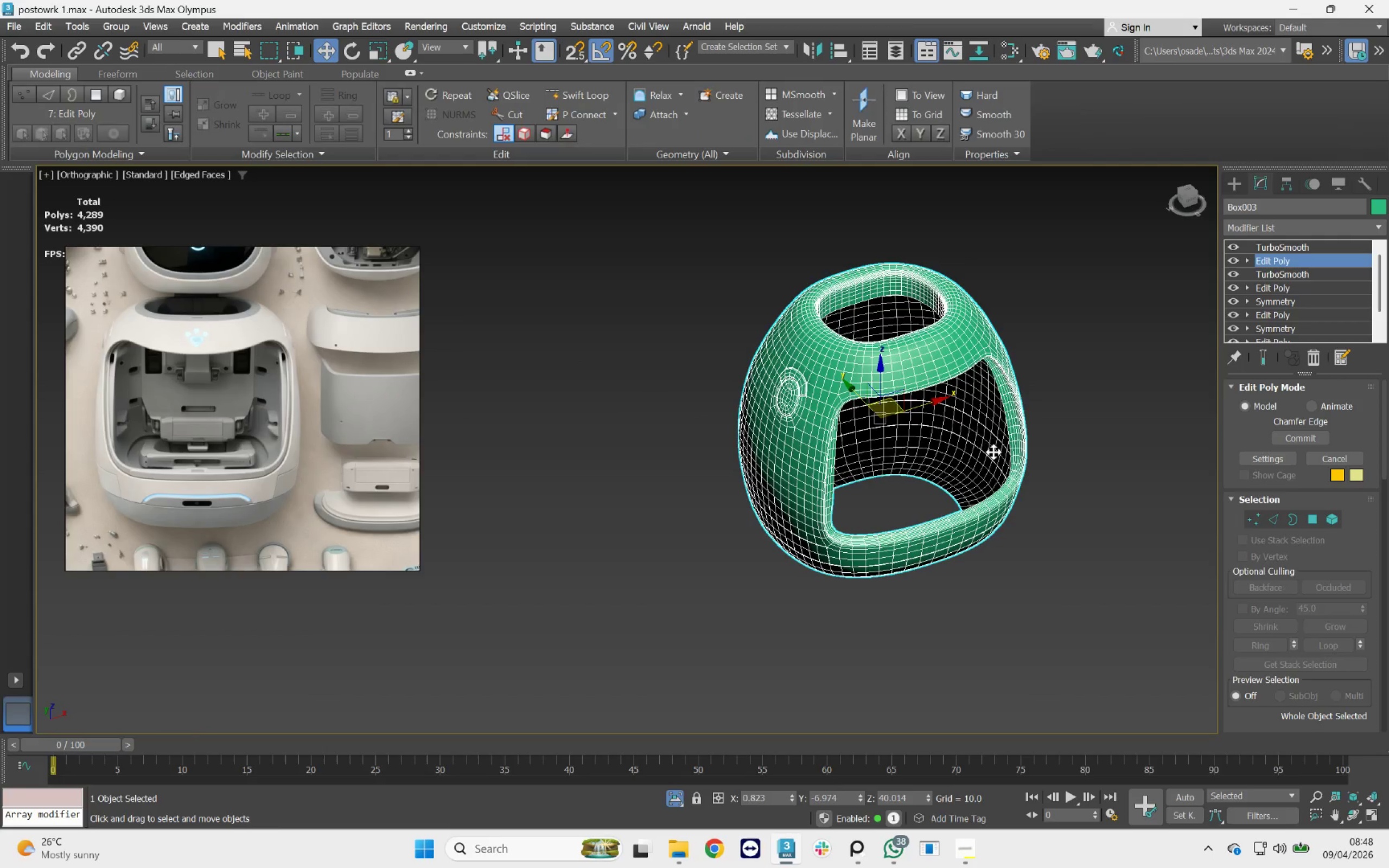 
hold_key(key=AltLeft, duration=2.42)
 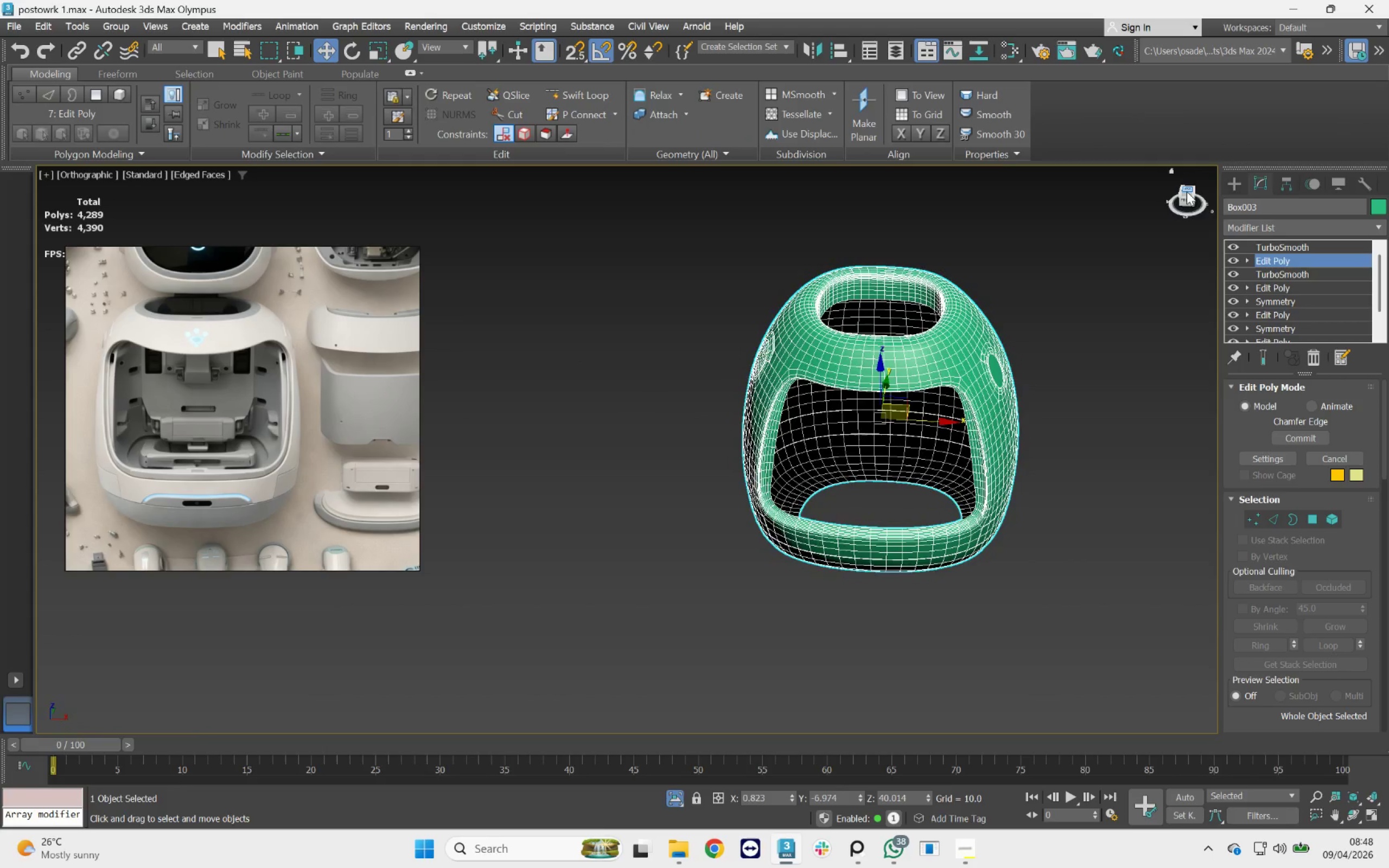 
left_click([1187, 191])
 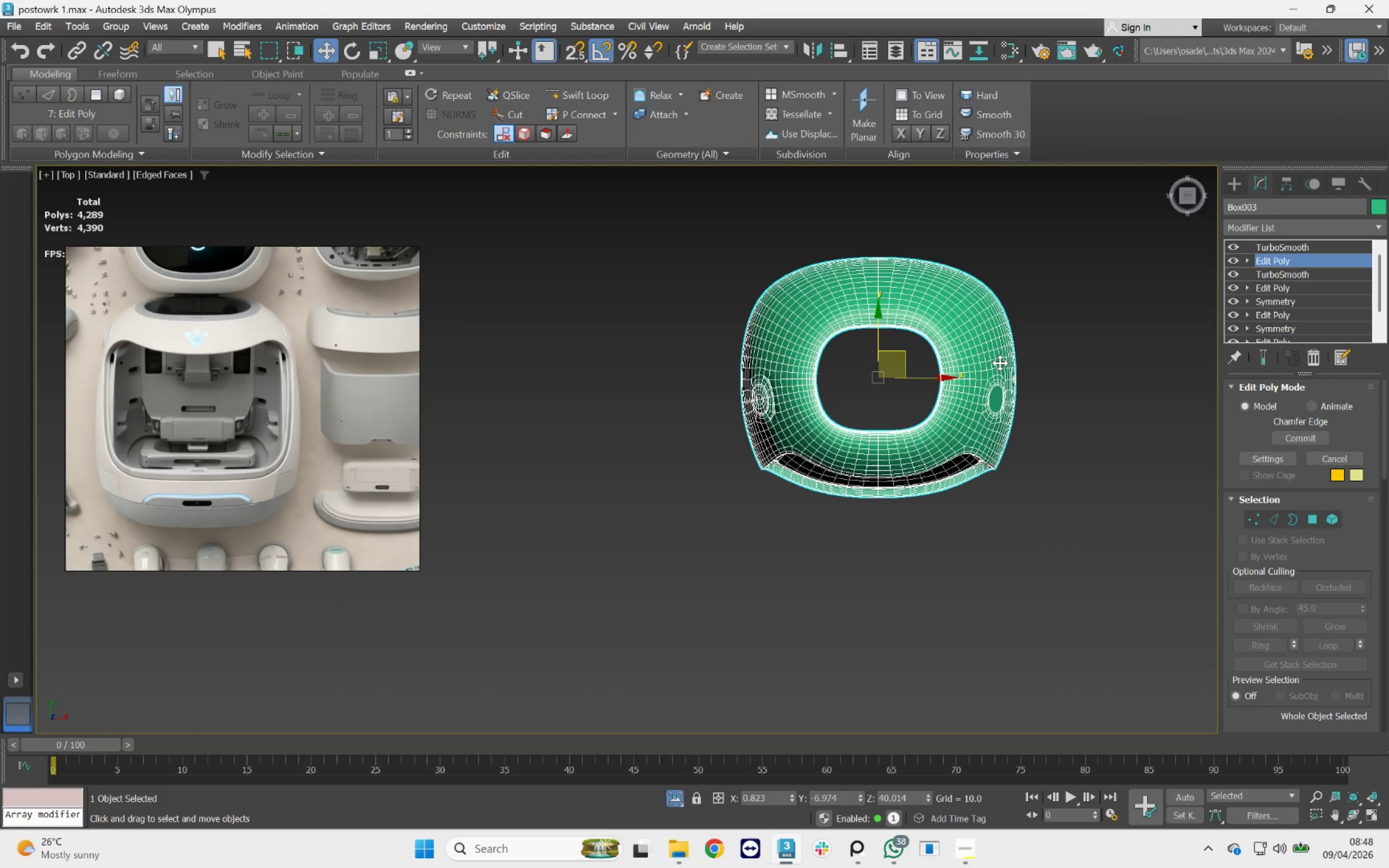 
key(Control+C)
 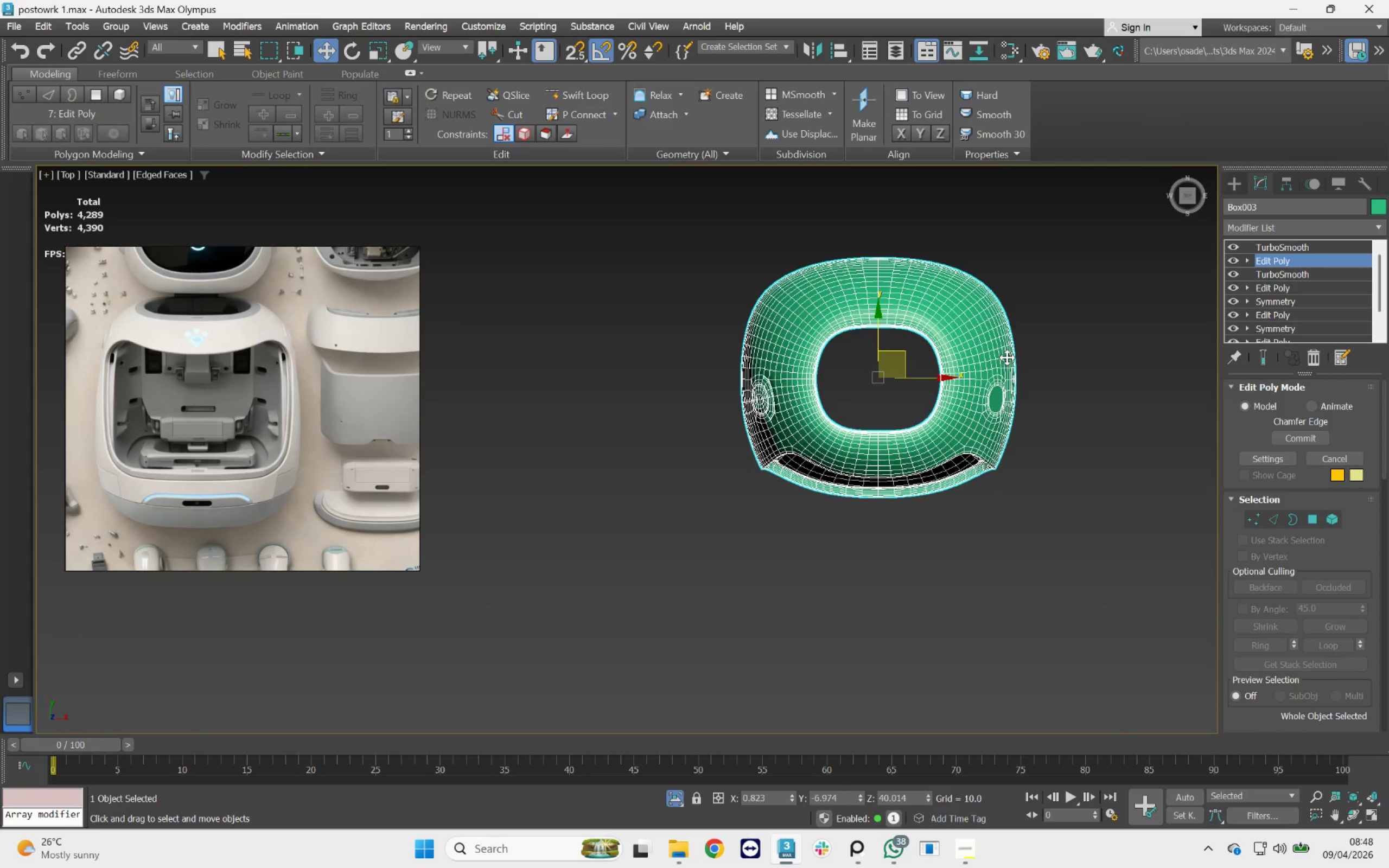 
hold_key(key=ControlLeft, duration=0.58)
 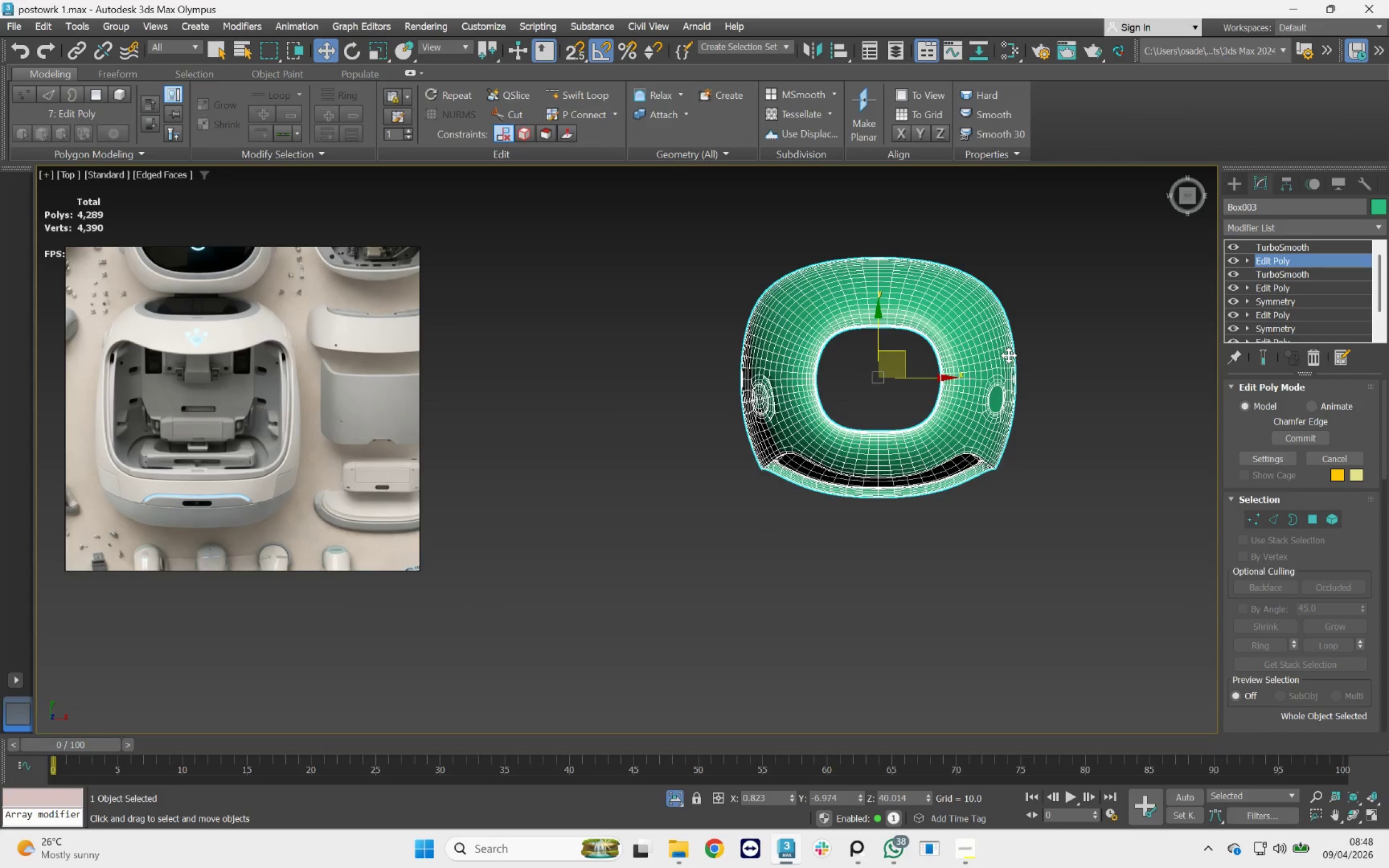 
key(Control+V)
 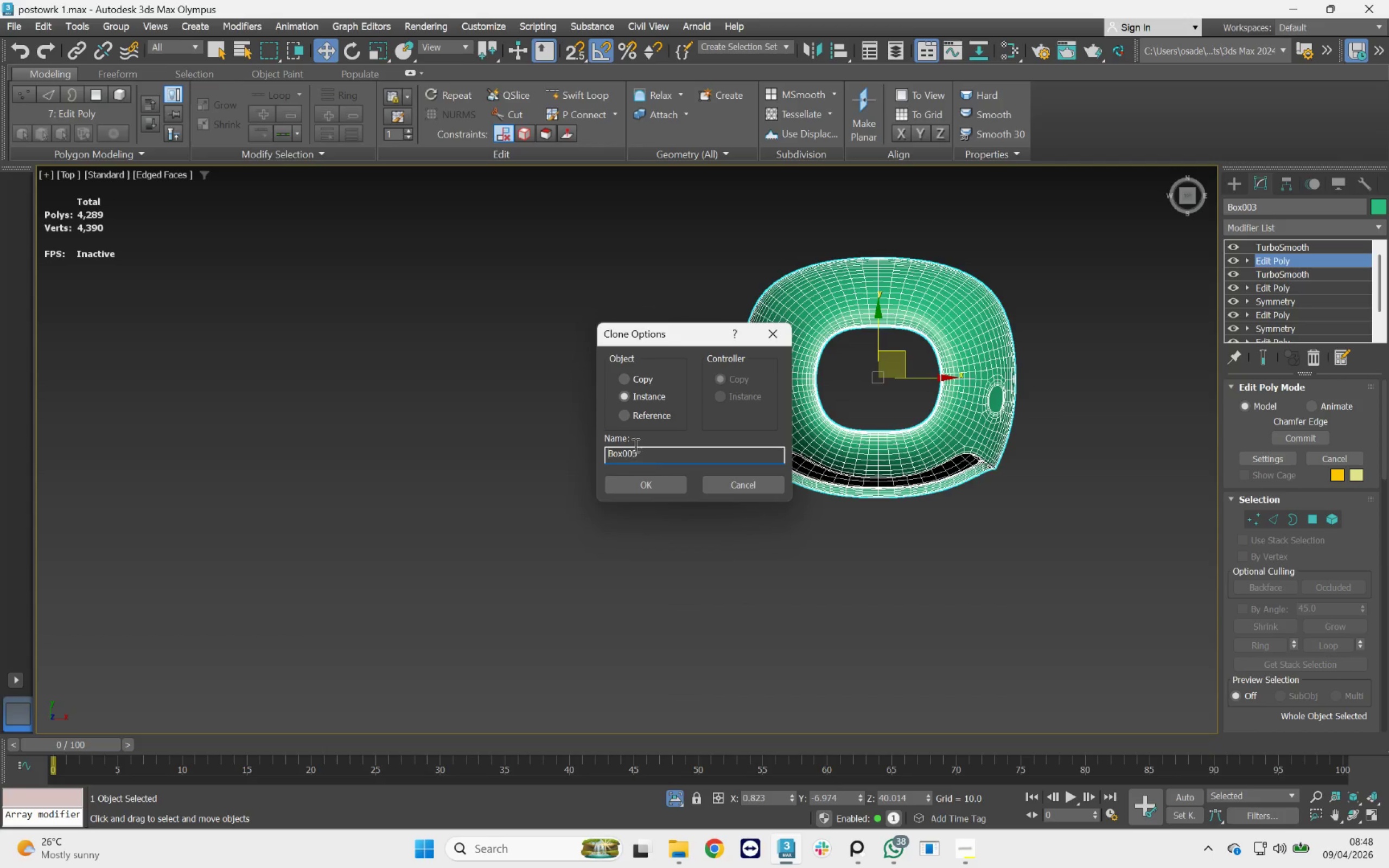 
left_click([628, 378])
 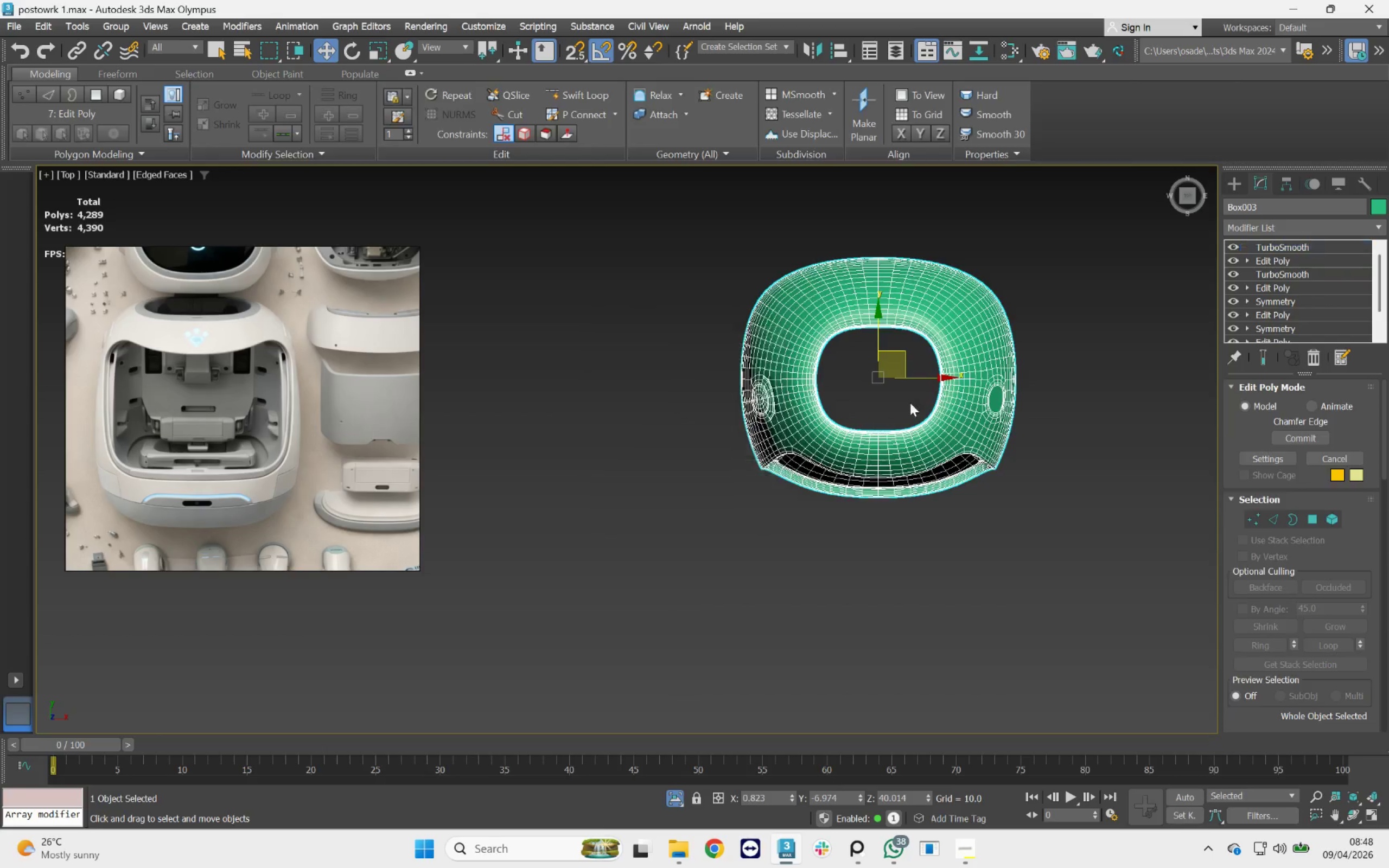 
scroll: coordinate [903, 362], scroll_direction: up, amount: 2.0
 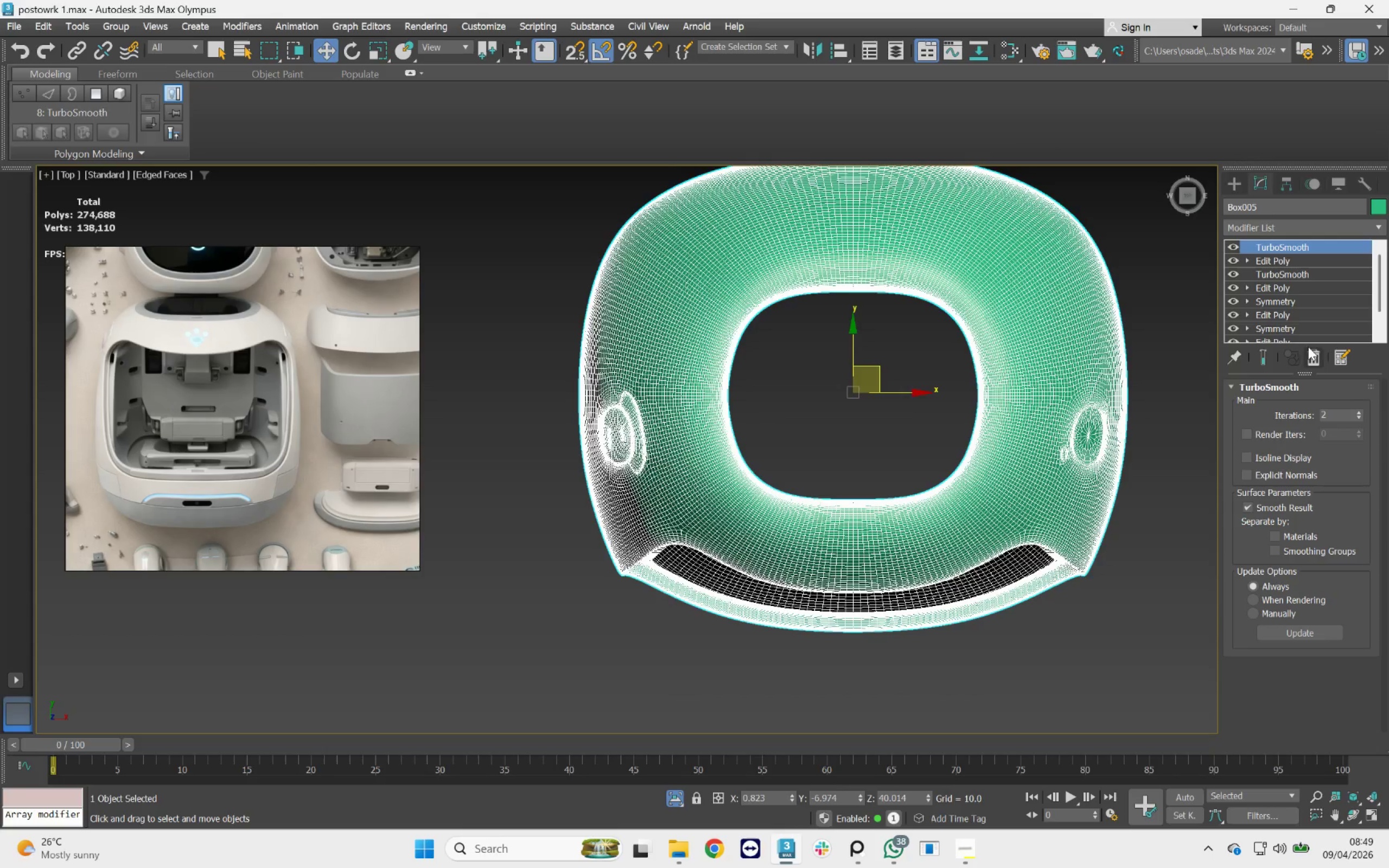 
left_click([1311, 352])
 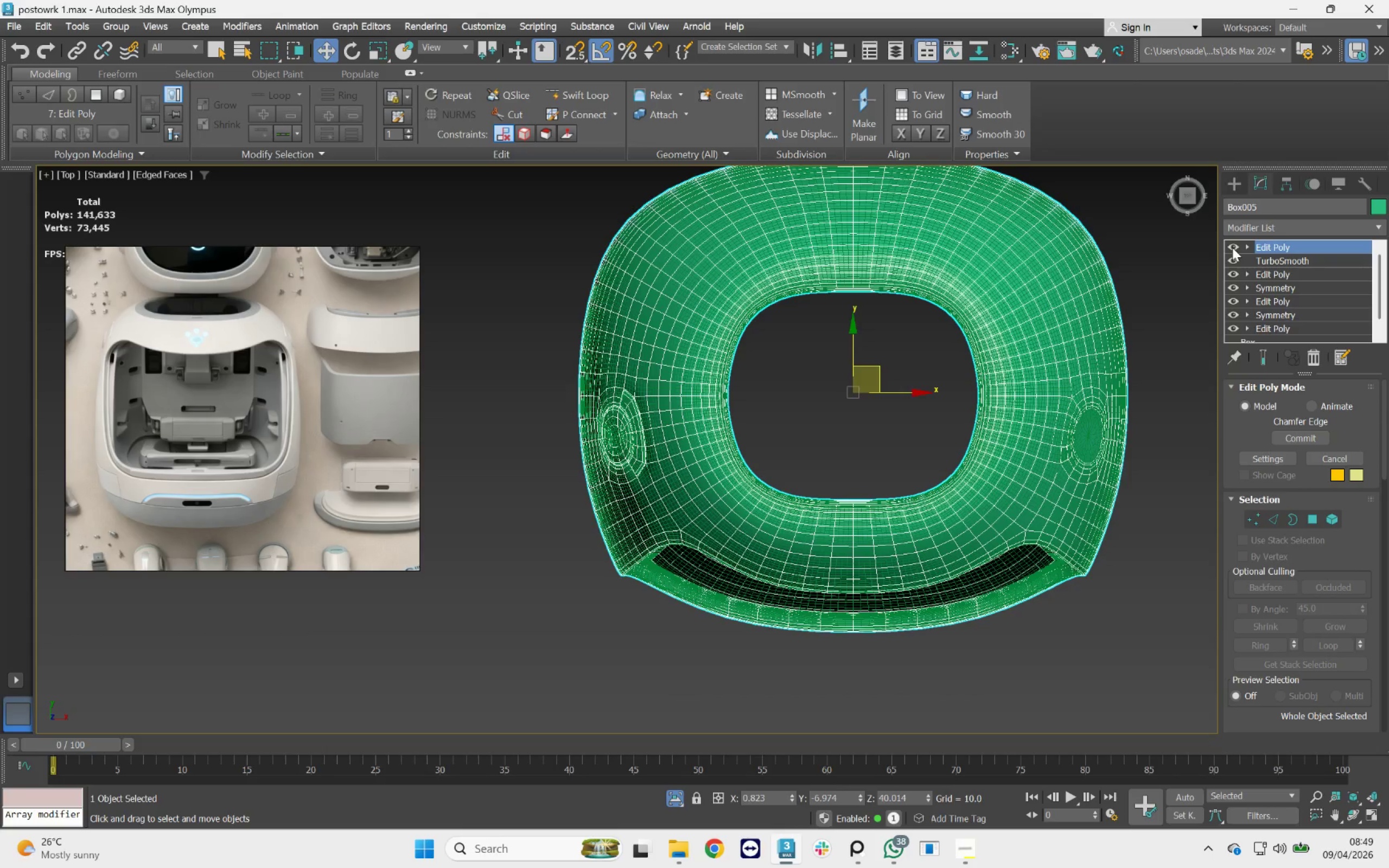 
left_click([1232, 247])
 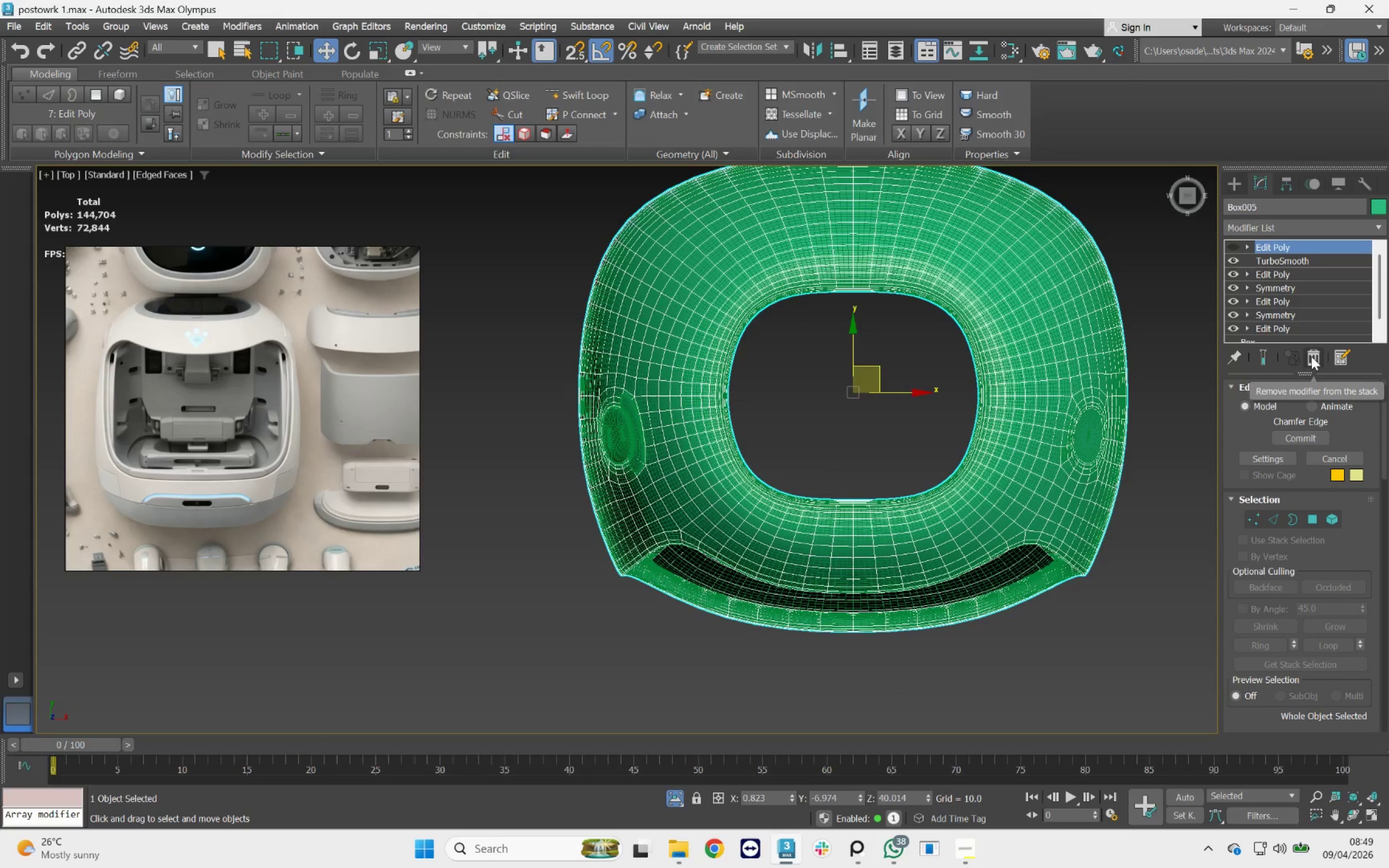 
left_click([1312, 360])
 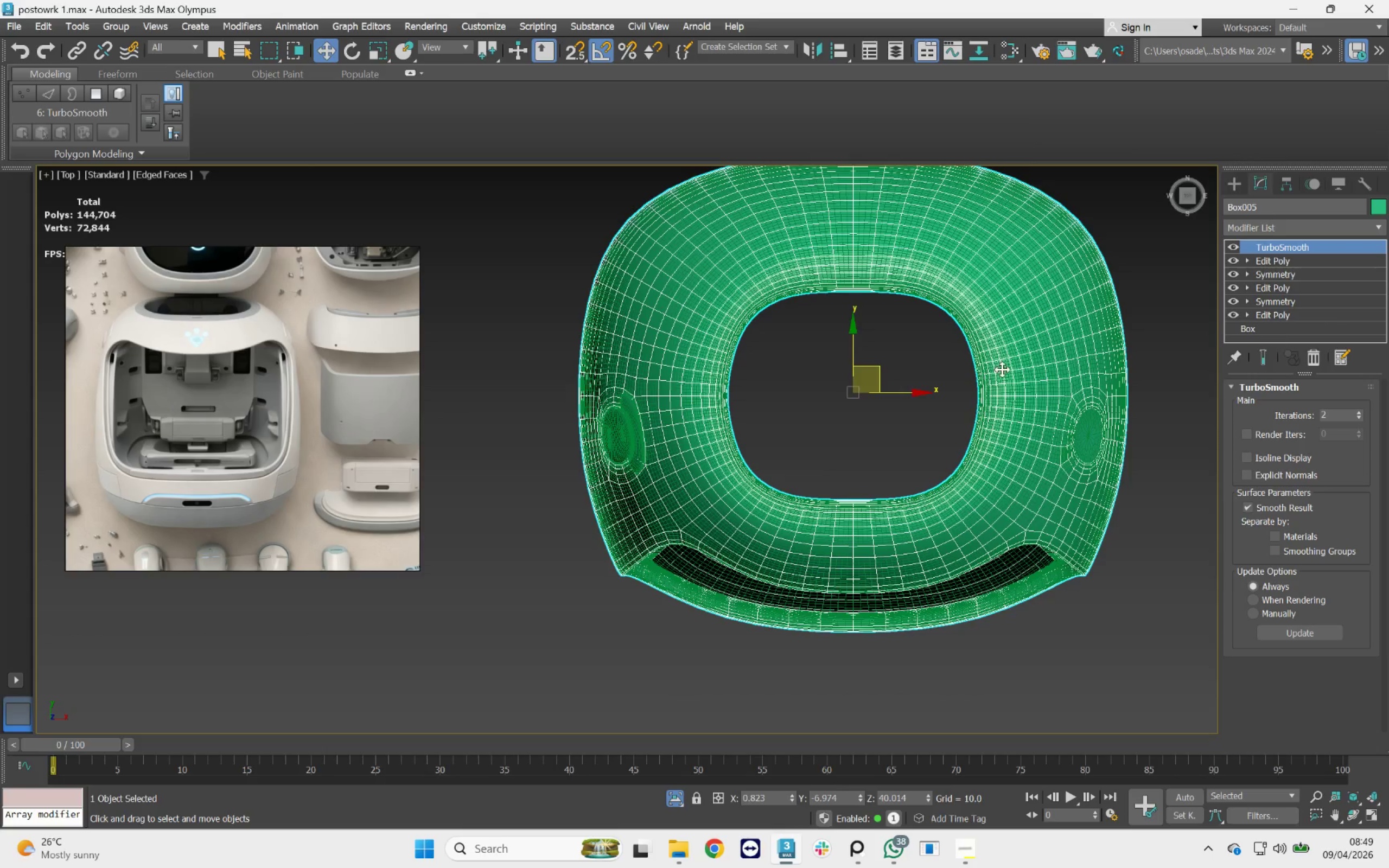 
scroll: coordinate [960, 384], scroll_direction: down, amount: 2.0
 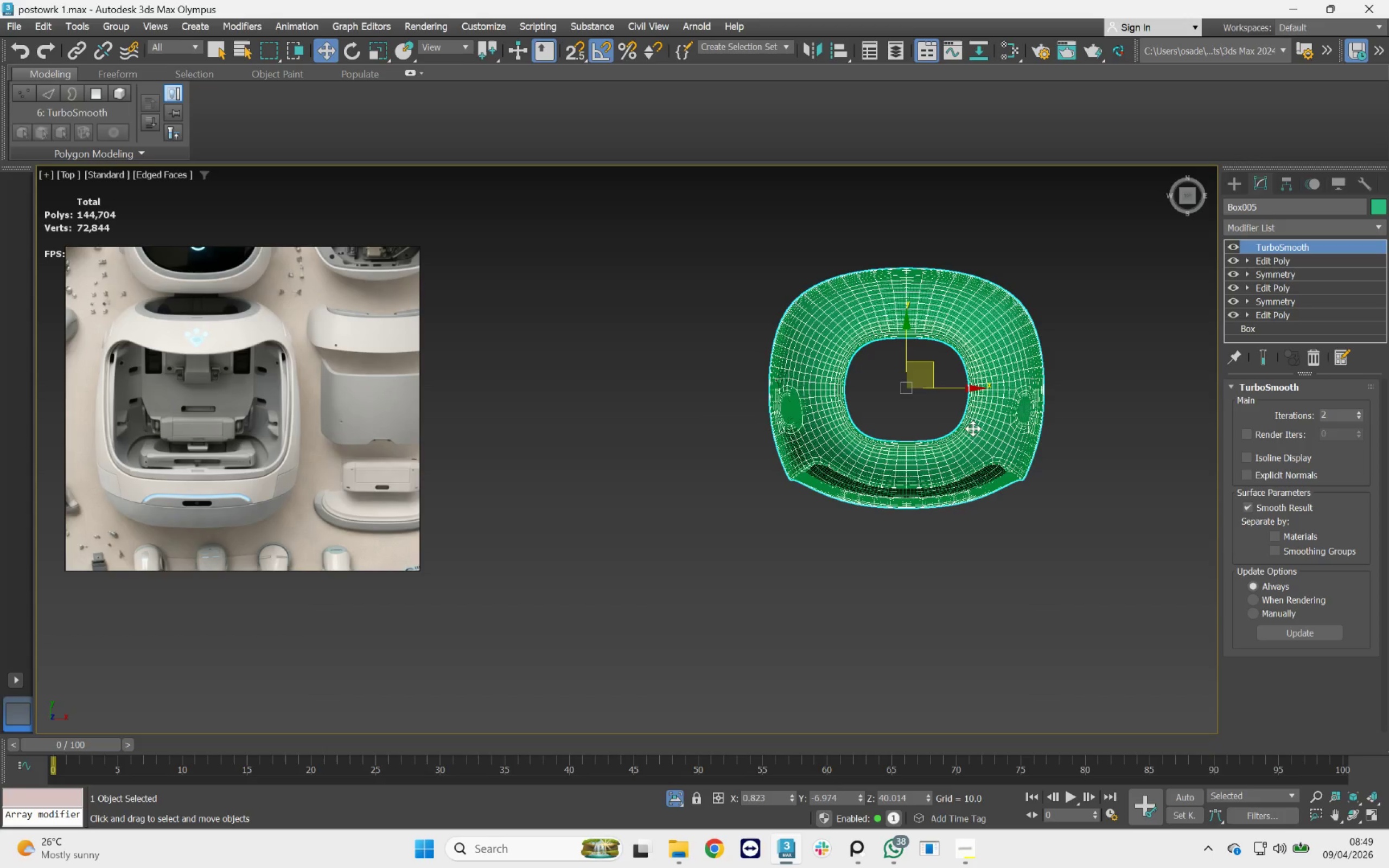 
hold_key(key=AltLeft, duration=5.97)
 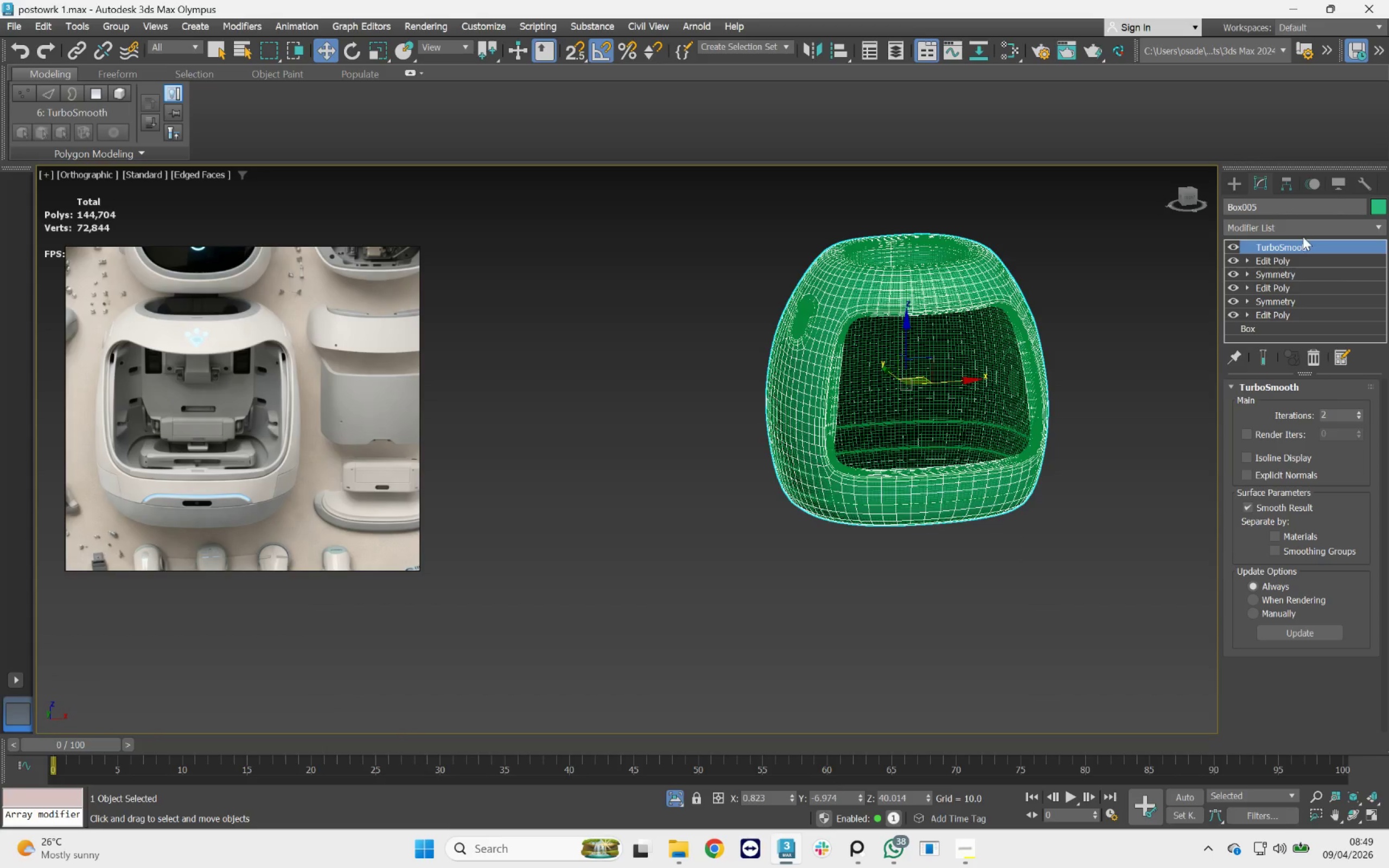 
left_click([1299, 225])
 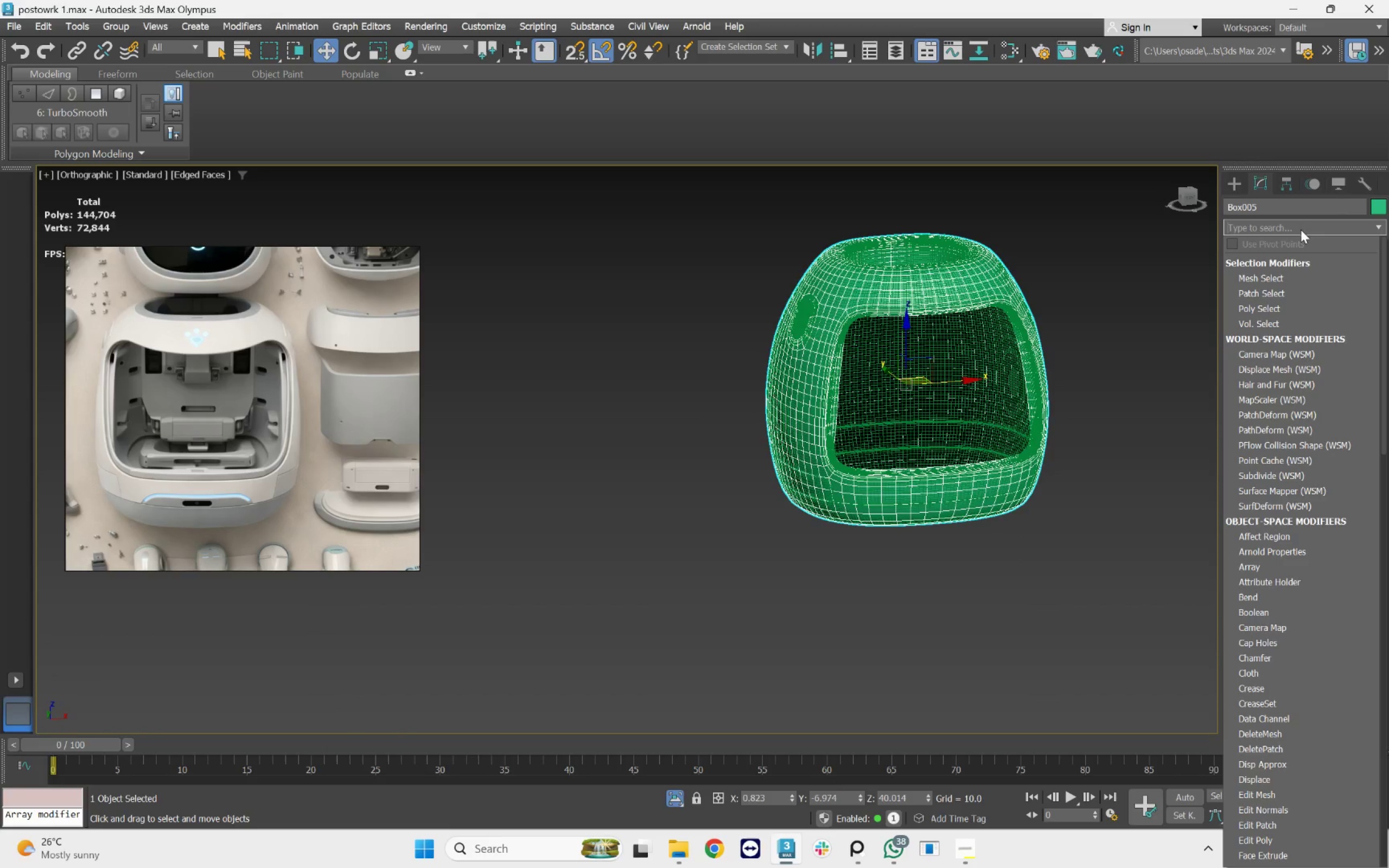 
key(E)
 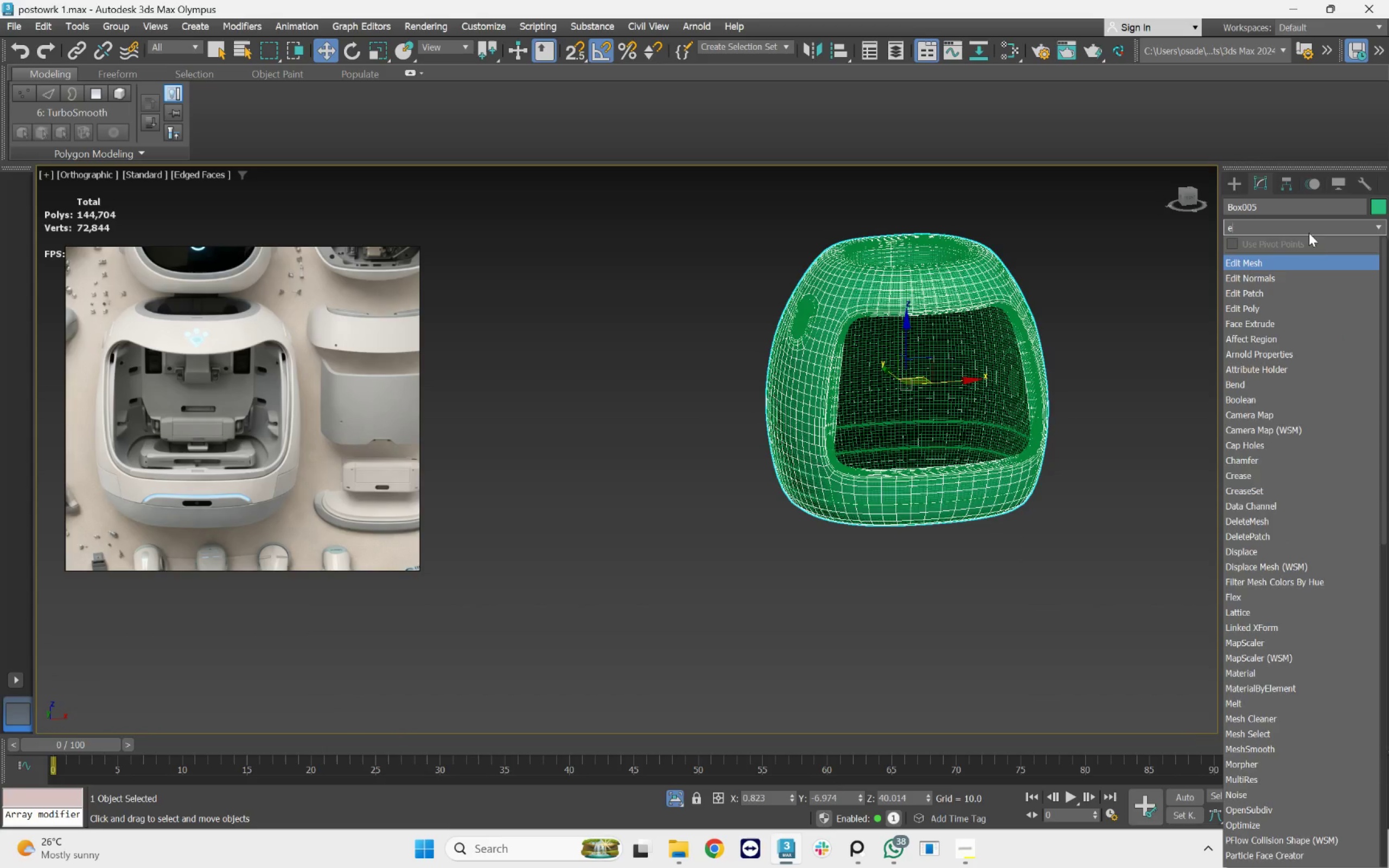 
key(D)
 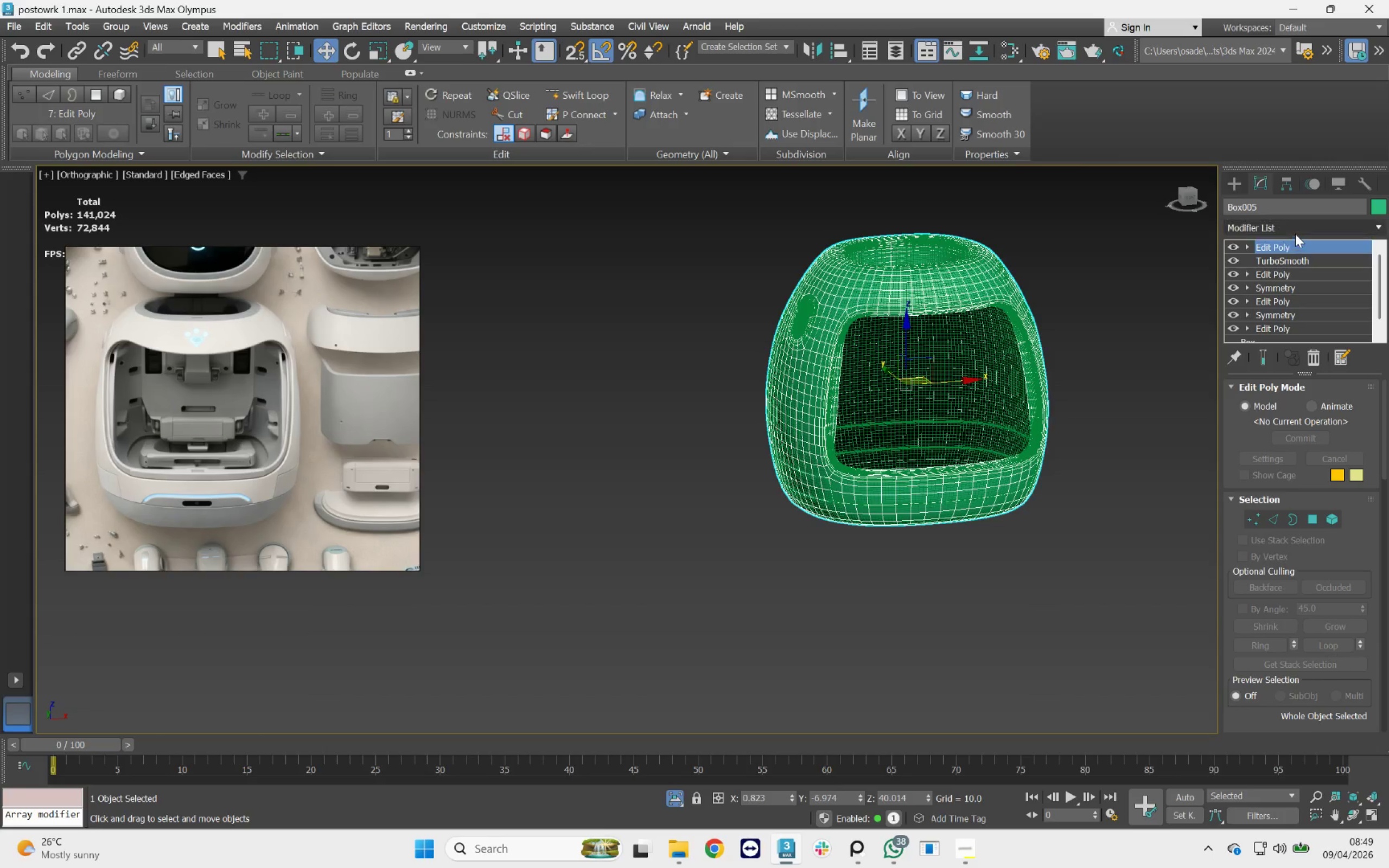 
left_click([1299, 229])
 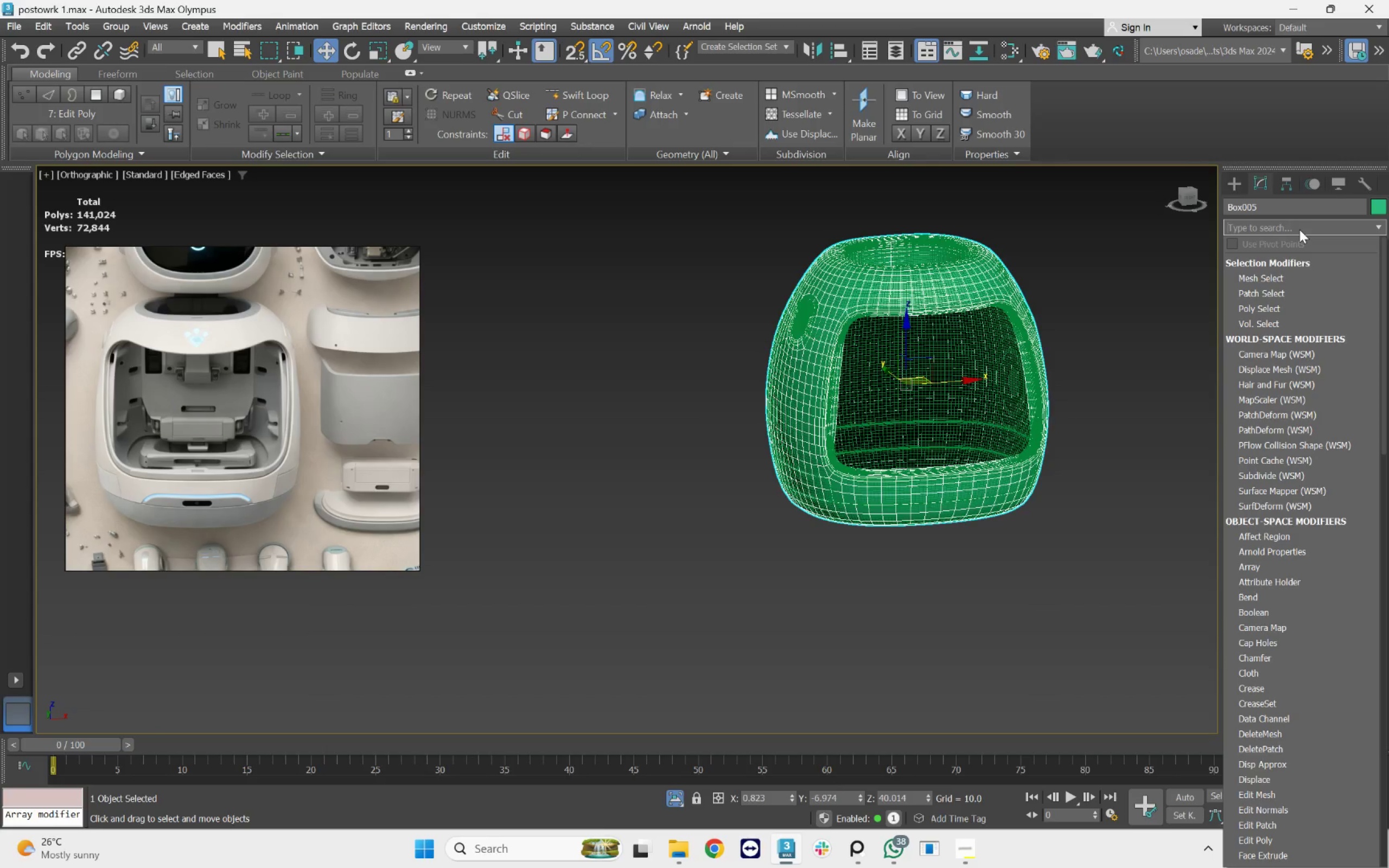 
type(she)
 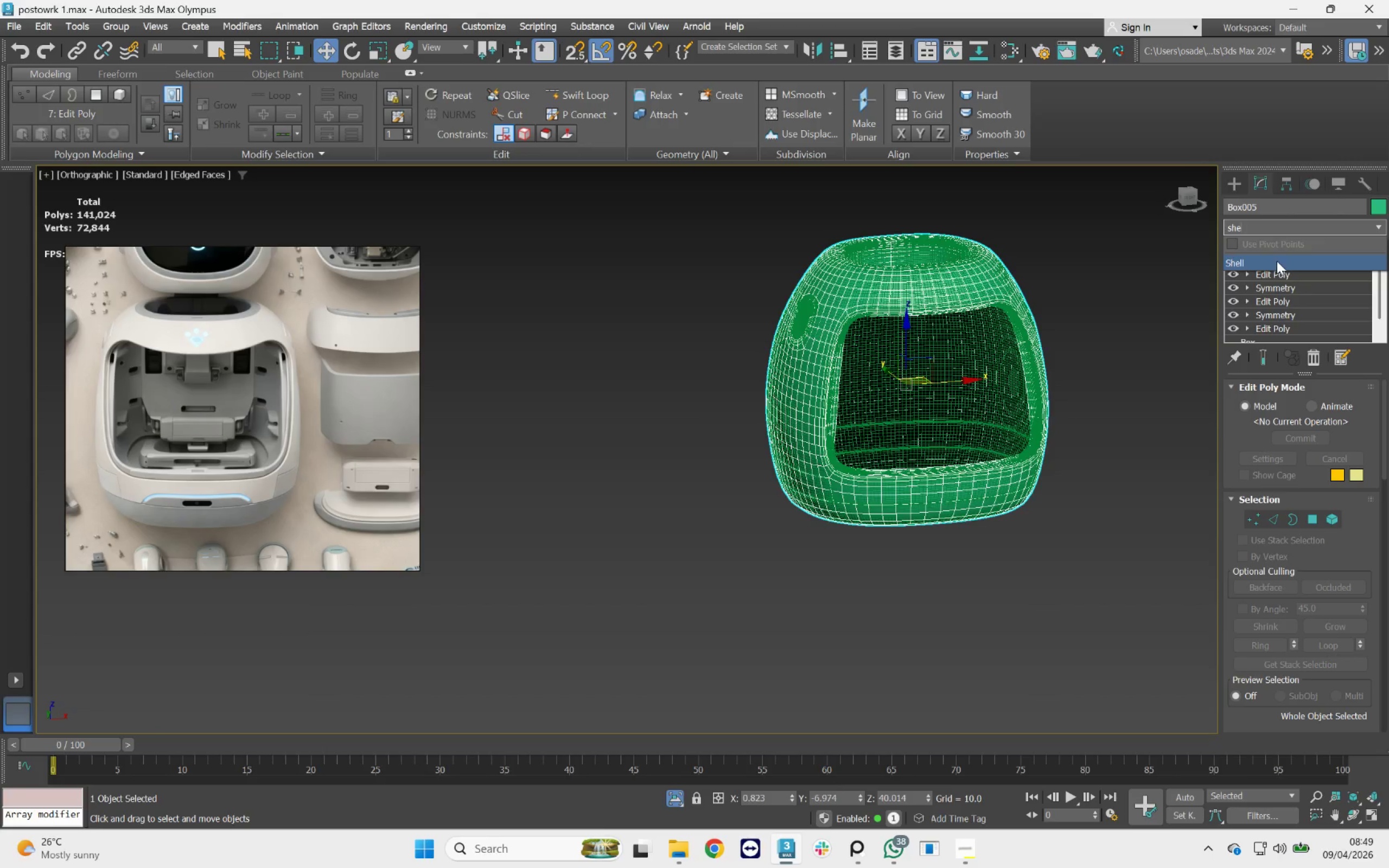 
left_click([1275, 261])
 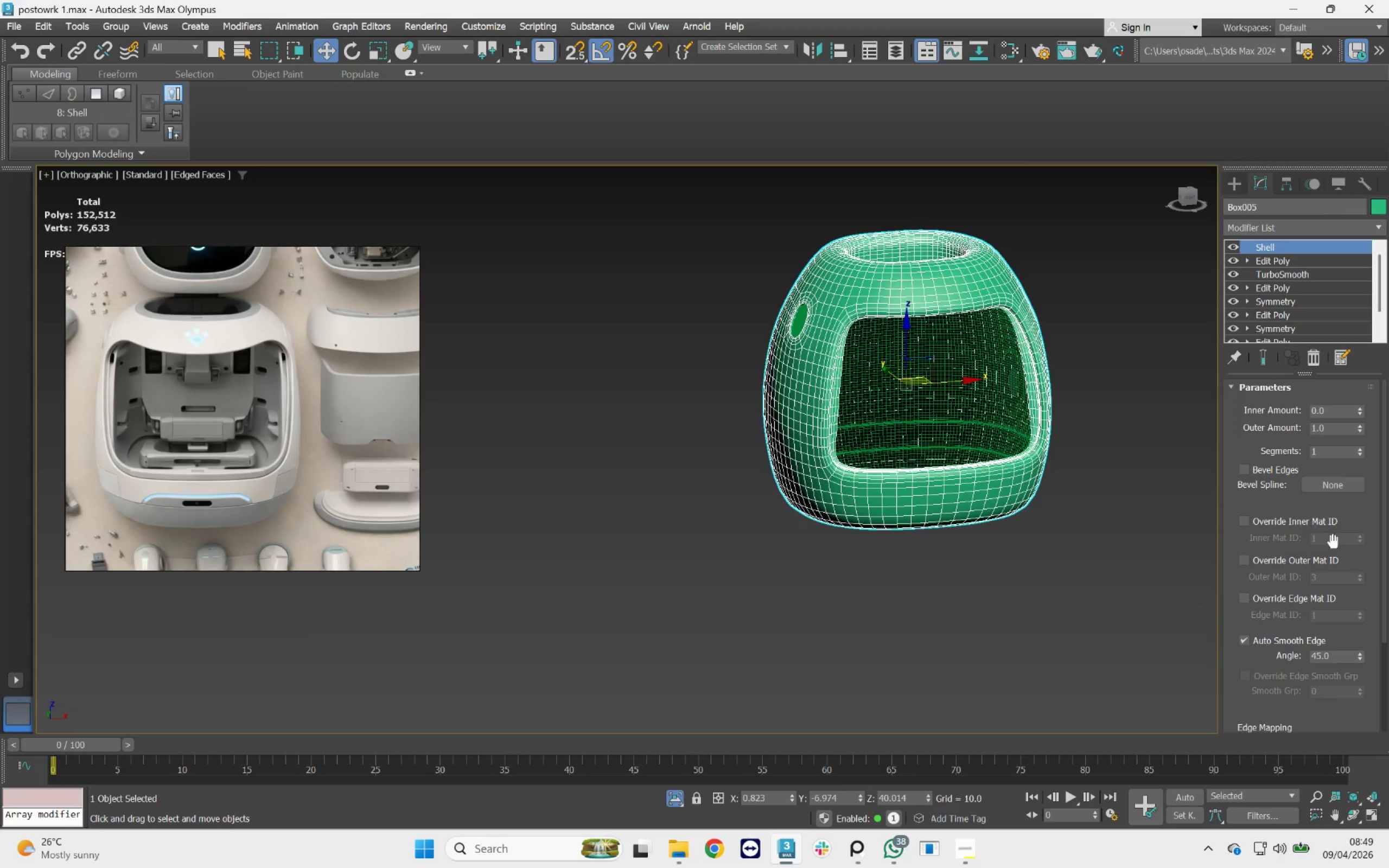 
scroll: coordinate [1388, 479], scroll_direction: up, amount: 1.0
 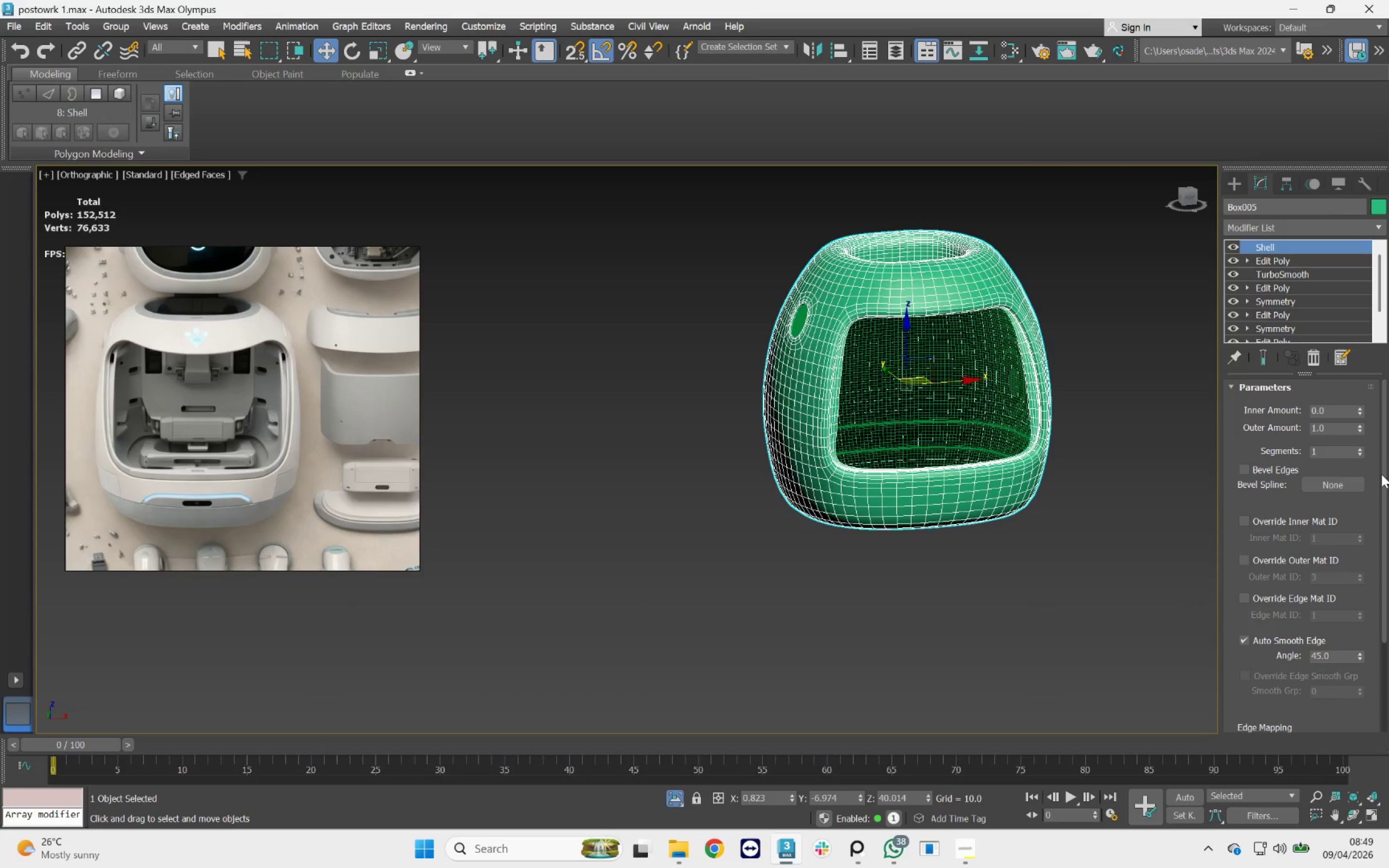 
left_click_drag(start_coordinate=[1381, 474], to_coordinate=[1377, 398])
 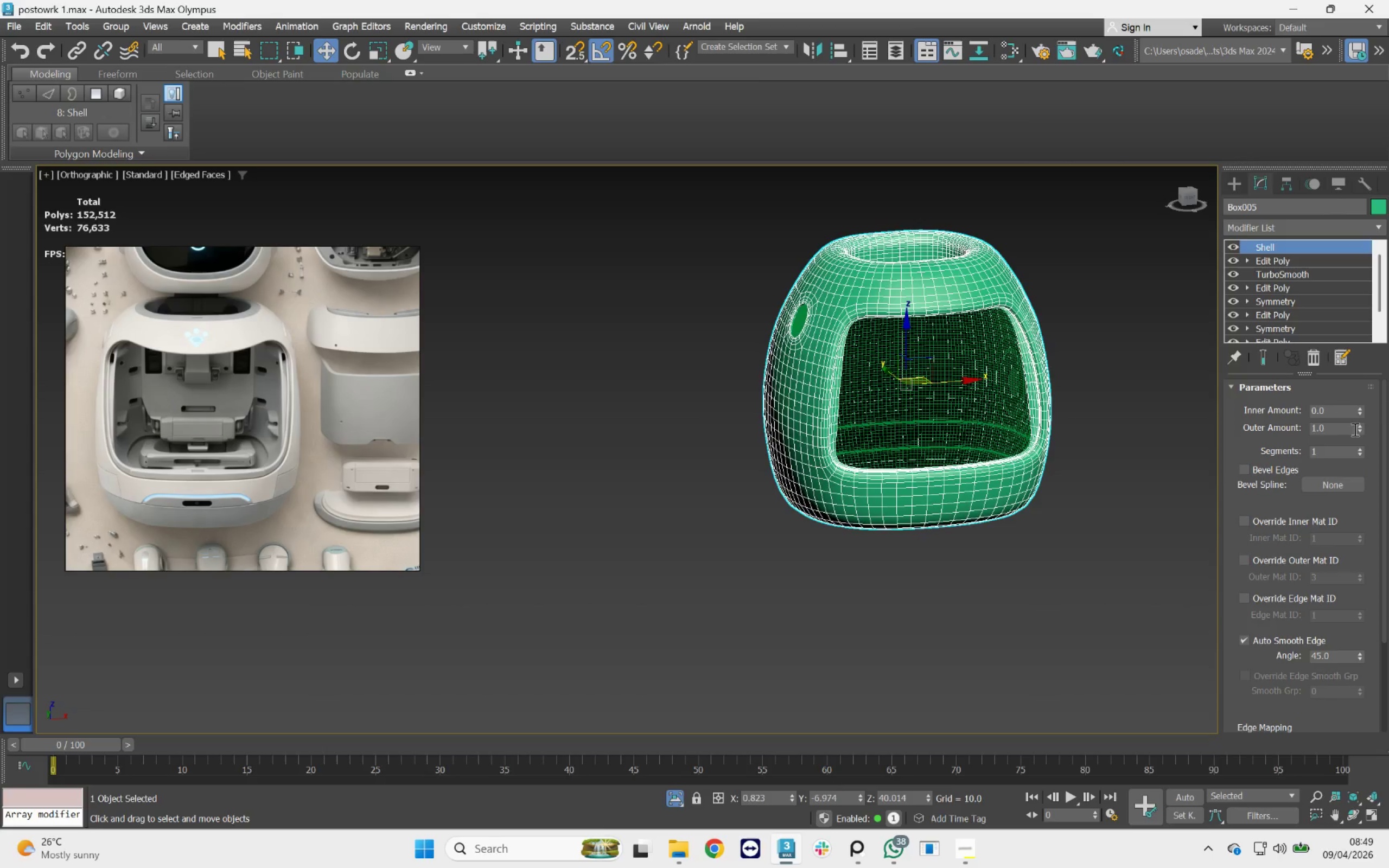 
right_click([1359, 429])
 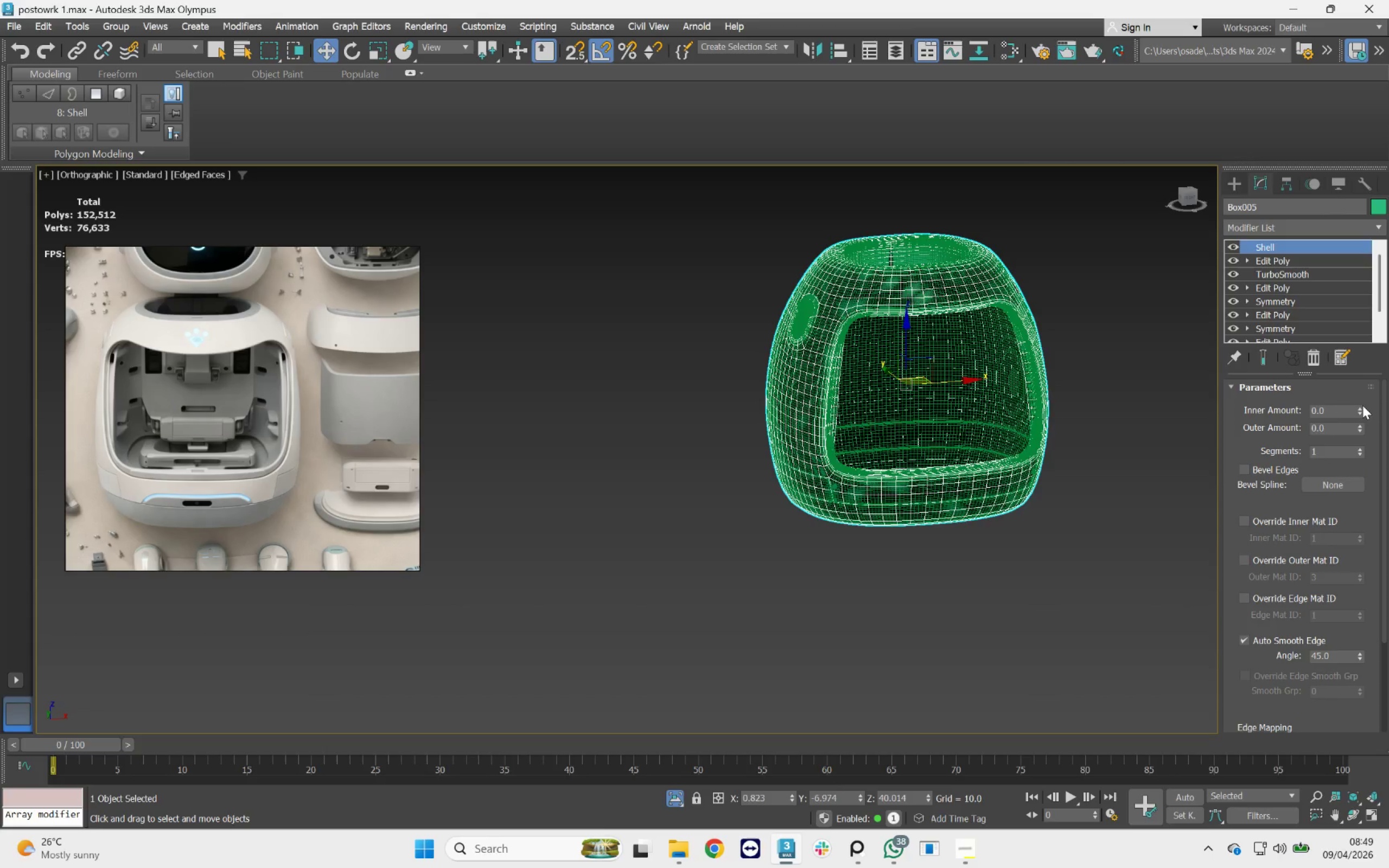 
left_click_drag(start_coordinate=[1362, 406], to_coordinate=[1297, 108])
 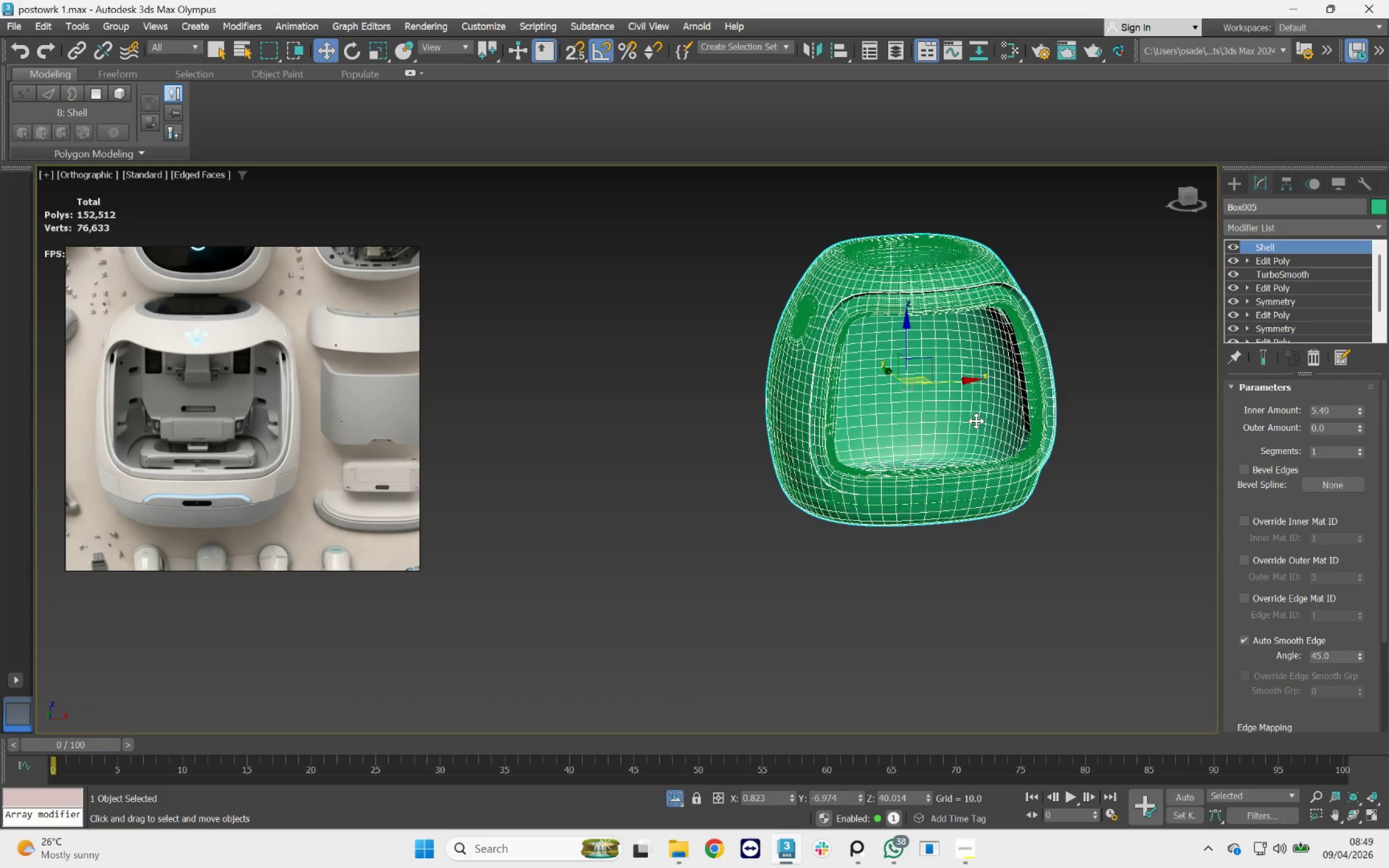 
hold_key(key=AltLeft, duration=4.46)
 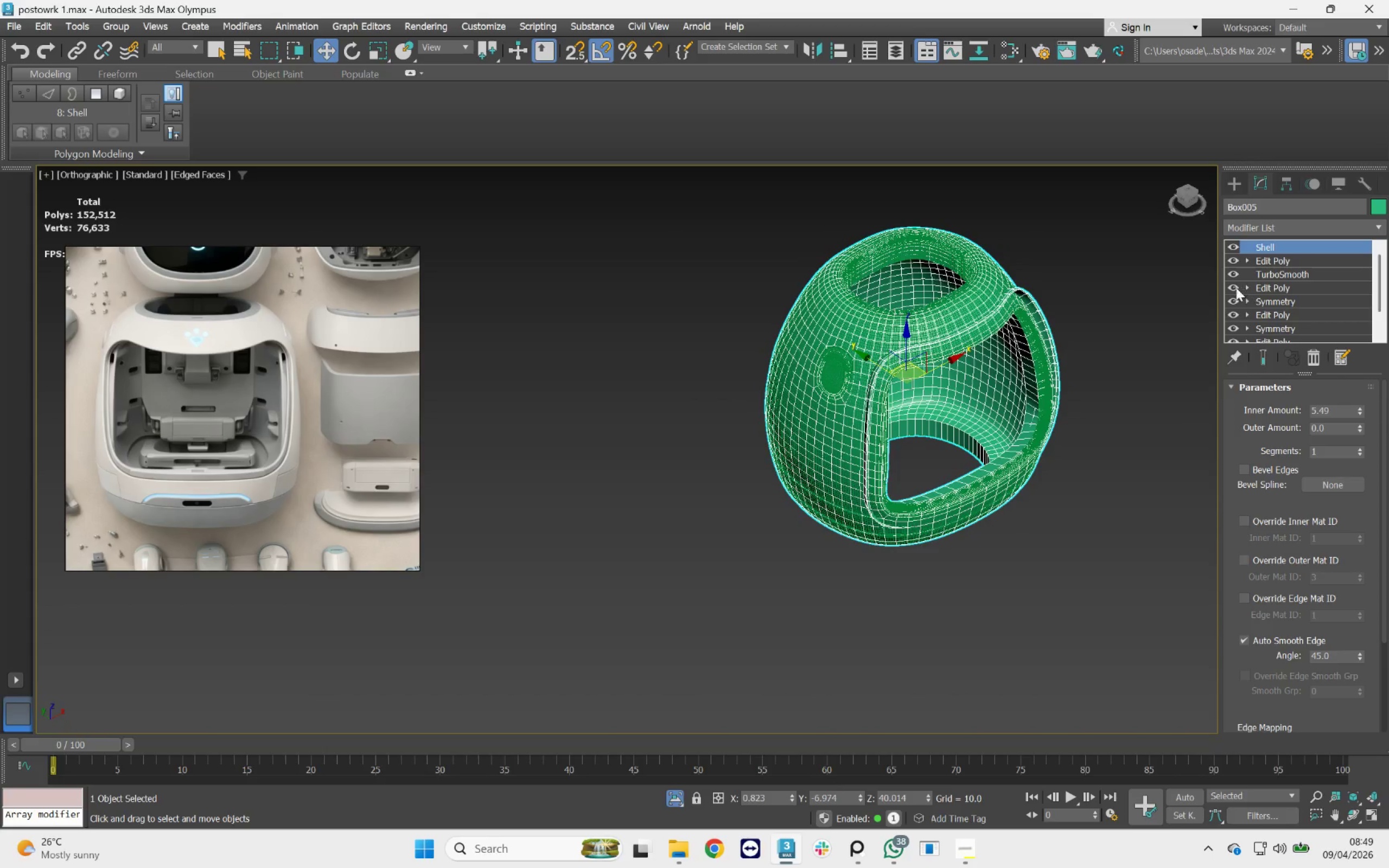 
left_click([1222, 289])
 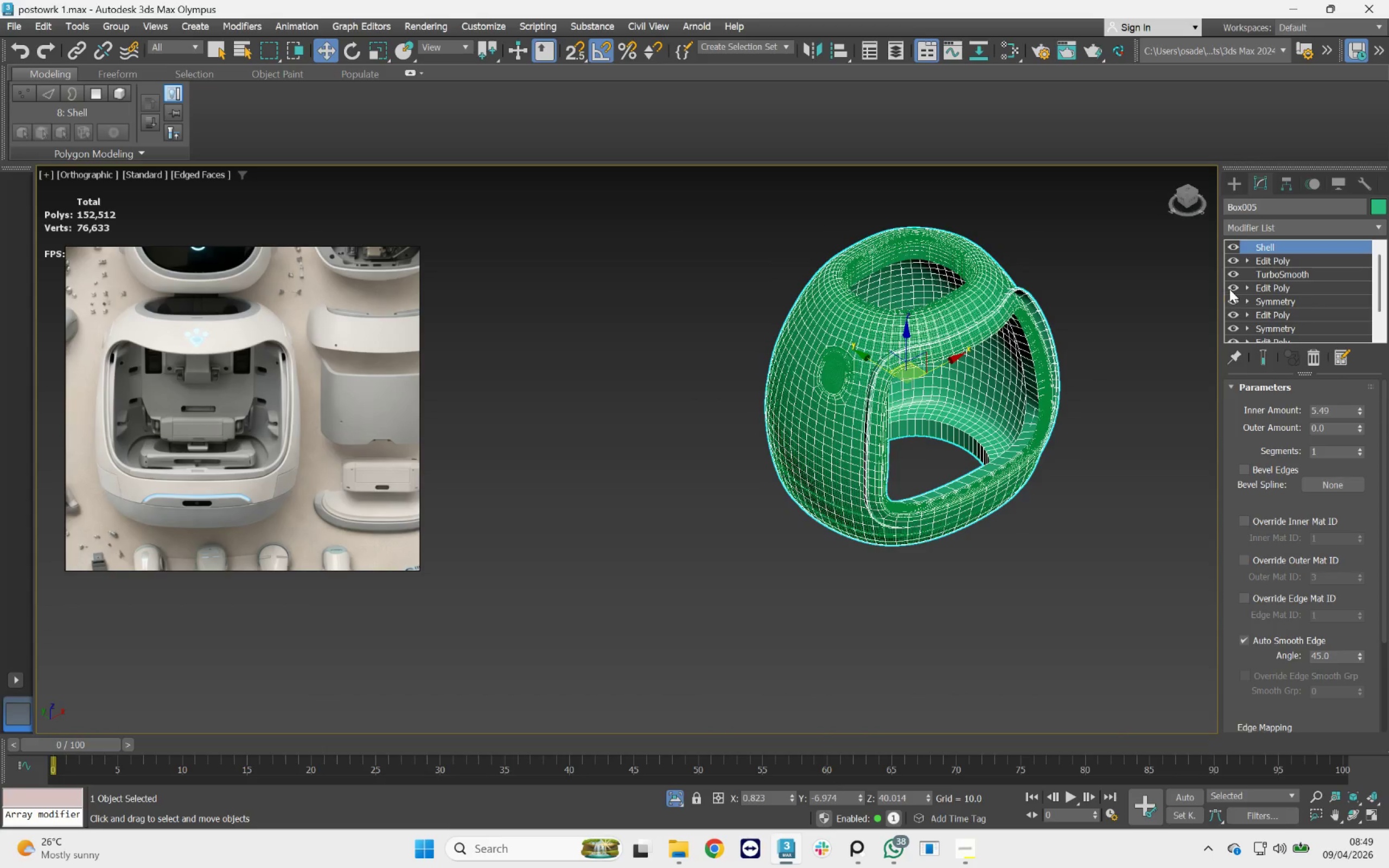 
left_click([1231, 289])
 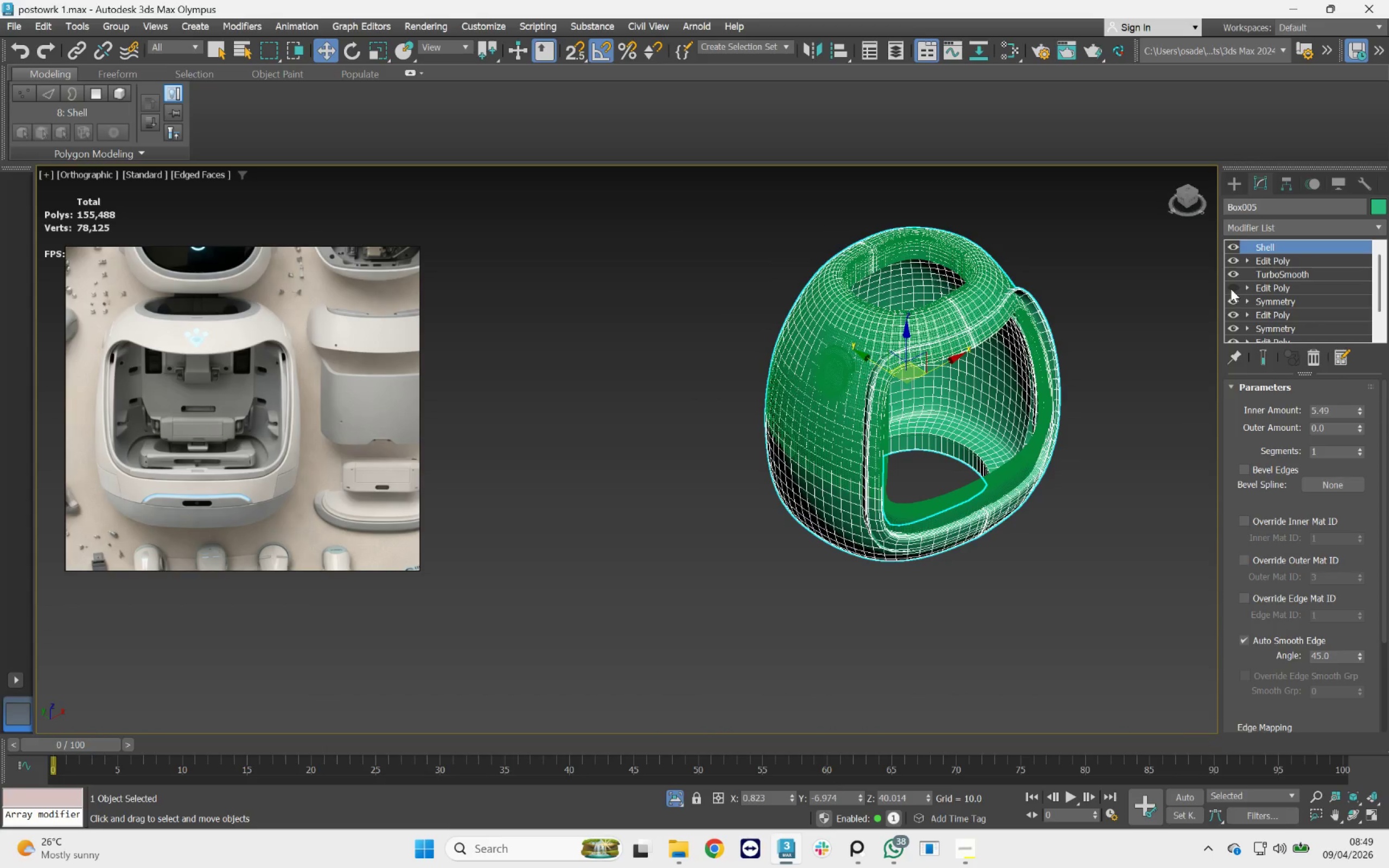 
left_click([1231, 289])
 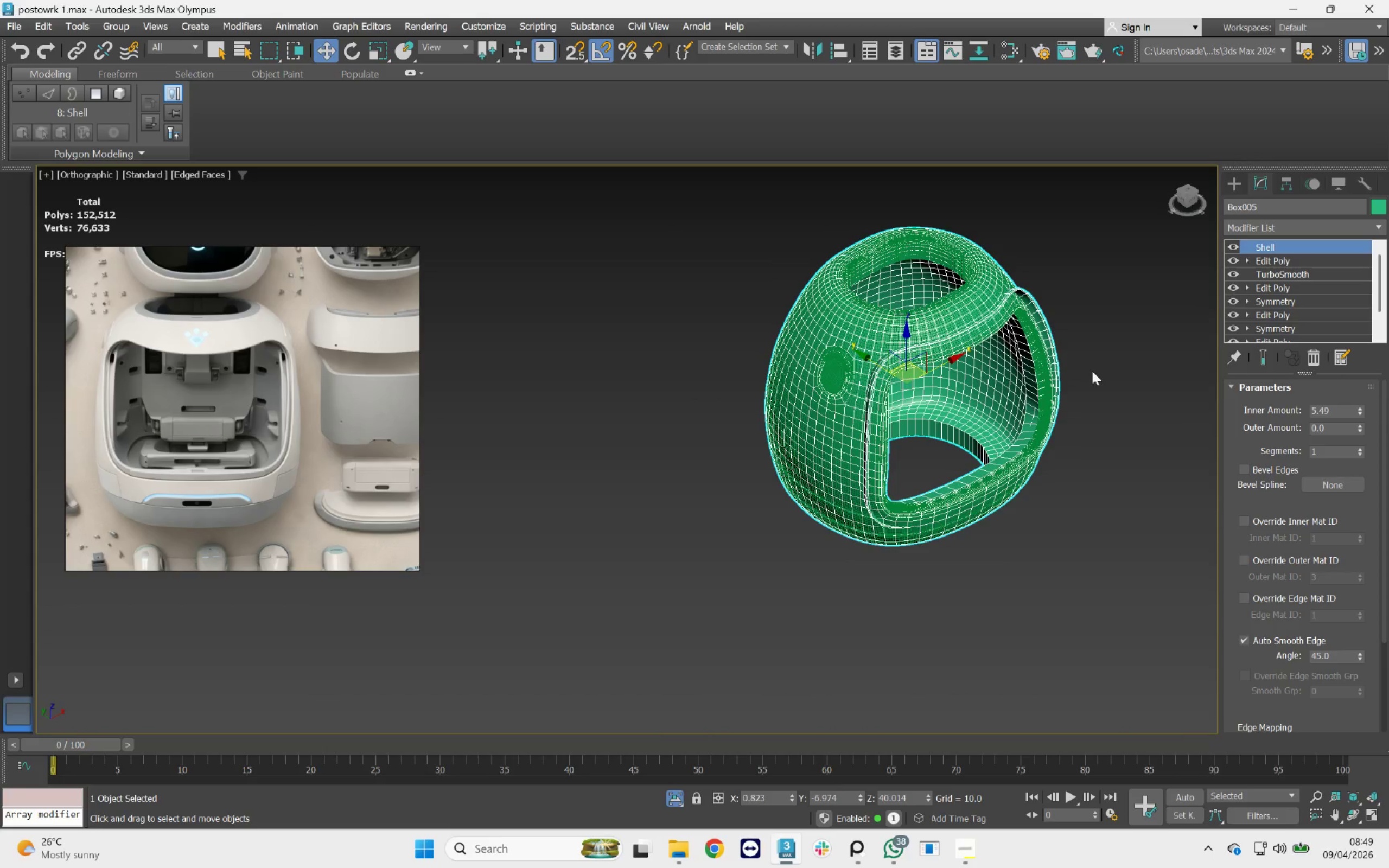 
hold_key(key=AltLeft, duration=2.02)
 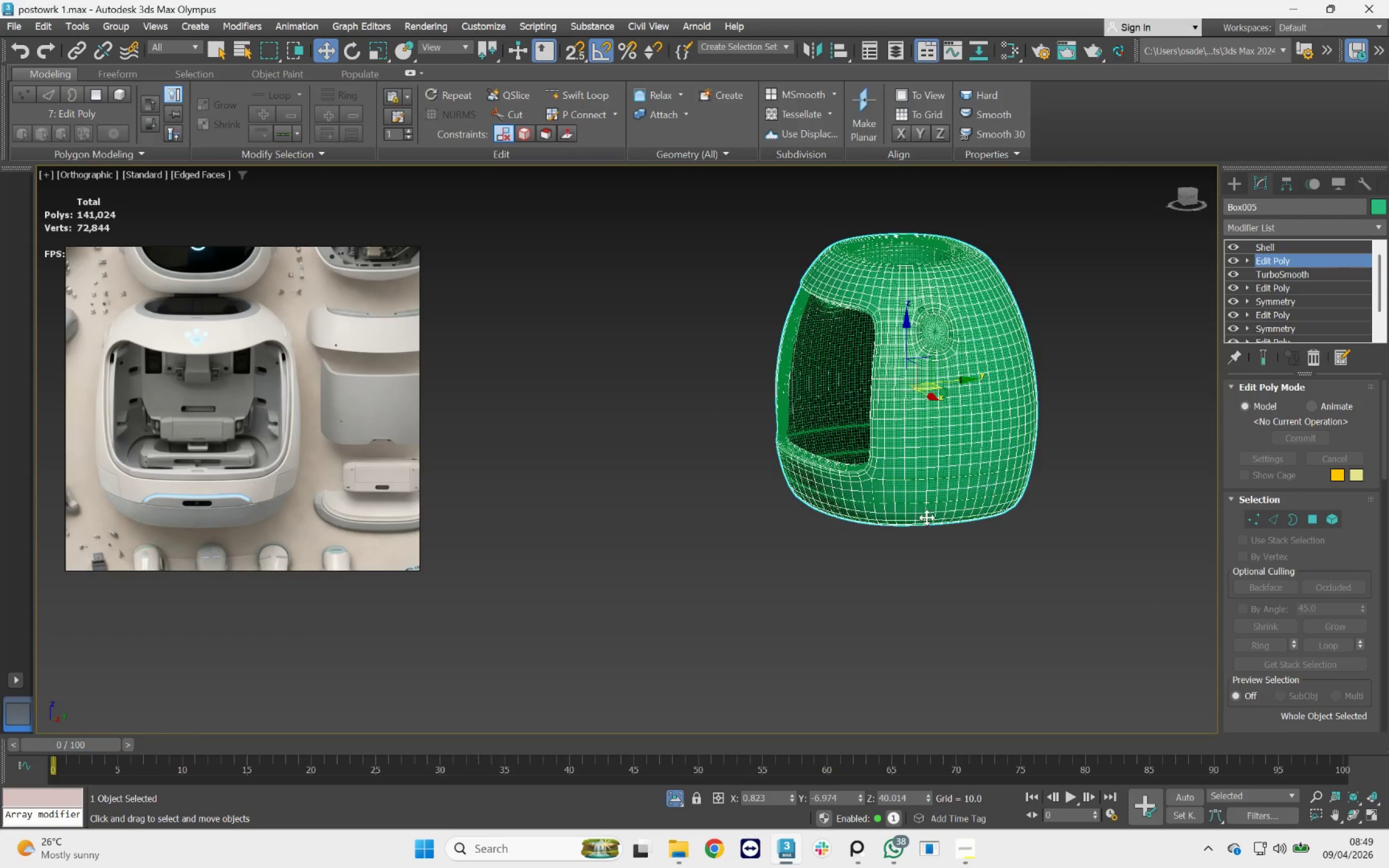 
scroll: coordinate [845, 329], scroll_direction: up, amount: 3.0
 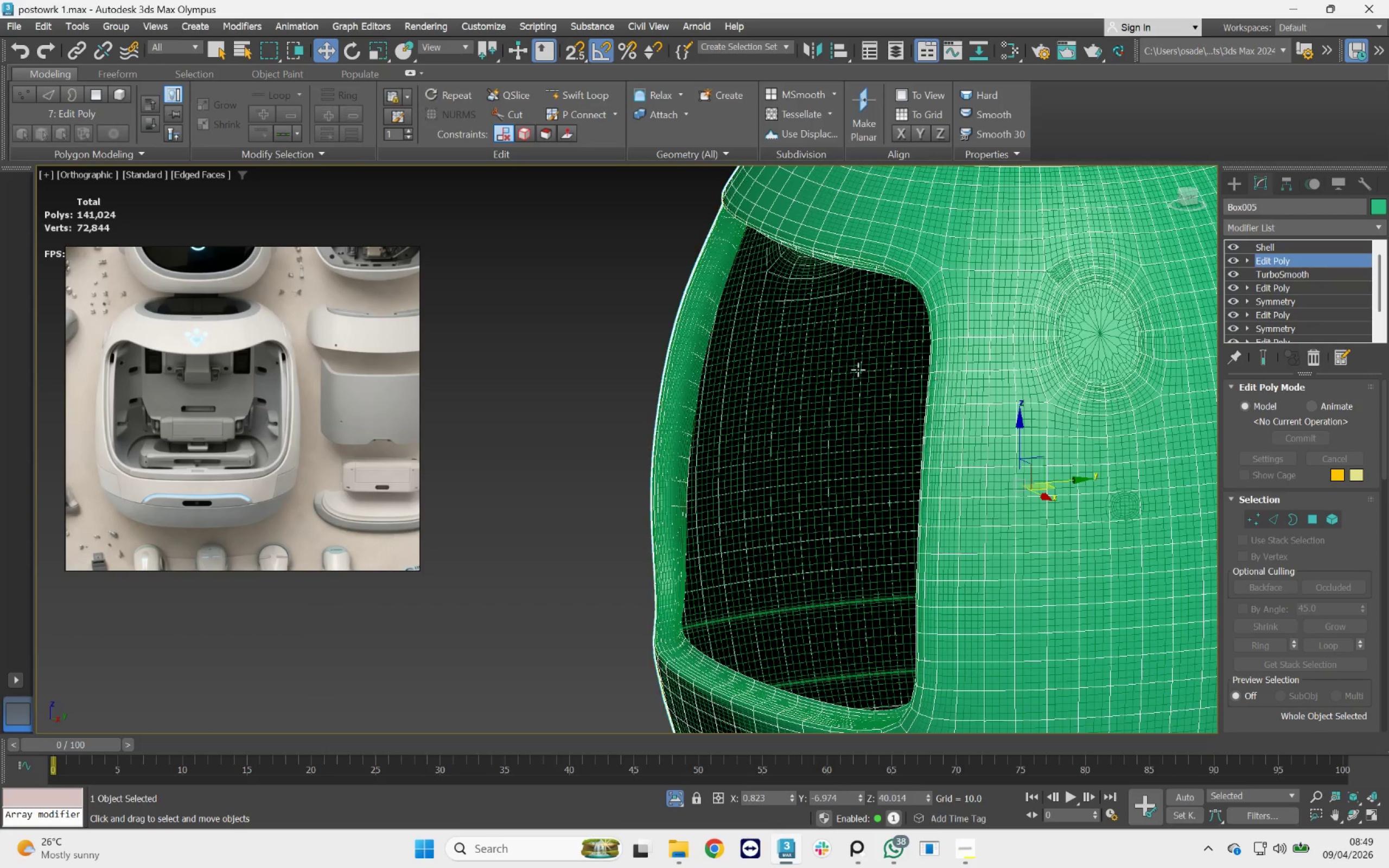 
hold_key(key=AltLeft, duration=0.89)
scroll: coordinate [955, 412], scroll_direction: up, amount: 1.0
 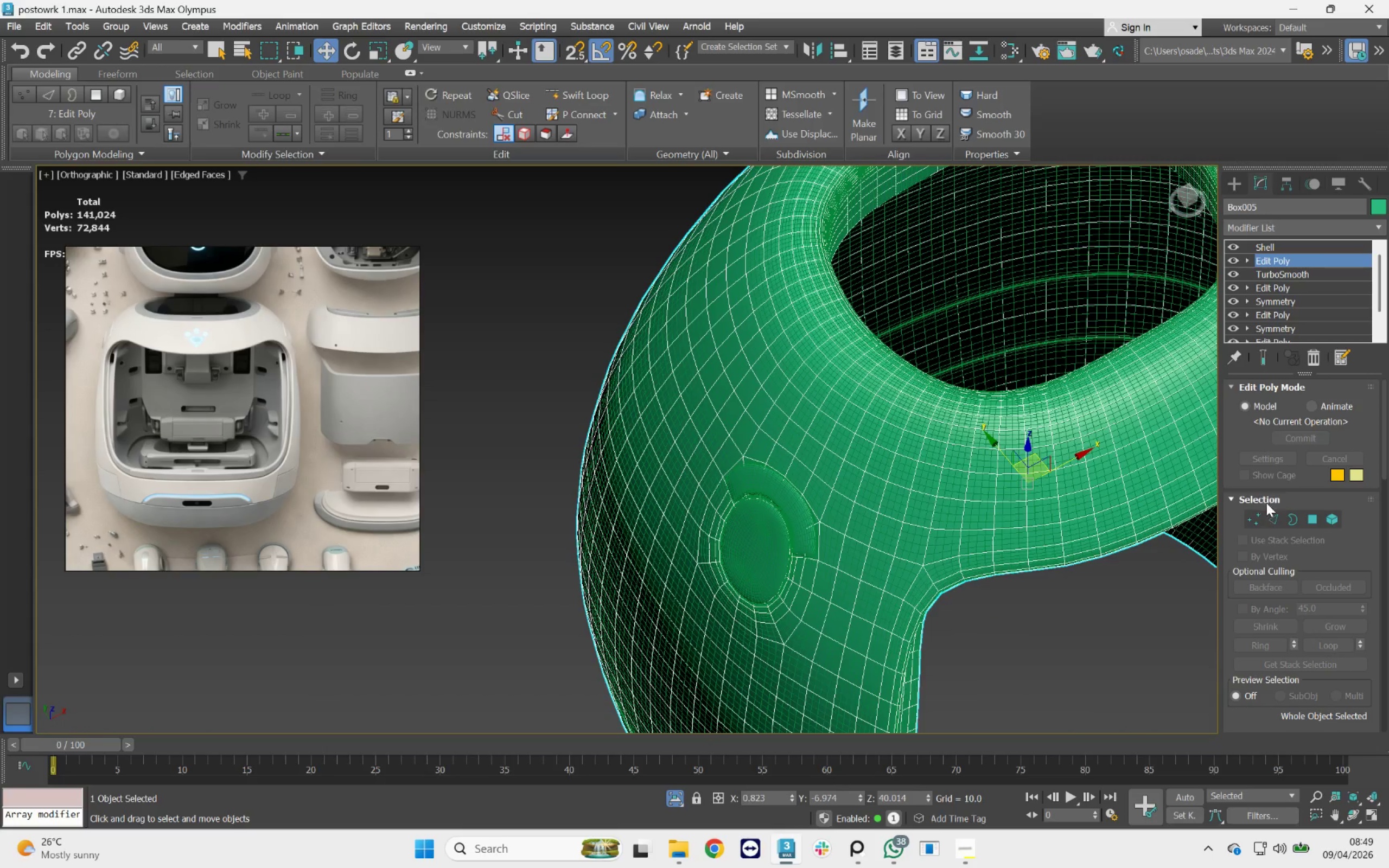 
scroll: coordinate [900, 400], scroll_direction: down, amount: 2.0
 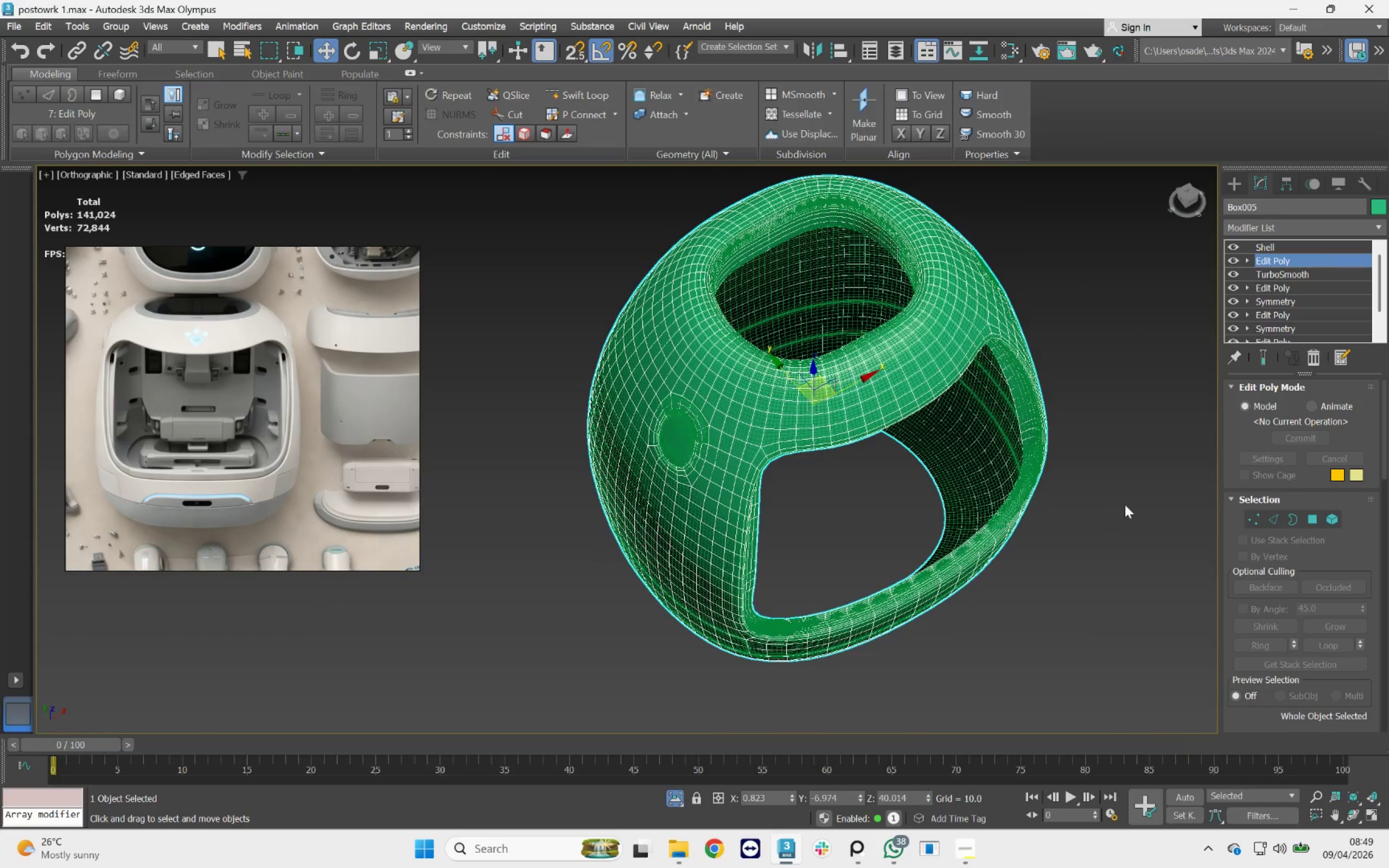 
hold_key(key=AltLeft, duration=1.49)
 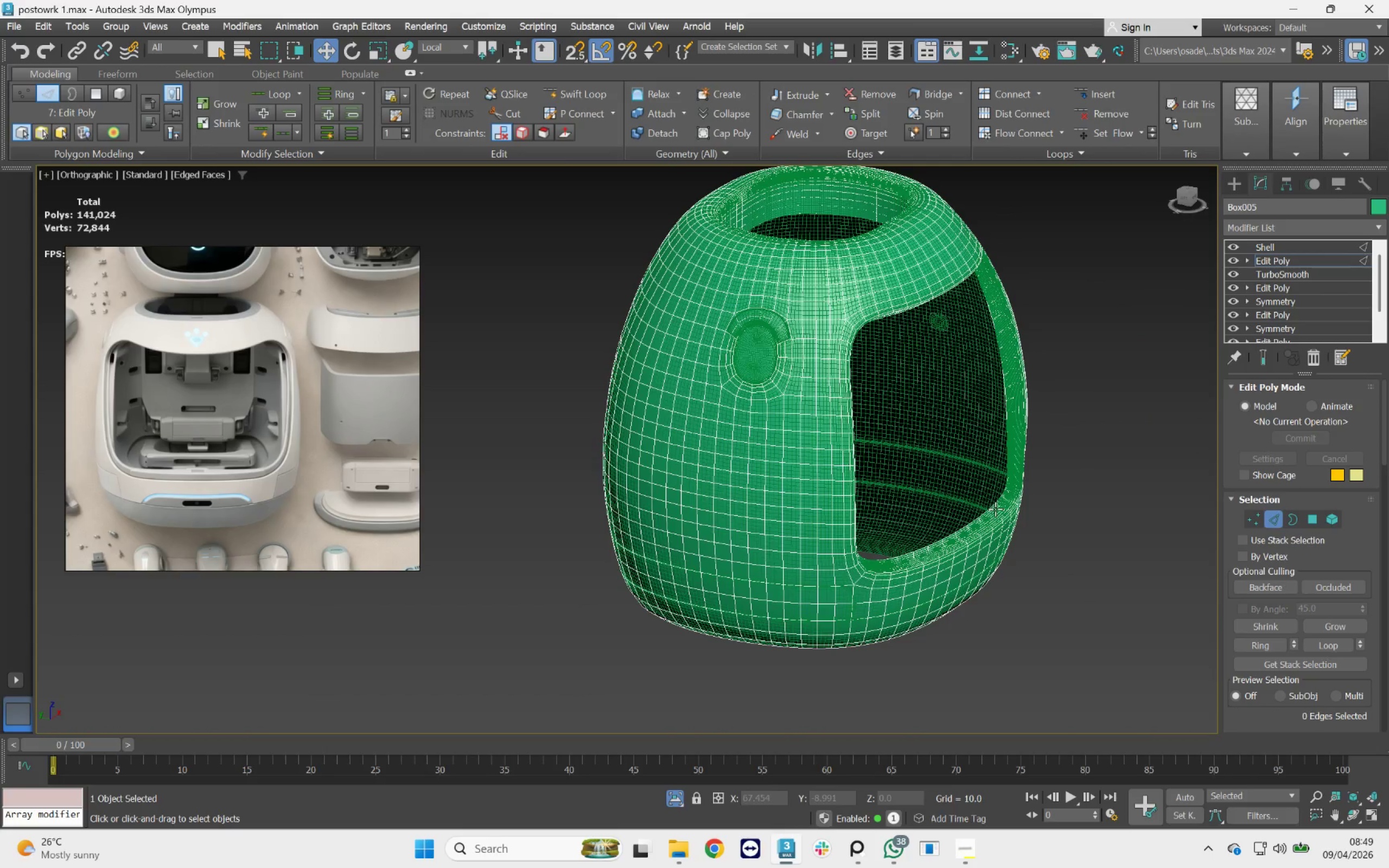 
double_click([992, 508])
 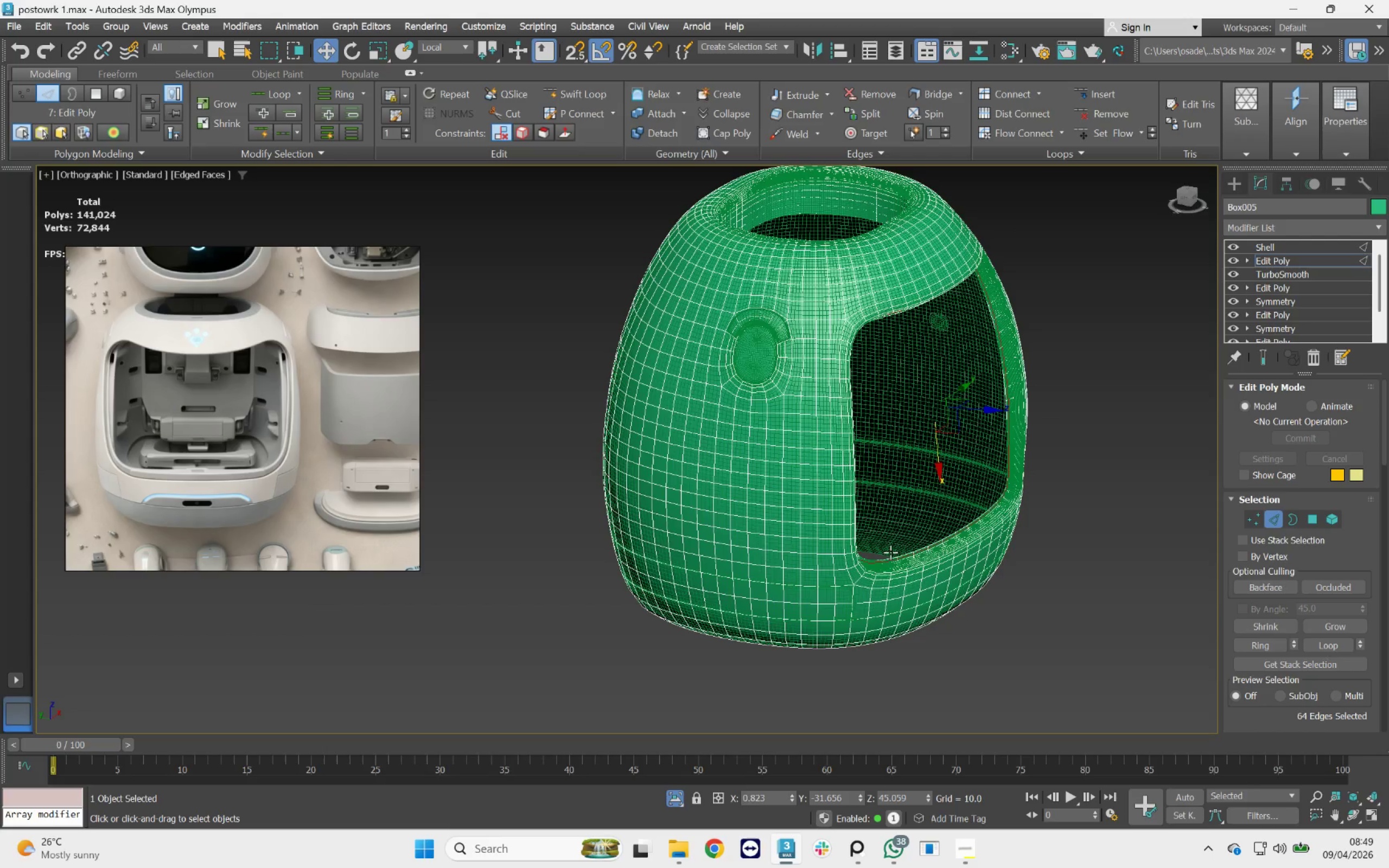 
scroll: coordinate [915, 554], scroll_direction: up, amount: 6.0
 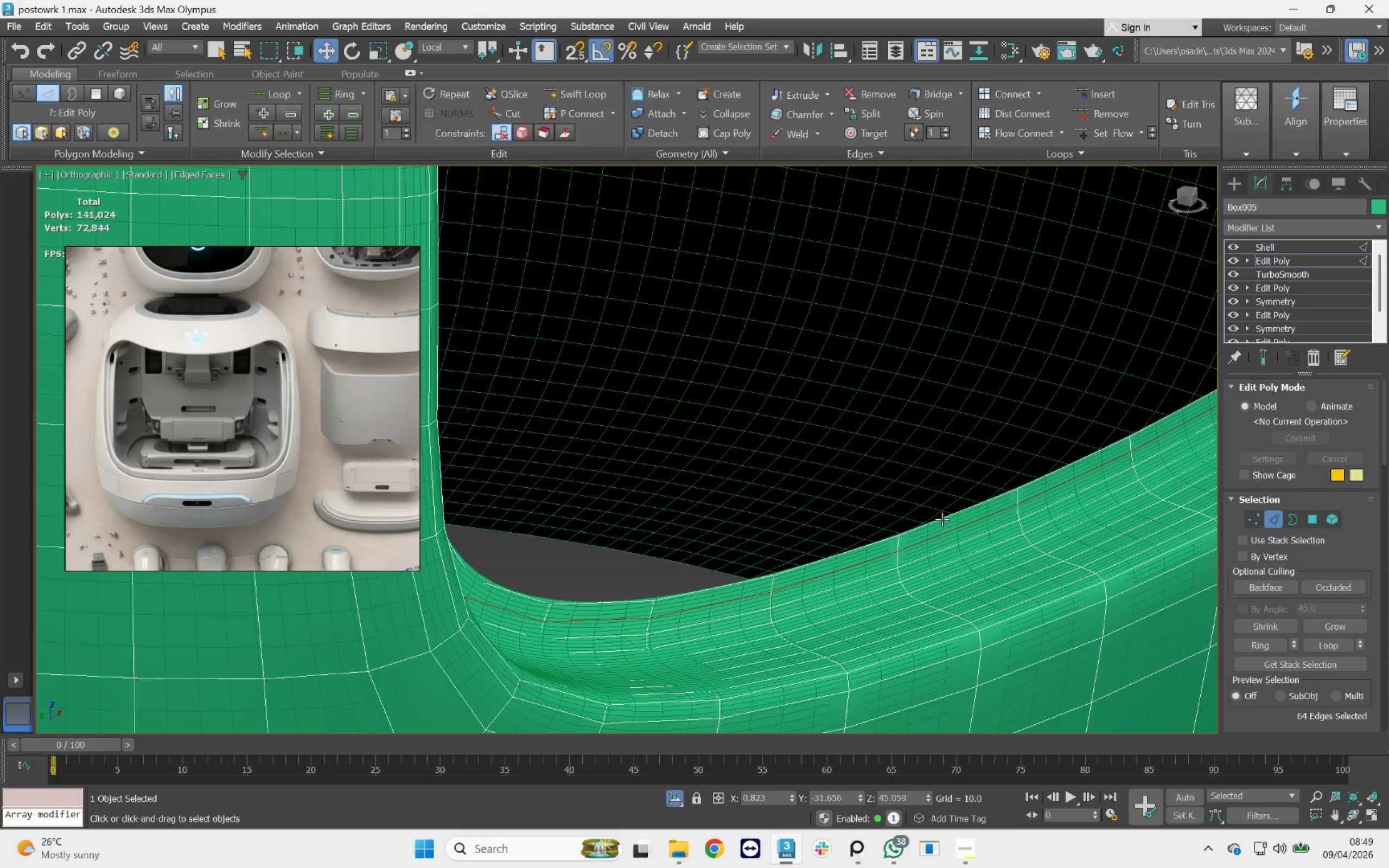 
double_click([942, 519])
 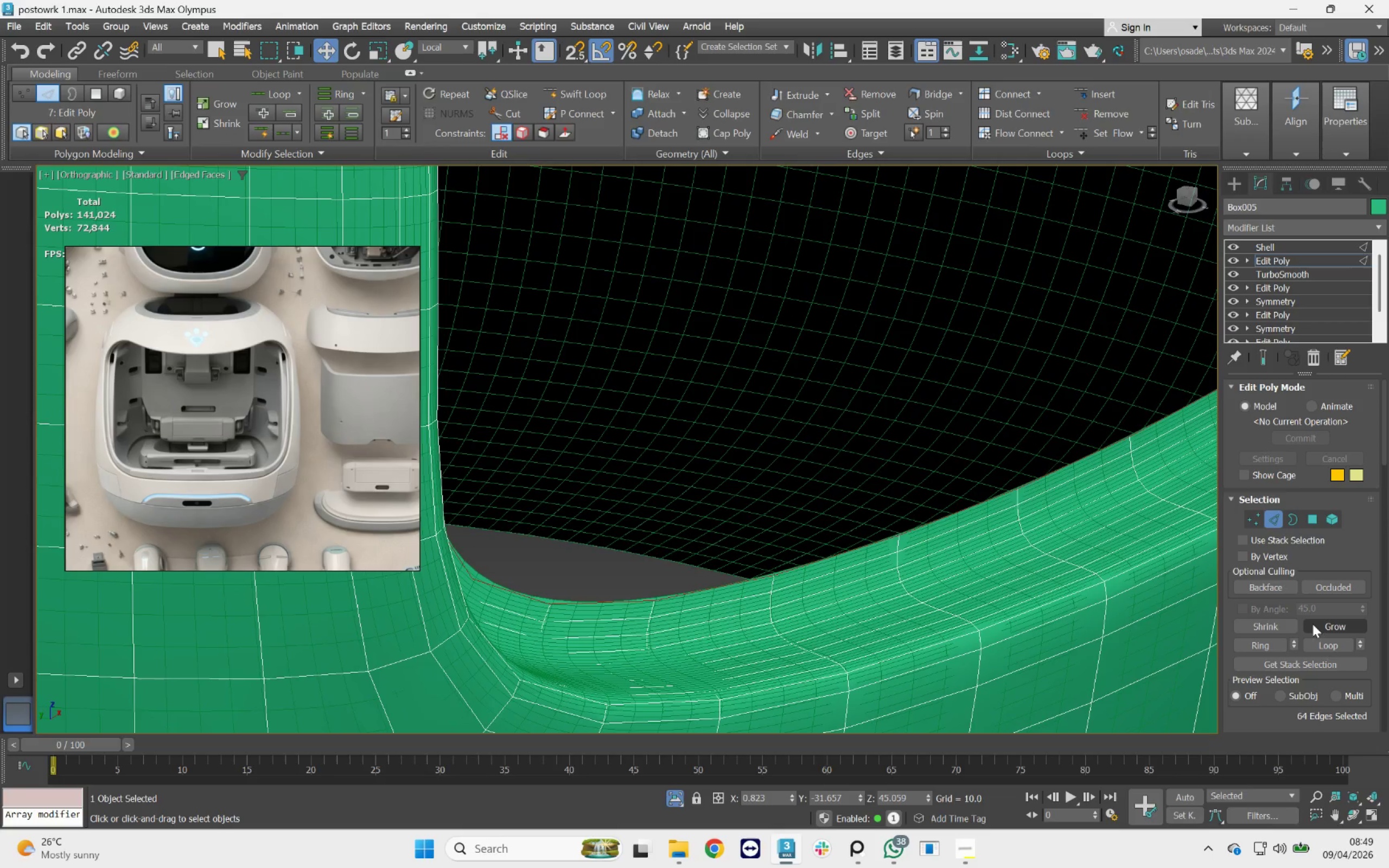 
left_click([1327, 624])
 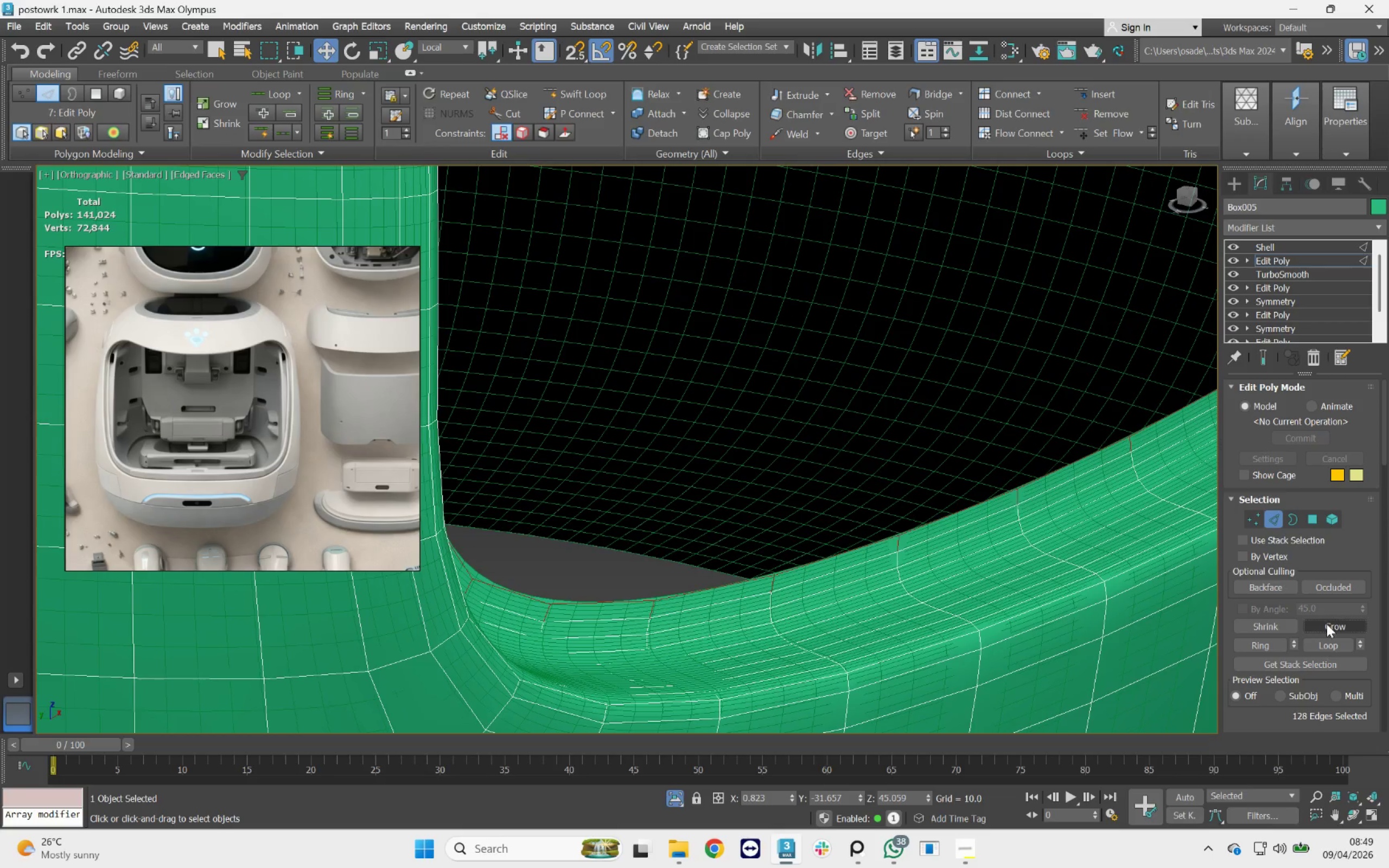 
triple_click([1328, 624])
 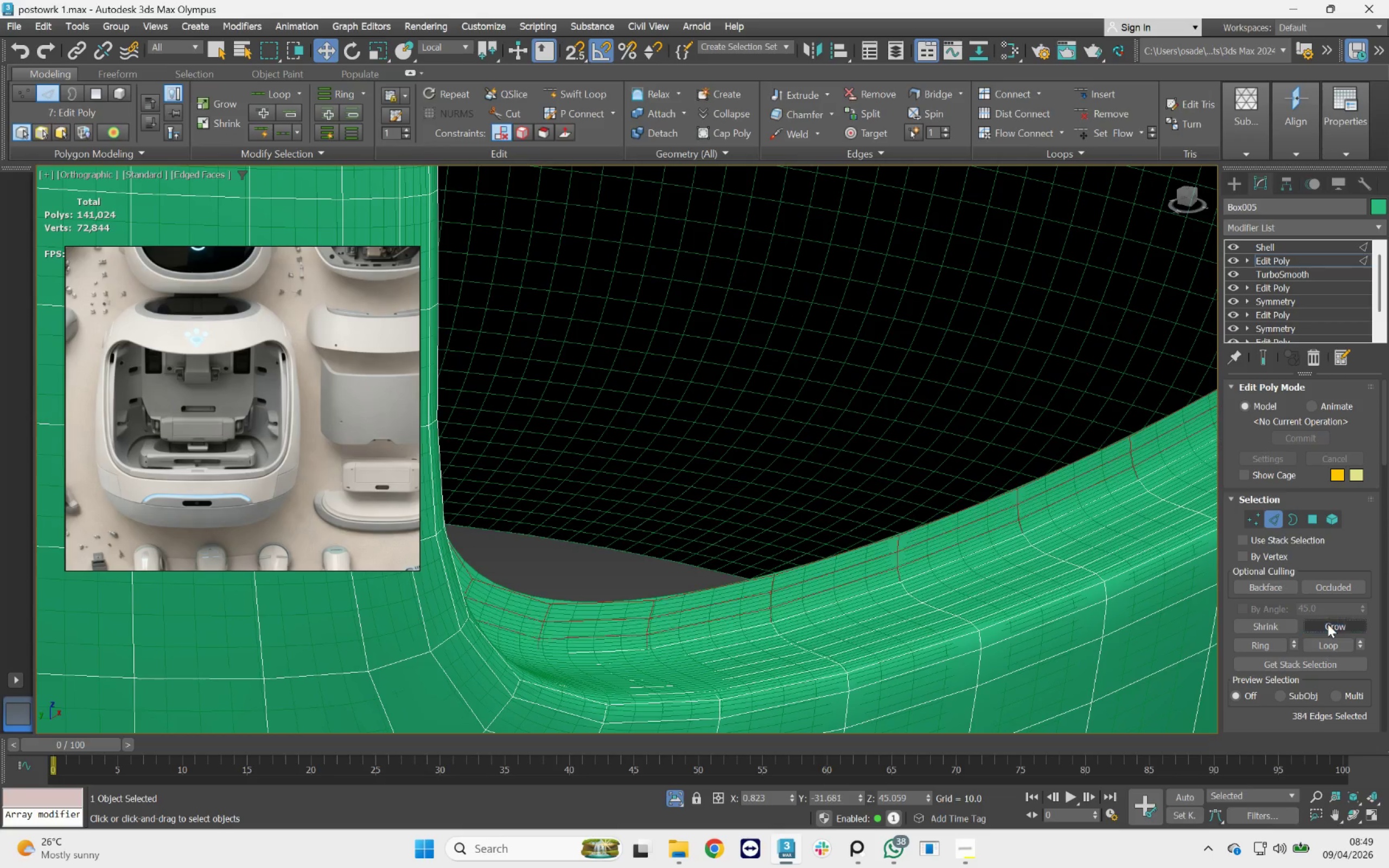 
triple_click([1328, 624])
 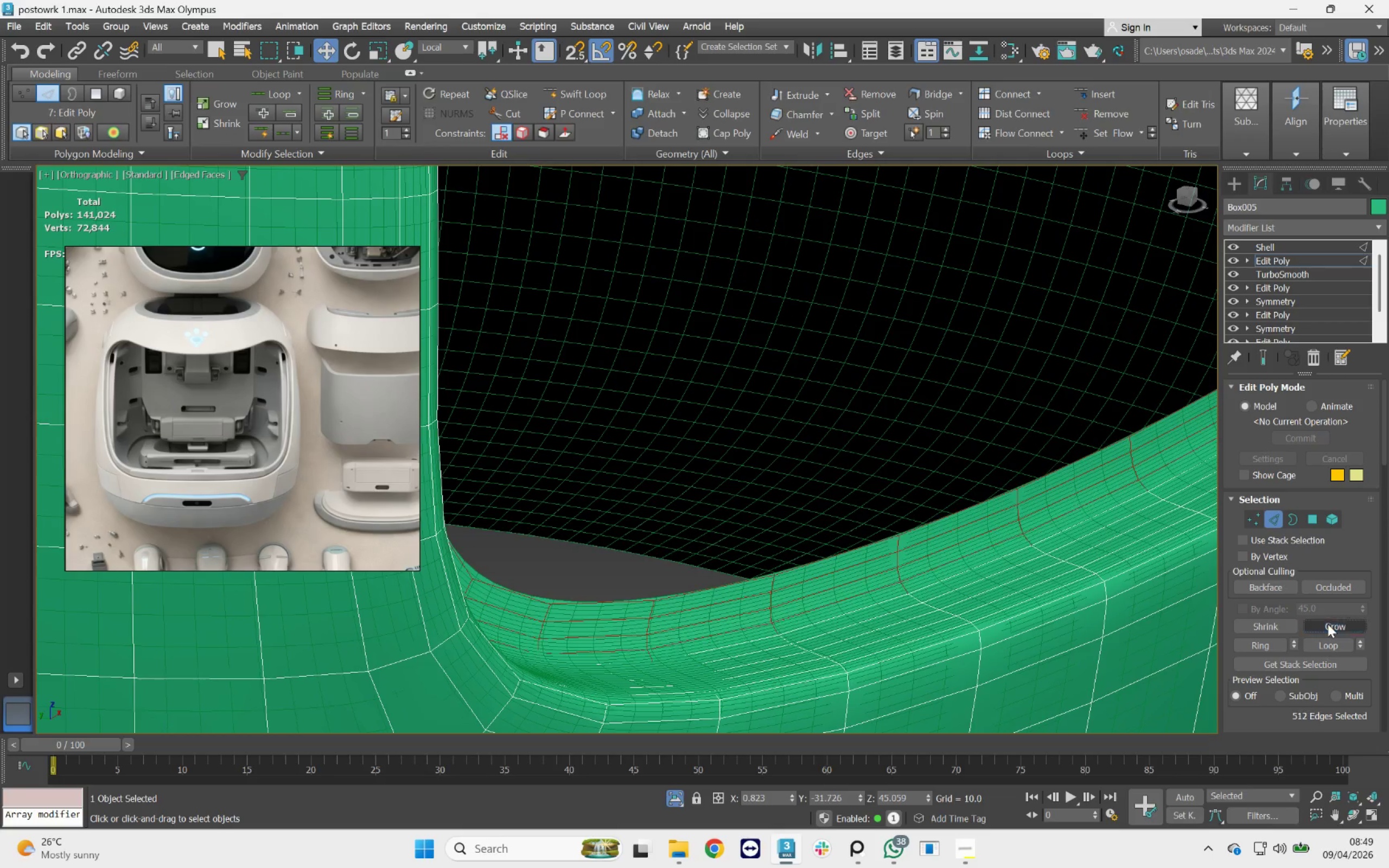 
triple_click([1328, 624])
 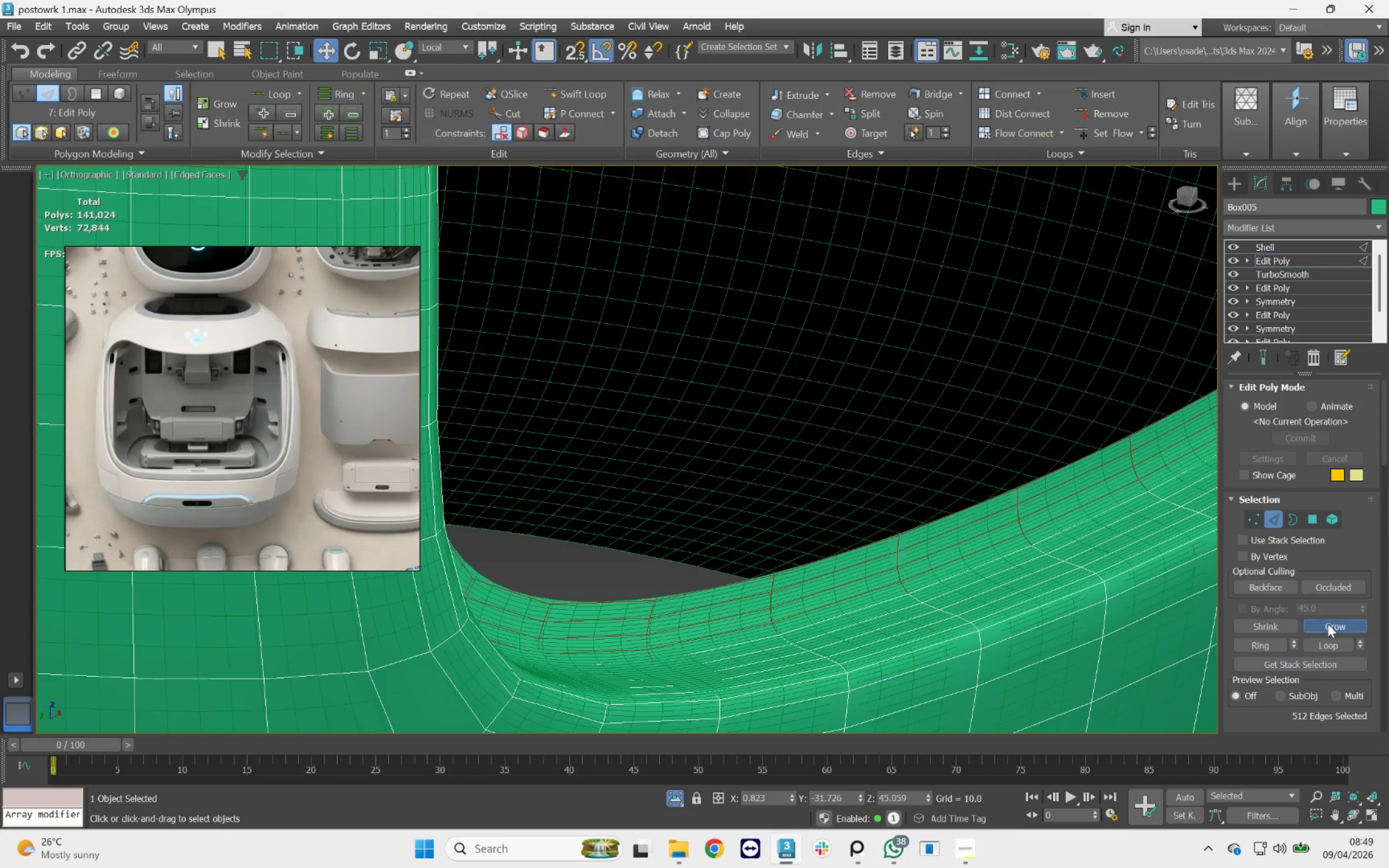 
triple_click([1328, 624])
 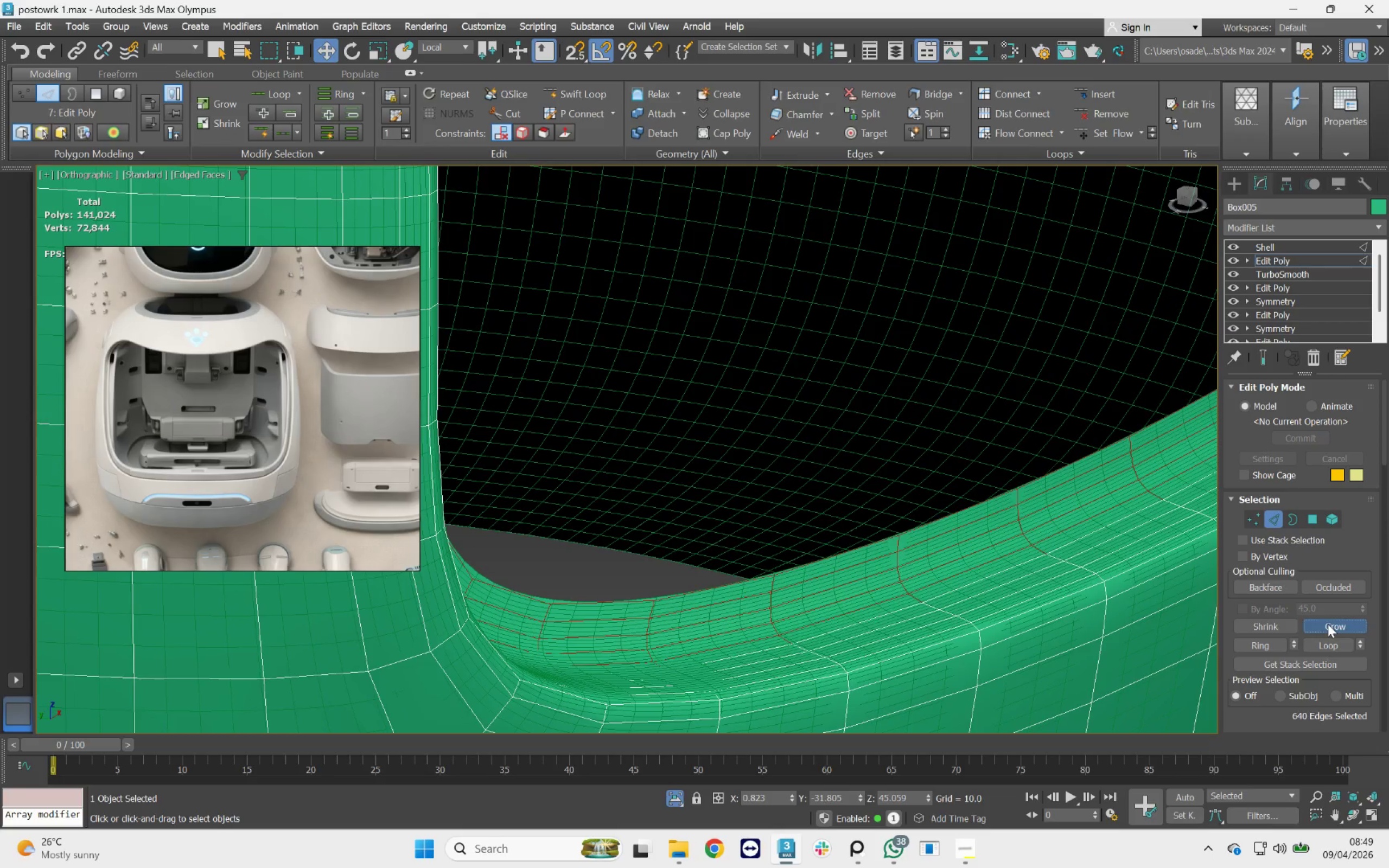 
triple_click([1328, 624])
 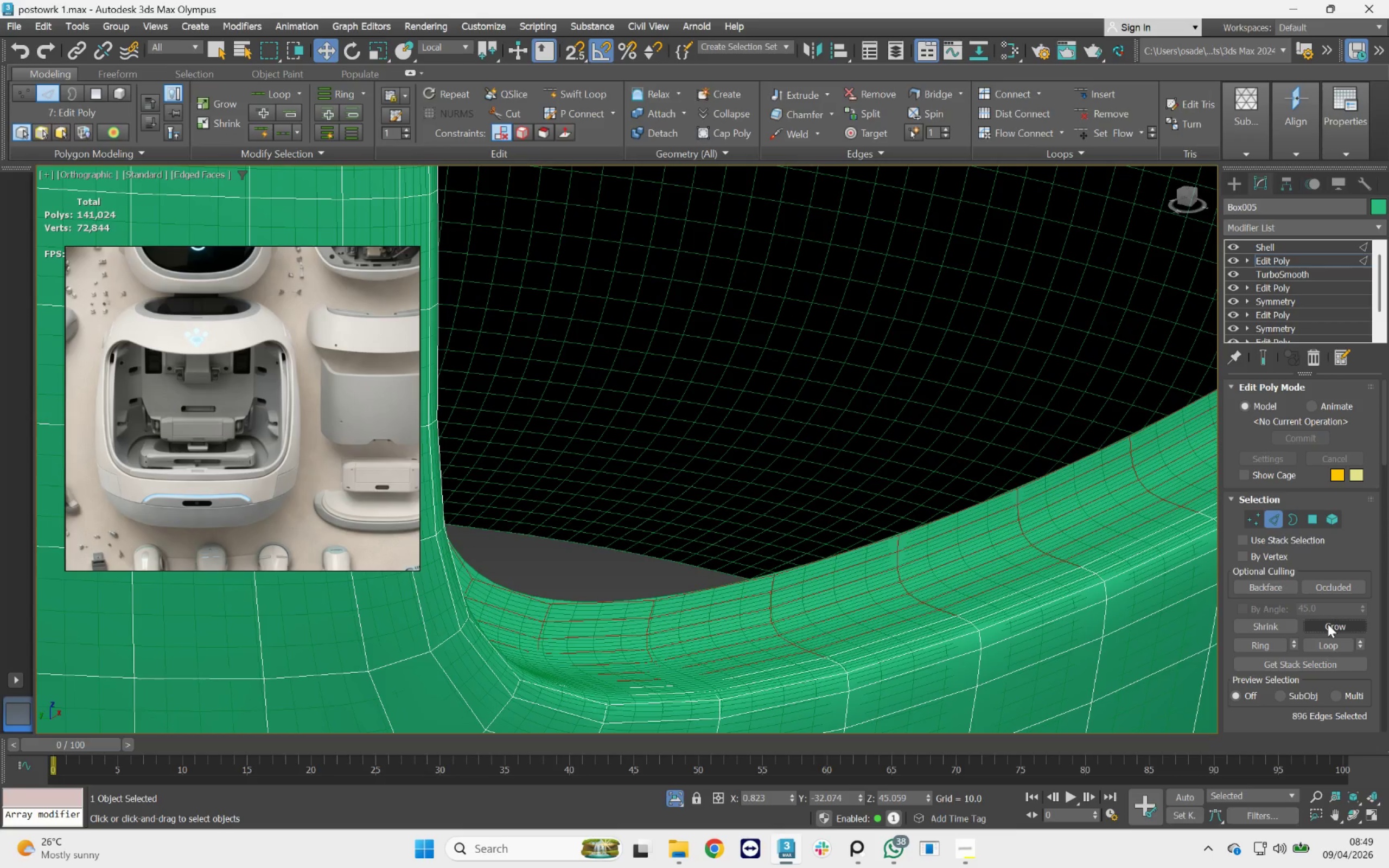 
triple_click([1328, 624])
 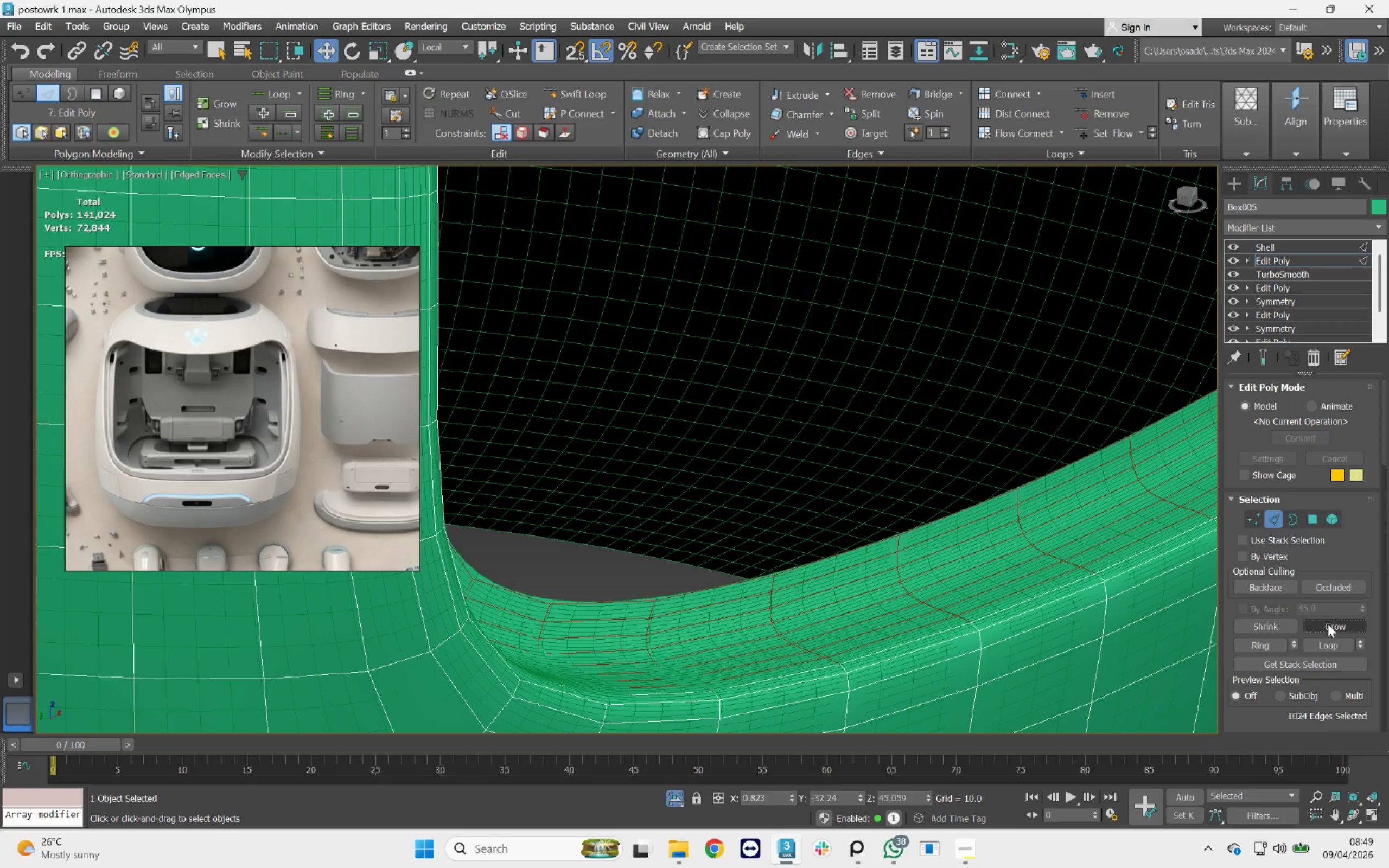 
left_click([1328, 624])
 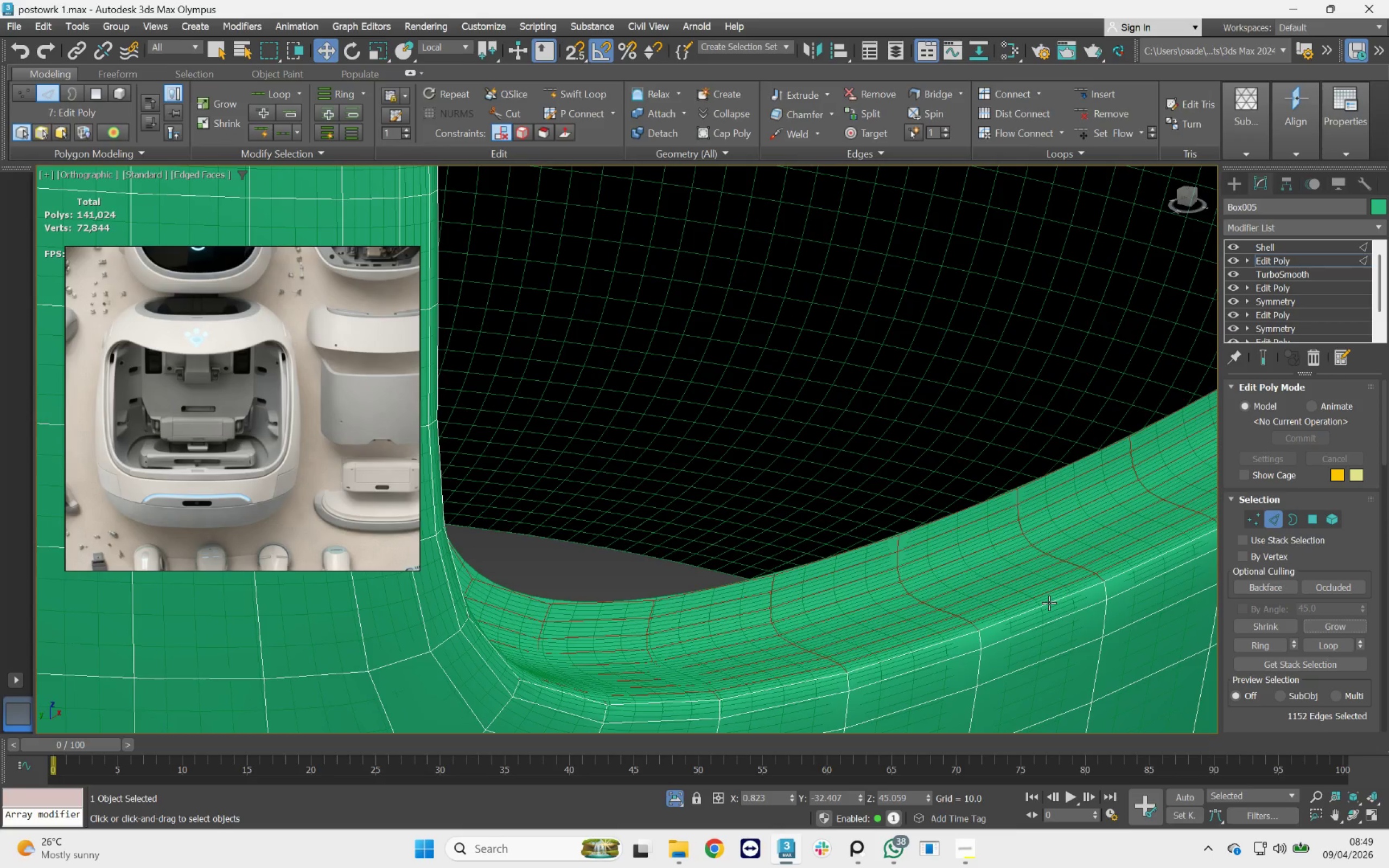 
key(Delete)
 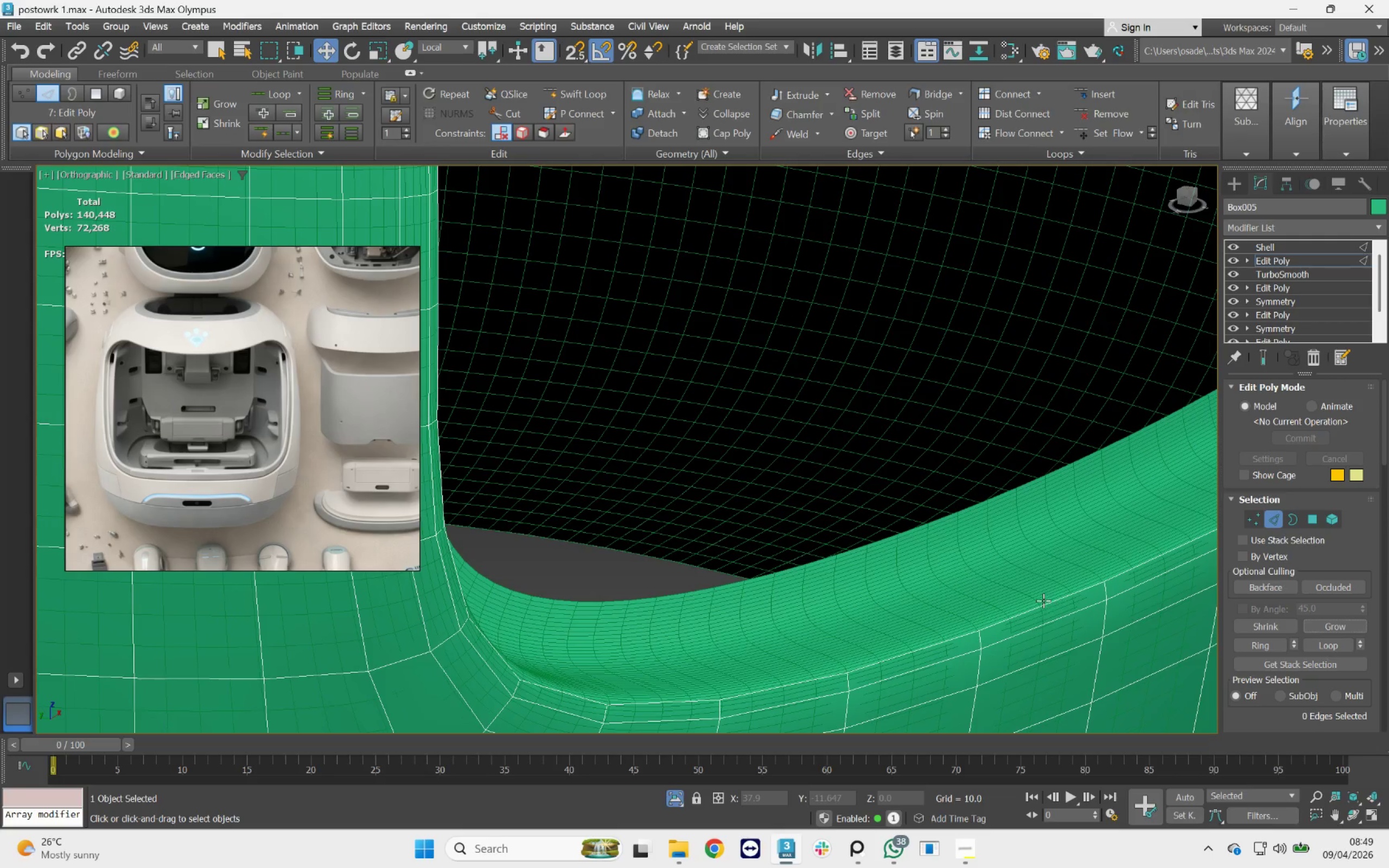 
scroll: coordinate [975, 582], scroll_direction: down, amount: 4.0
 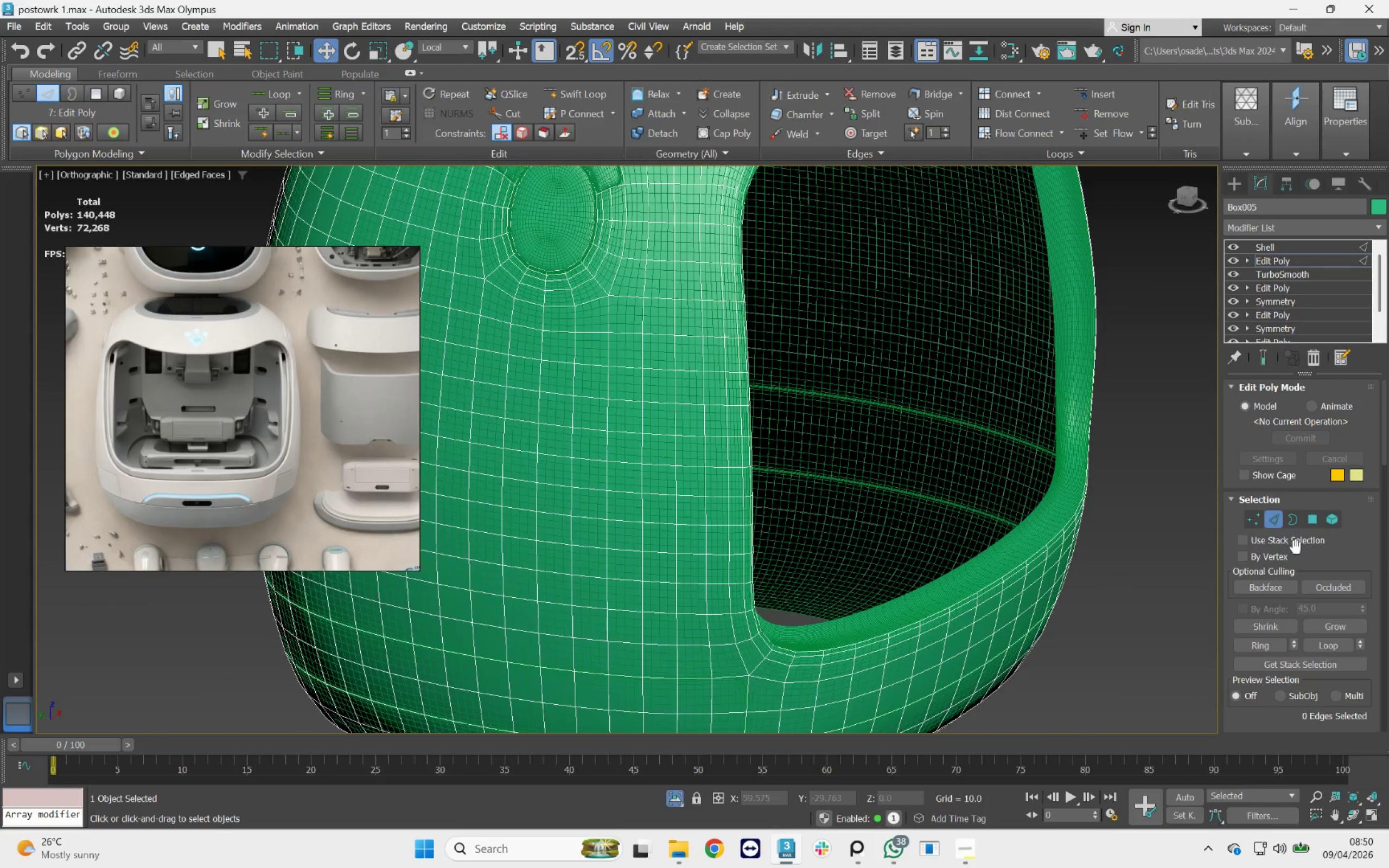 
left_click([1274, 521])
 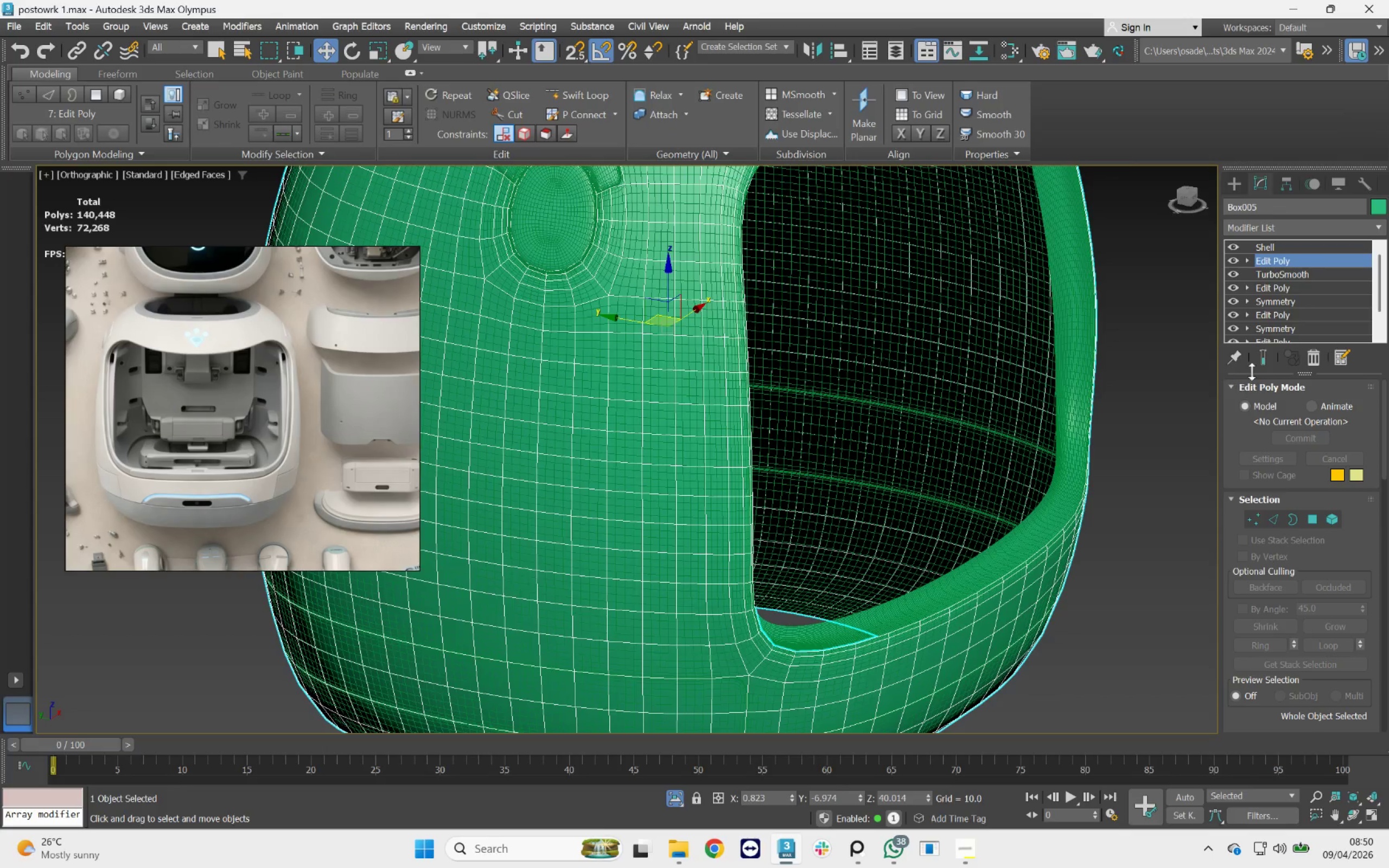 
left_click([1266, 362])
 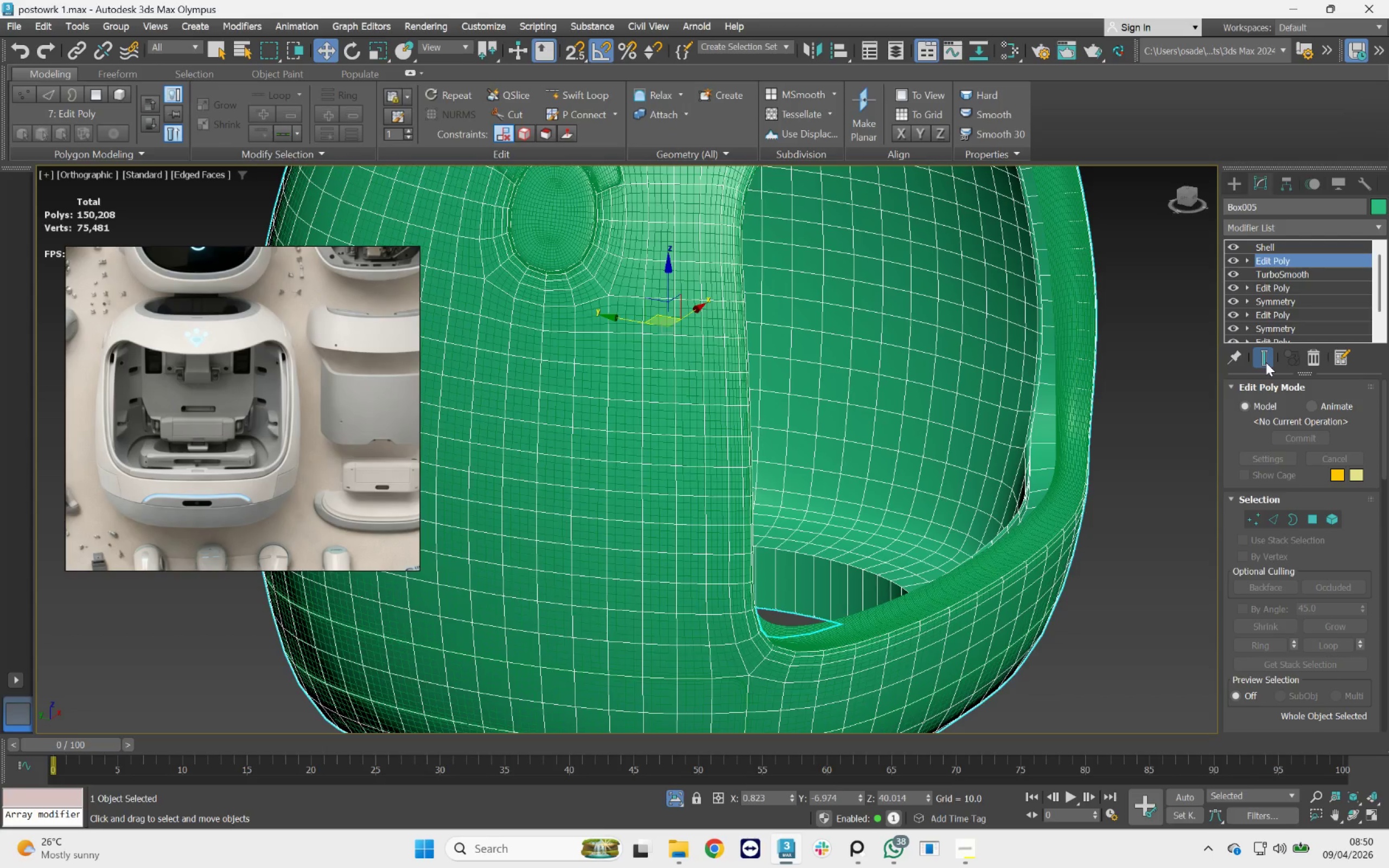 
scroll: coordinate [888, 537], scroll_direction: down, amount: 3.0
 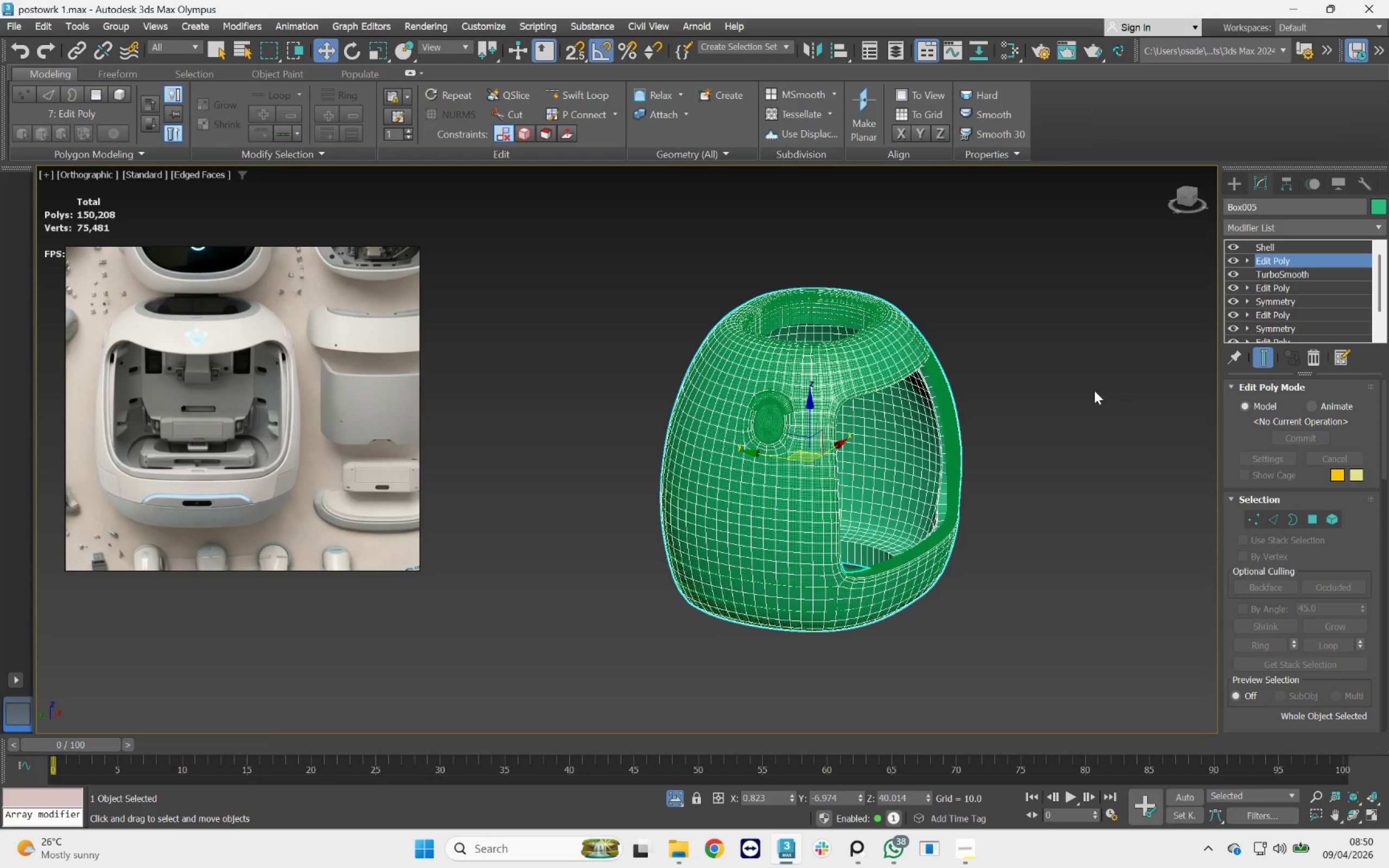 
scroll: coordinate [923, 367], scroll_direction: up, amount: 3.0
 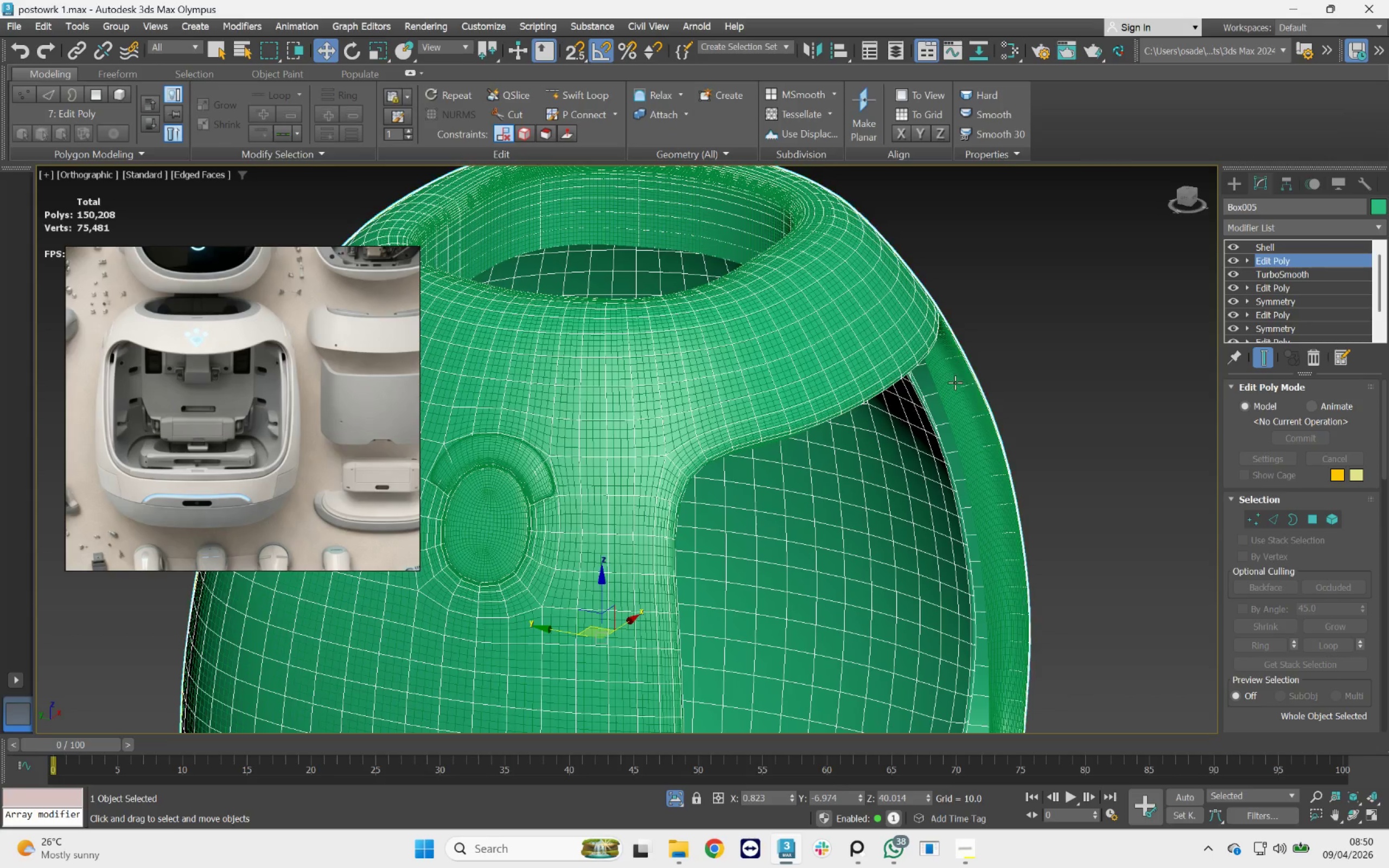 
scroll: coordinate [954, 382], scroll_direction: down, amount: 1.0
 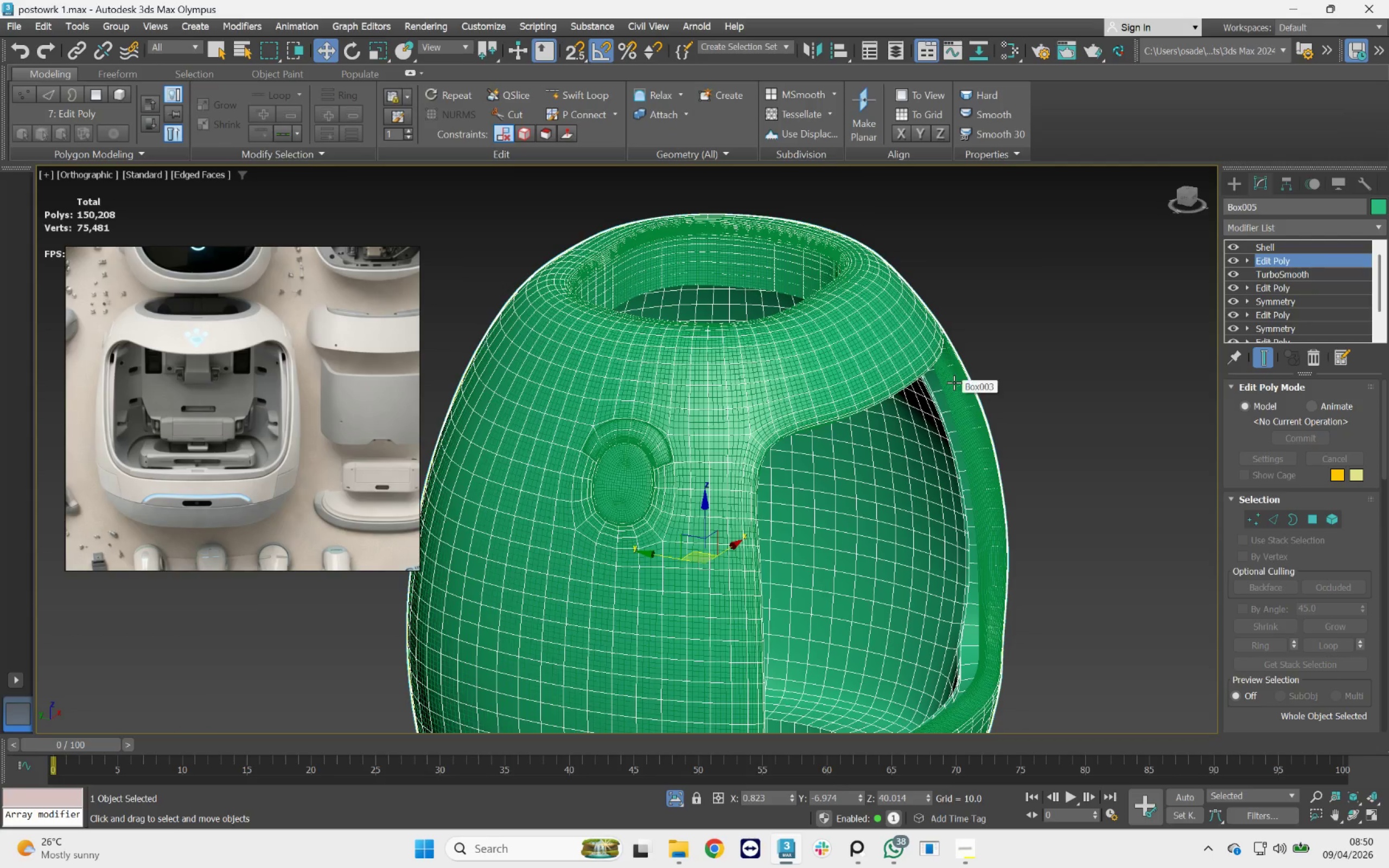 
hold_key(key=AltLeft, duration=7.26)
 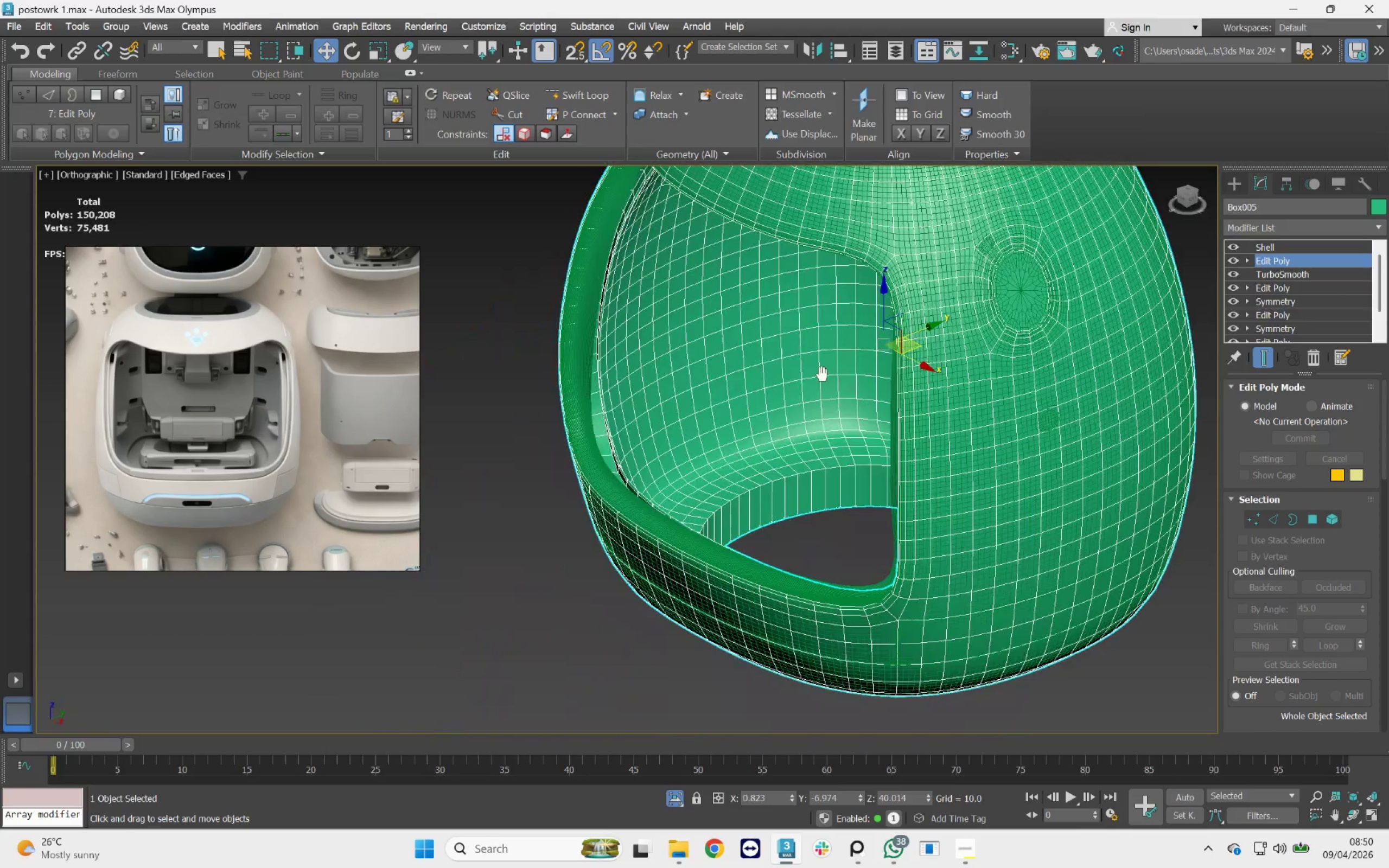 
hold_key(key=AltLeft, duration=2.85)
 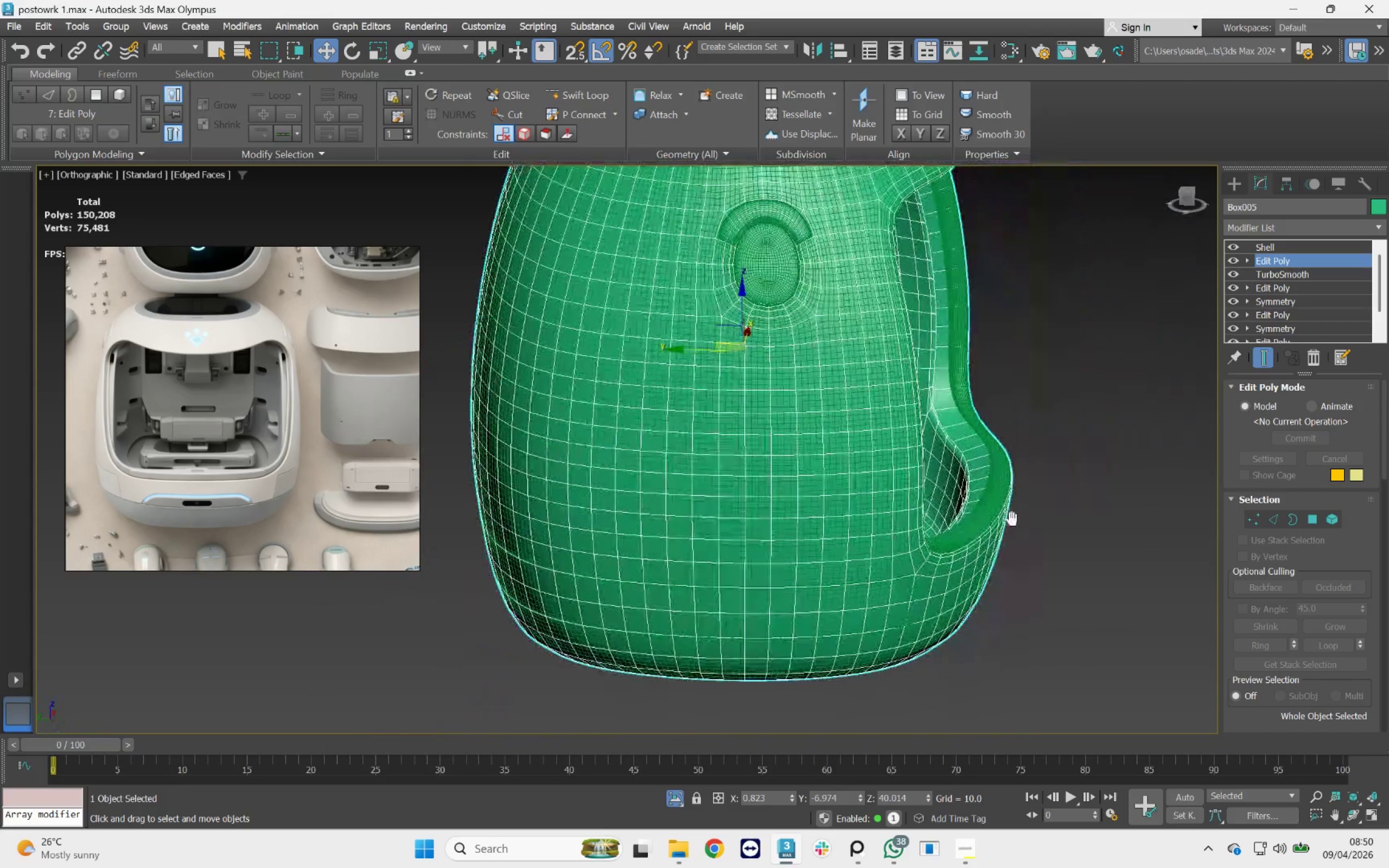 
scroll: coordinate [1007, 505], scroll_direction: up, amount: 4.0
 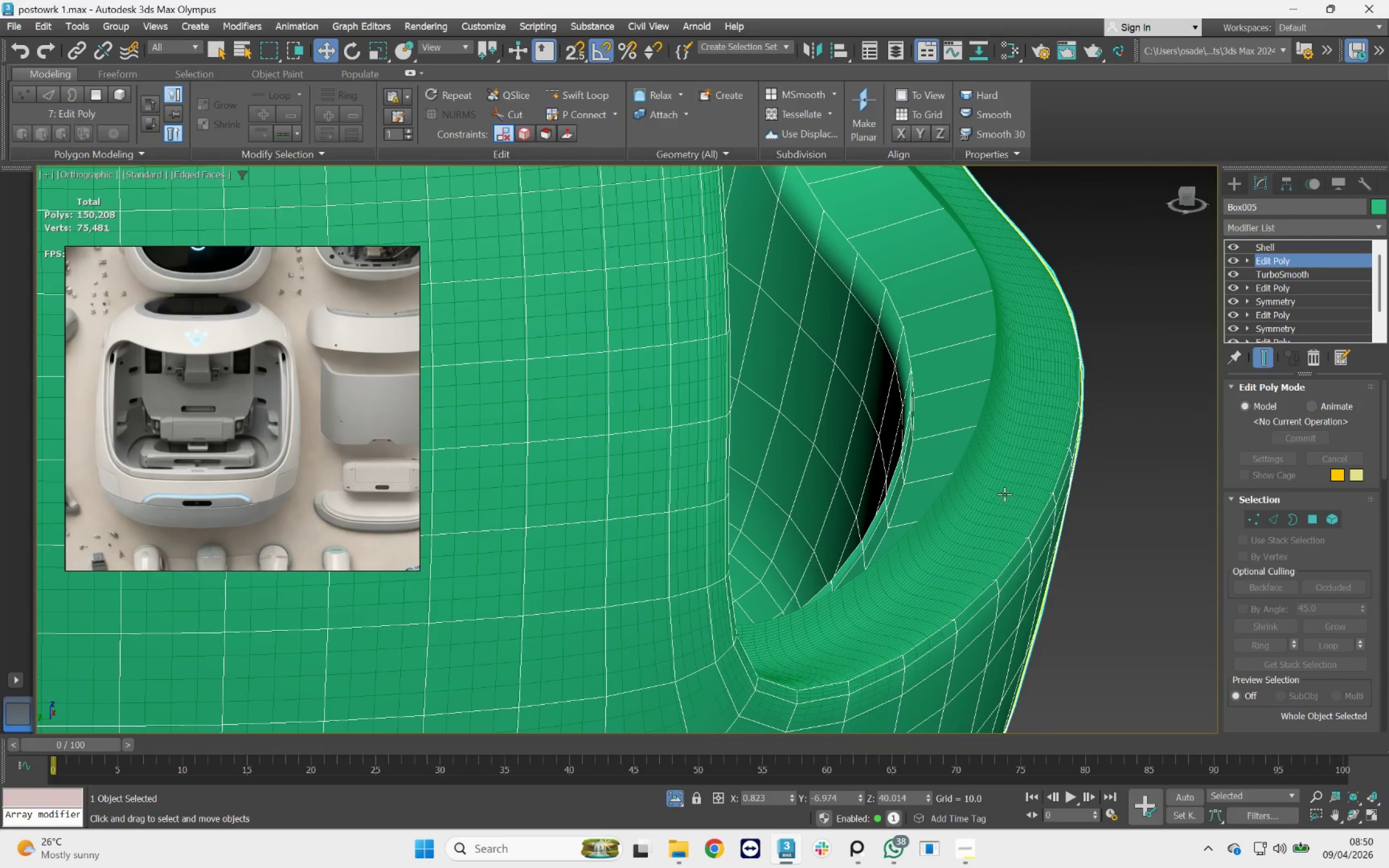 
scroll: coordinate [1078, 477], scroll_direction: down, amount: 5.0
 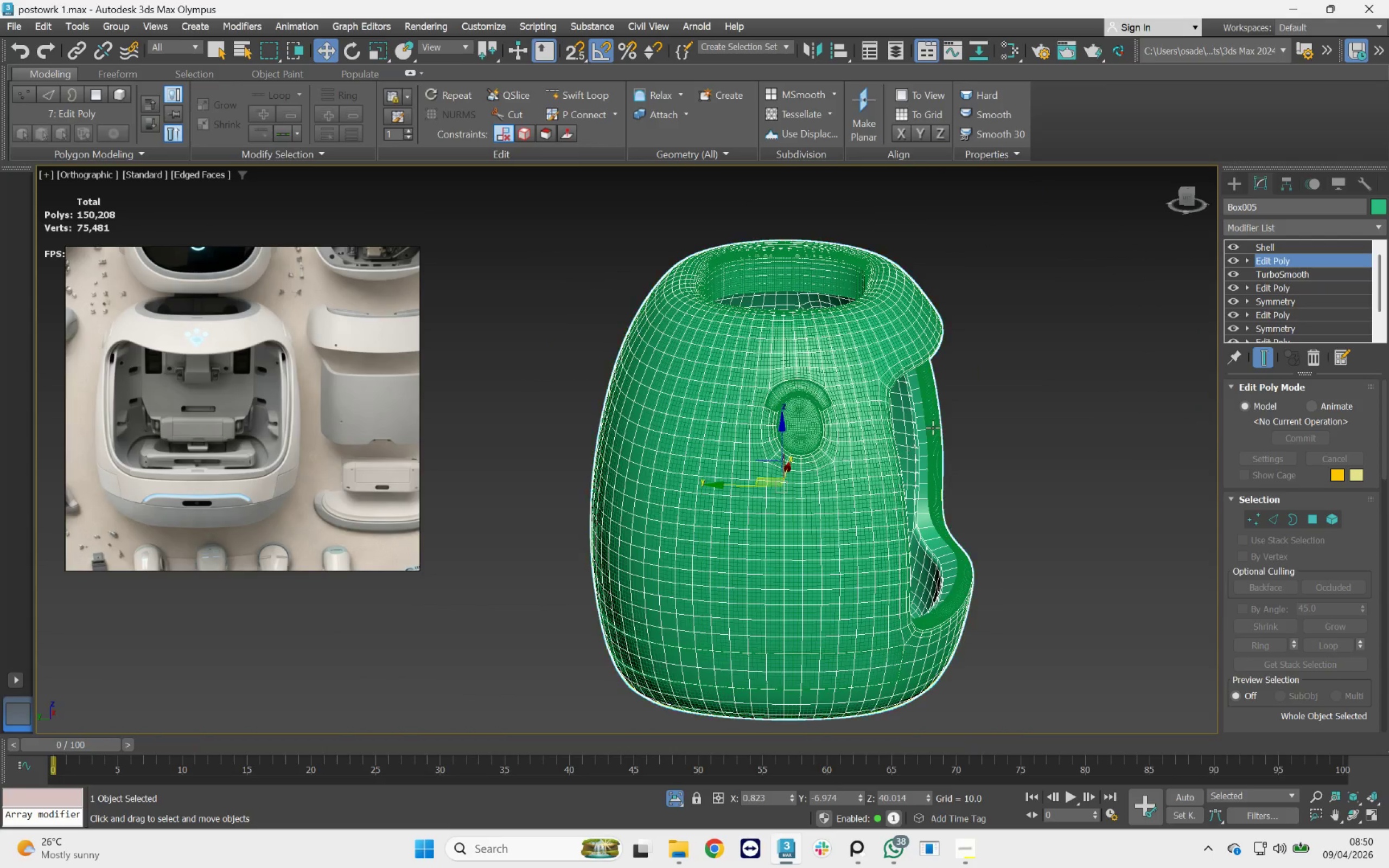 
scroll: coordinate [865, 314], scroll_direction: up, amount: 3.0
 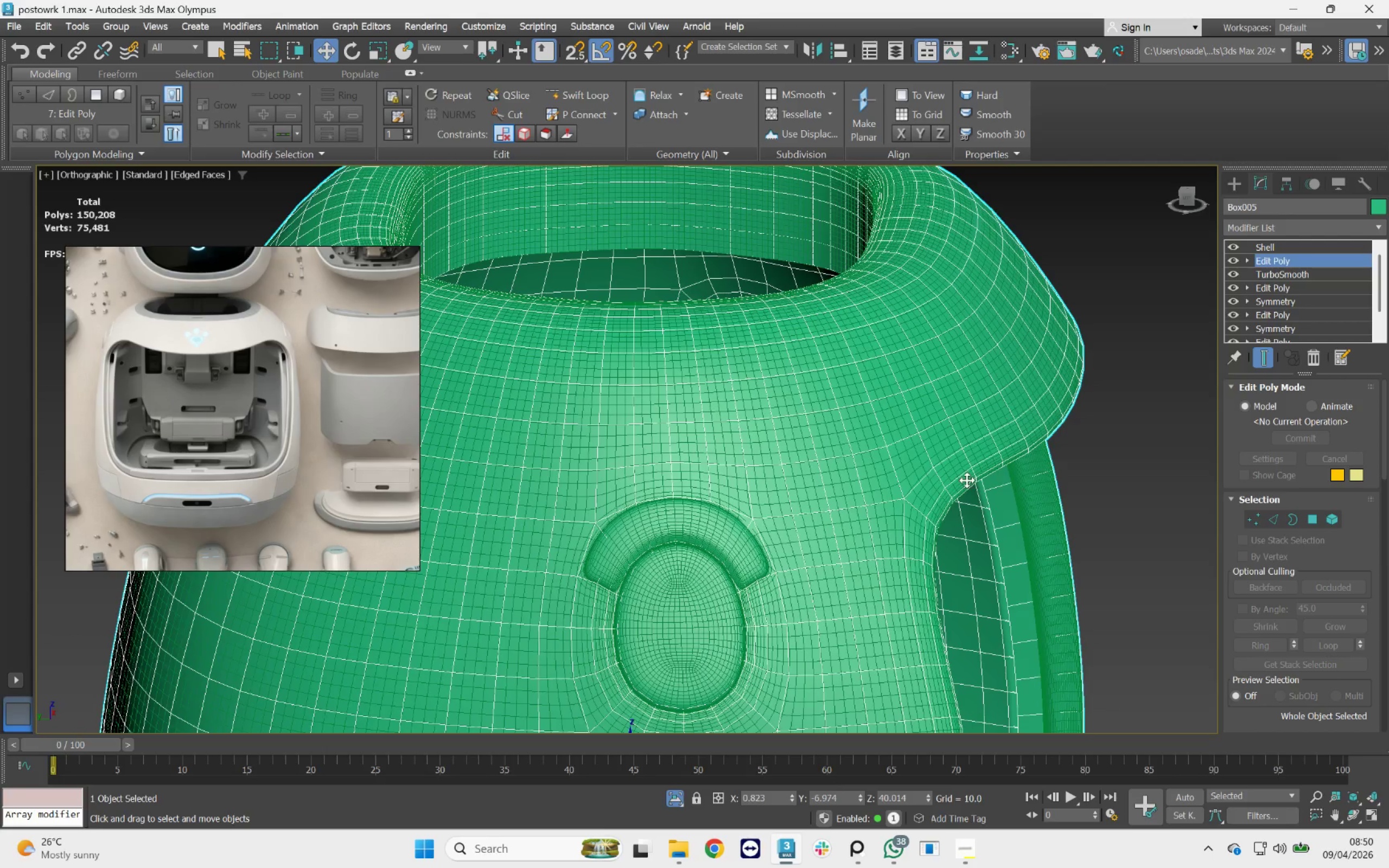 
scroll: coordinate [967, 480], scroll_direction: down, amount: 3.0
 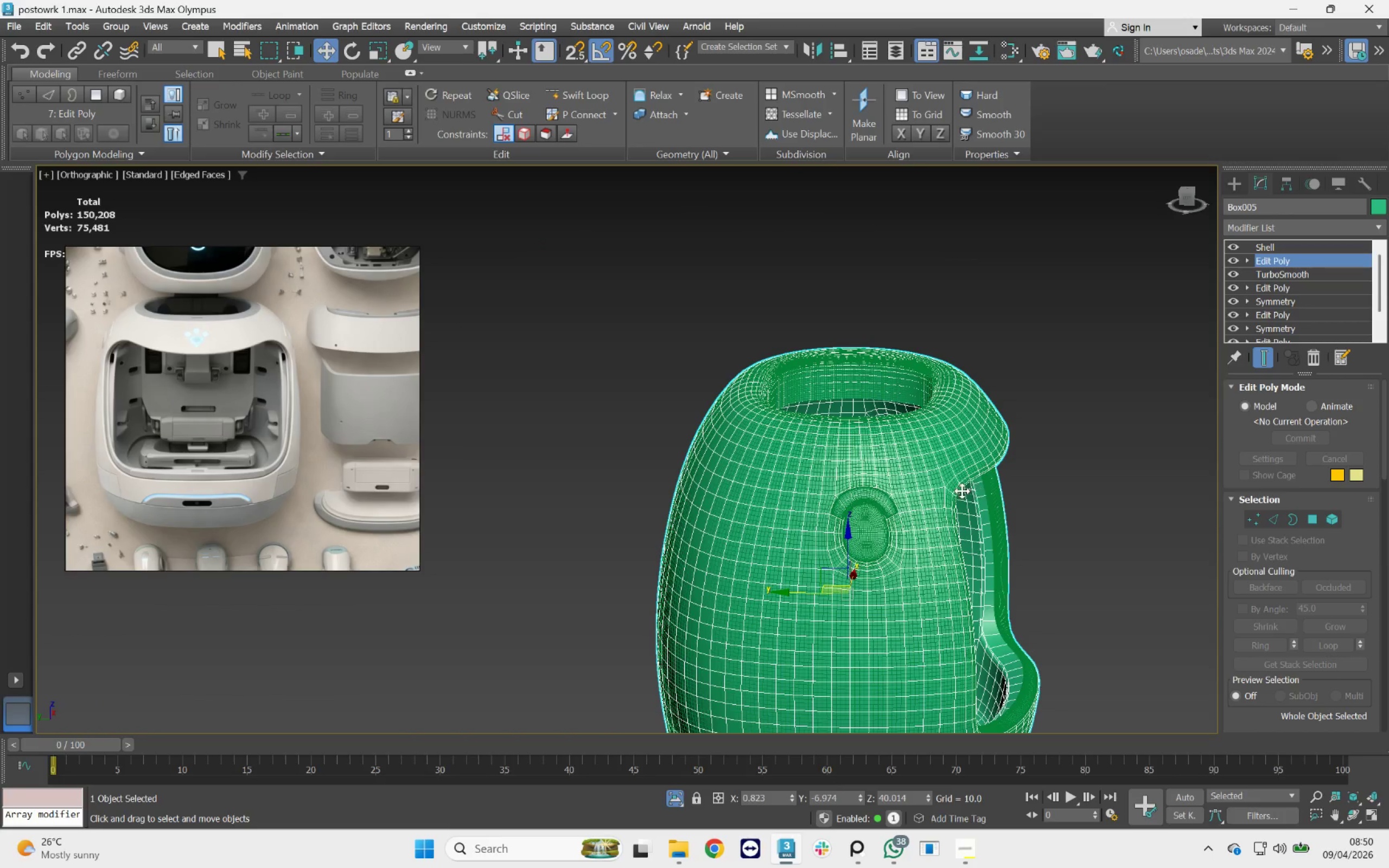 
scroll: coordinate [902, 533], scroll_direction: up, amount: 2.0
 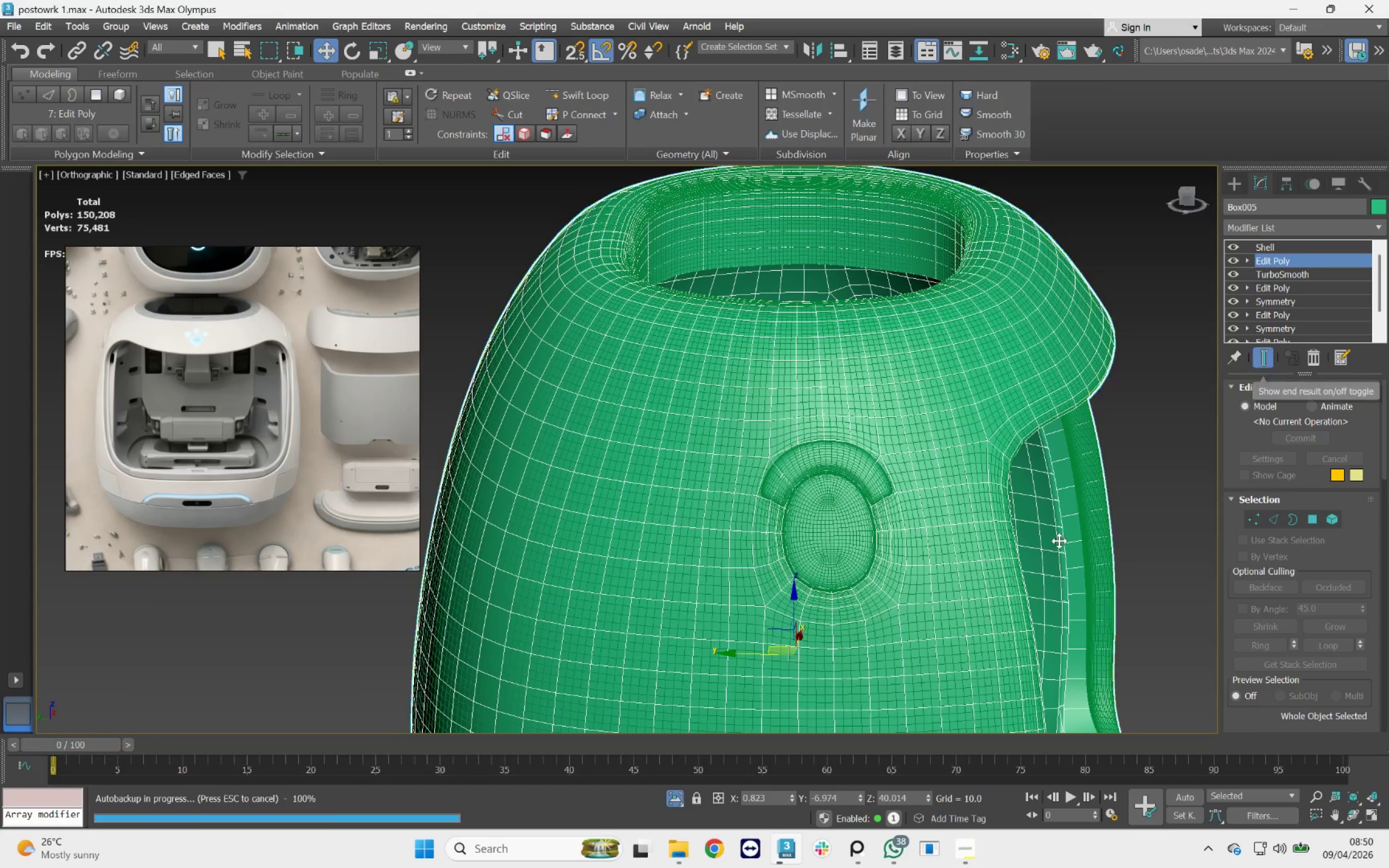 
left_click([678, 797])
 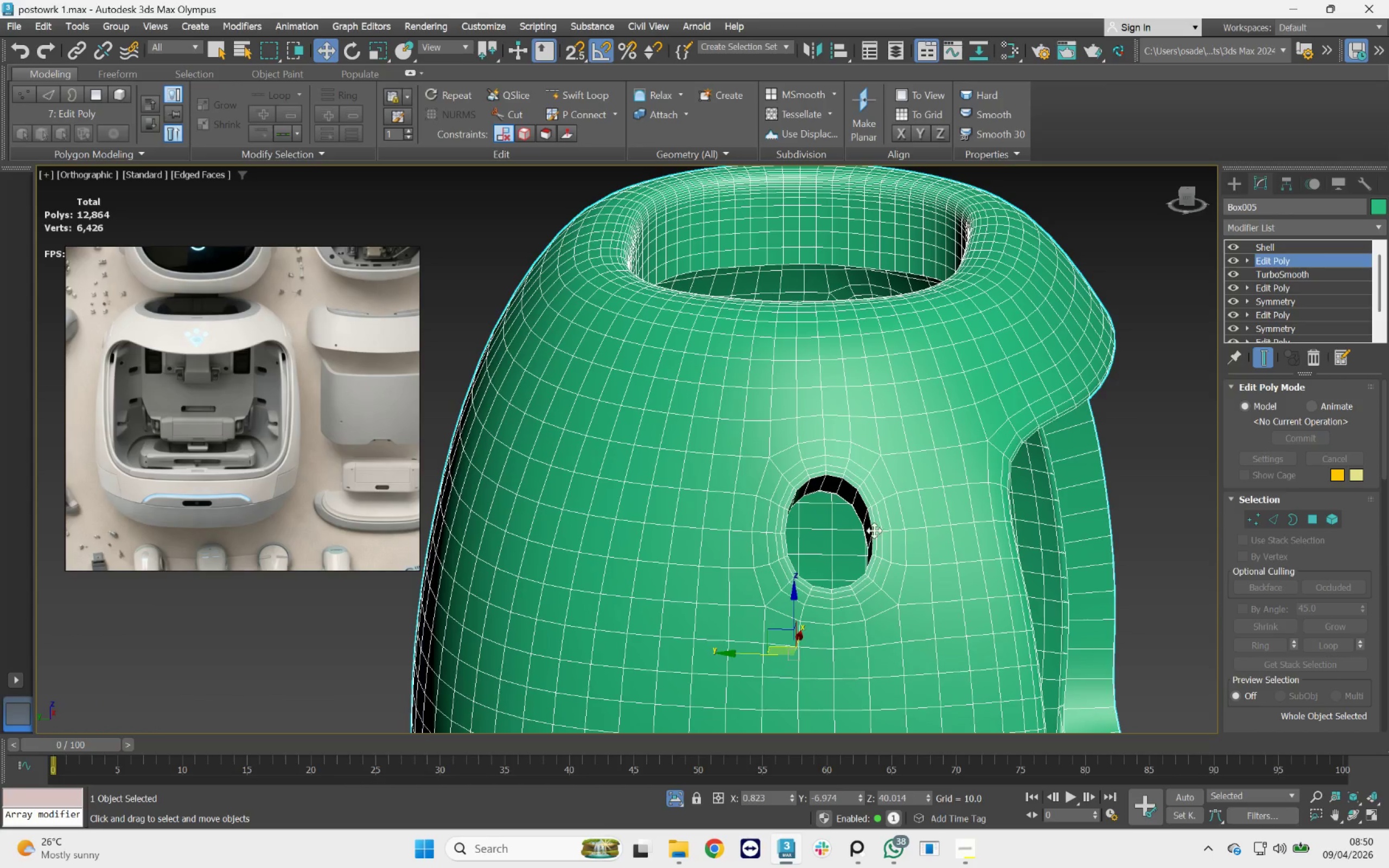 
scroll: coordinate [880, 502], scroll_direction: down, amount: 2.0
 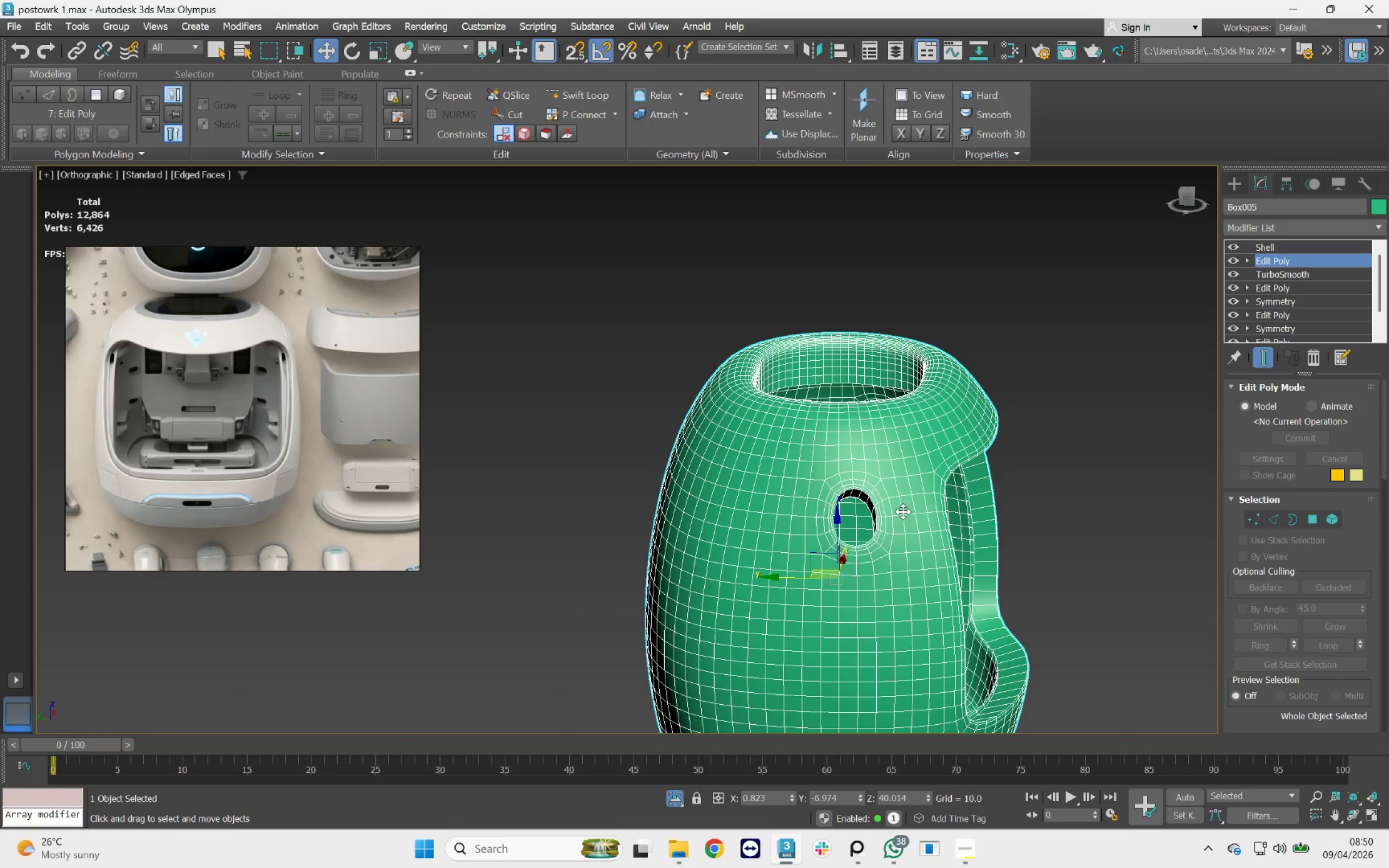 
hold_key(key=AltLeft, duration=4.28)
 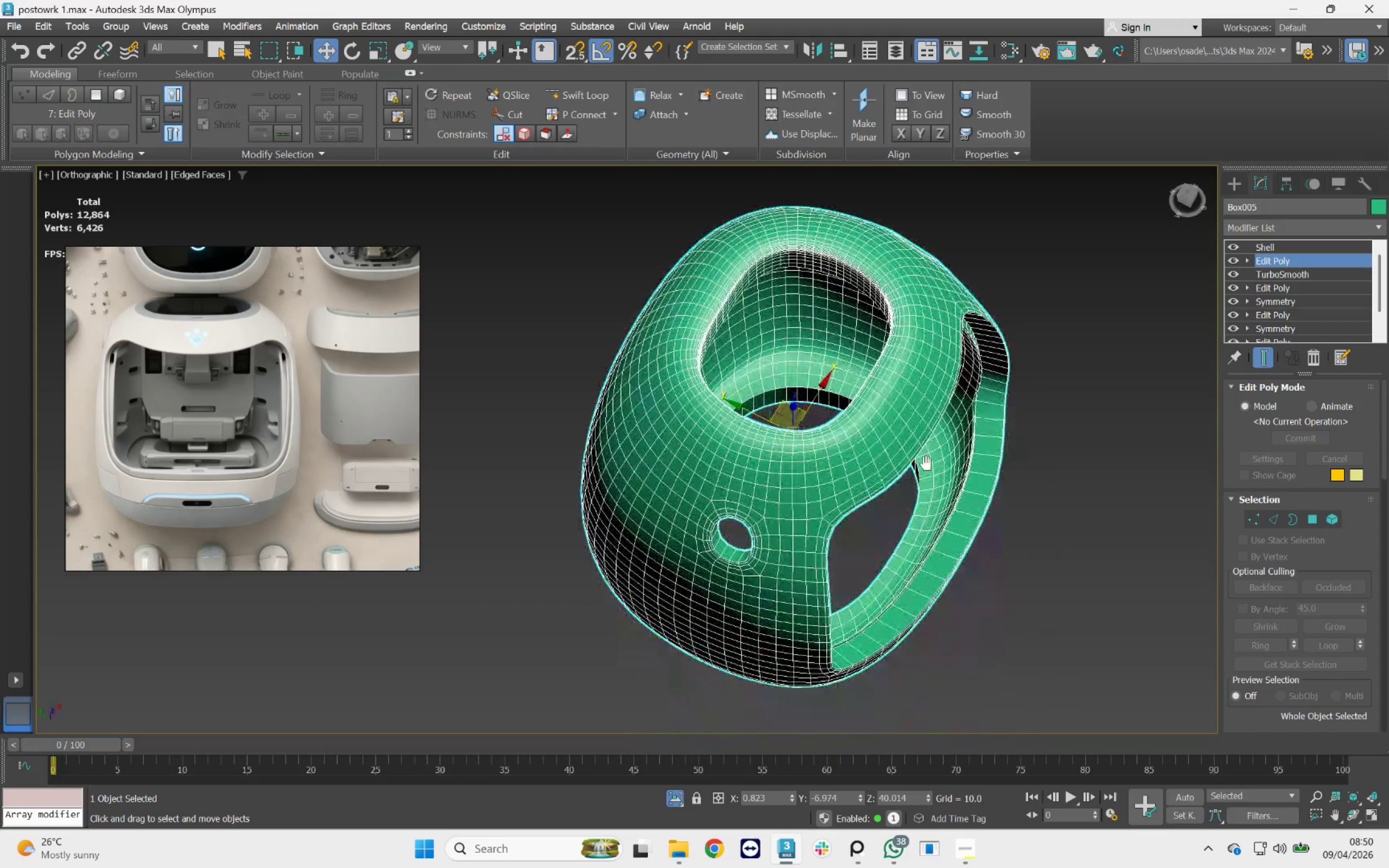 
hold_key(key=AltLeft, duration=1.76)
 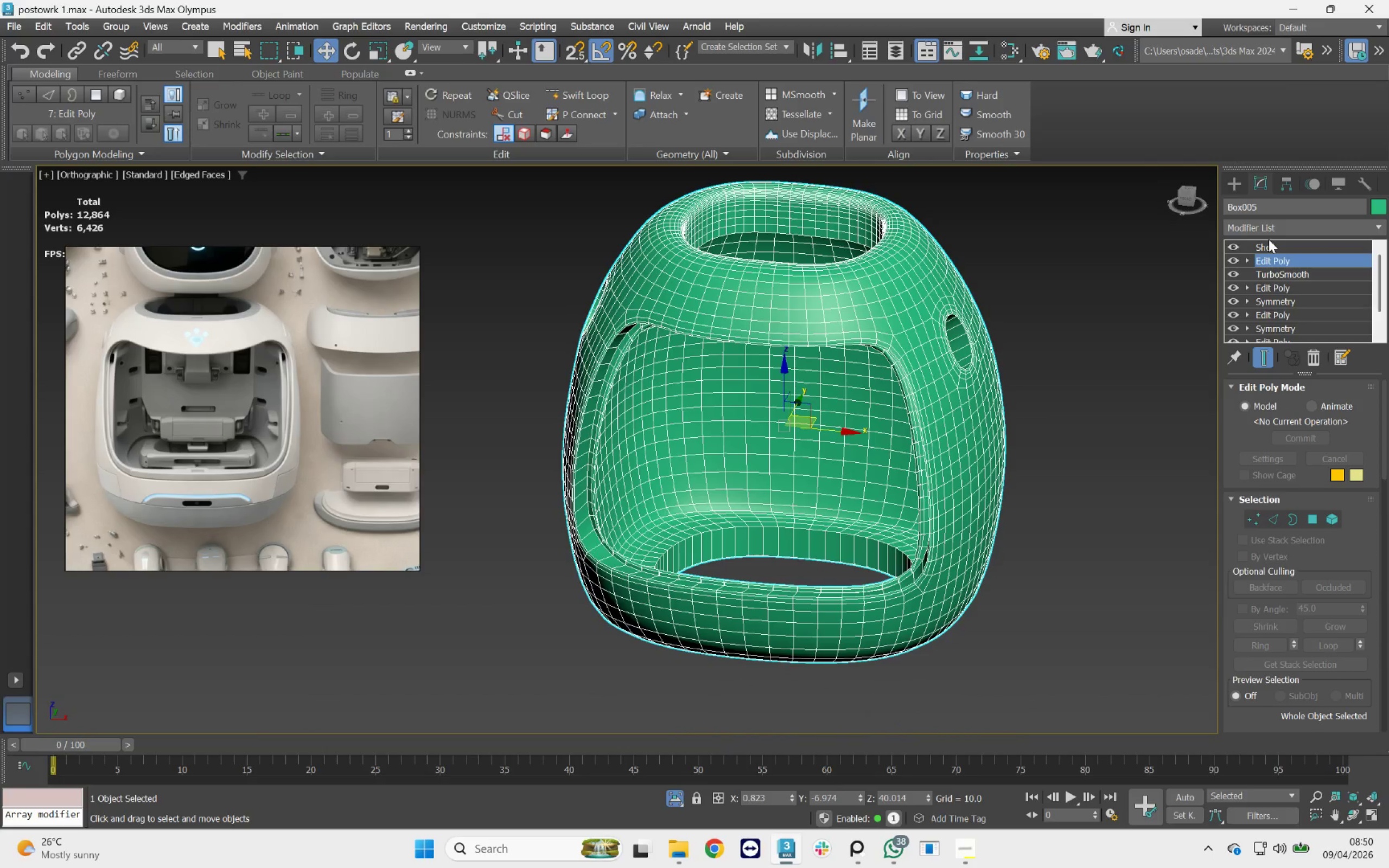 
double_click([1267, 247])
 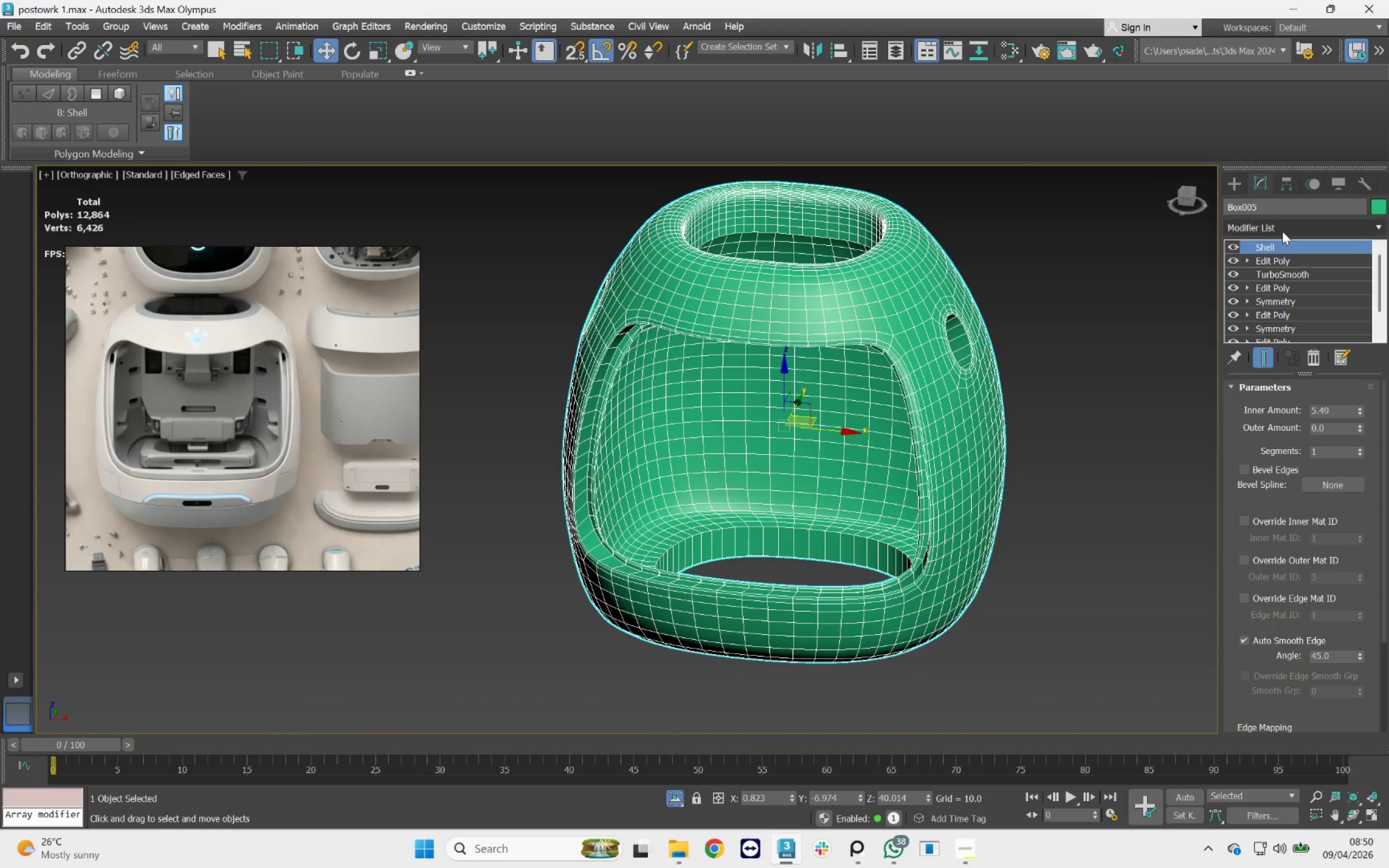 
left_click([1282, 231])
 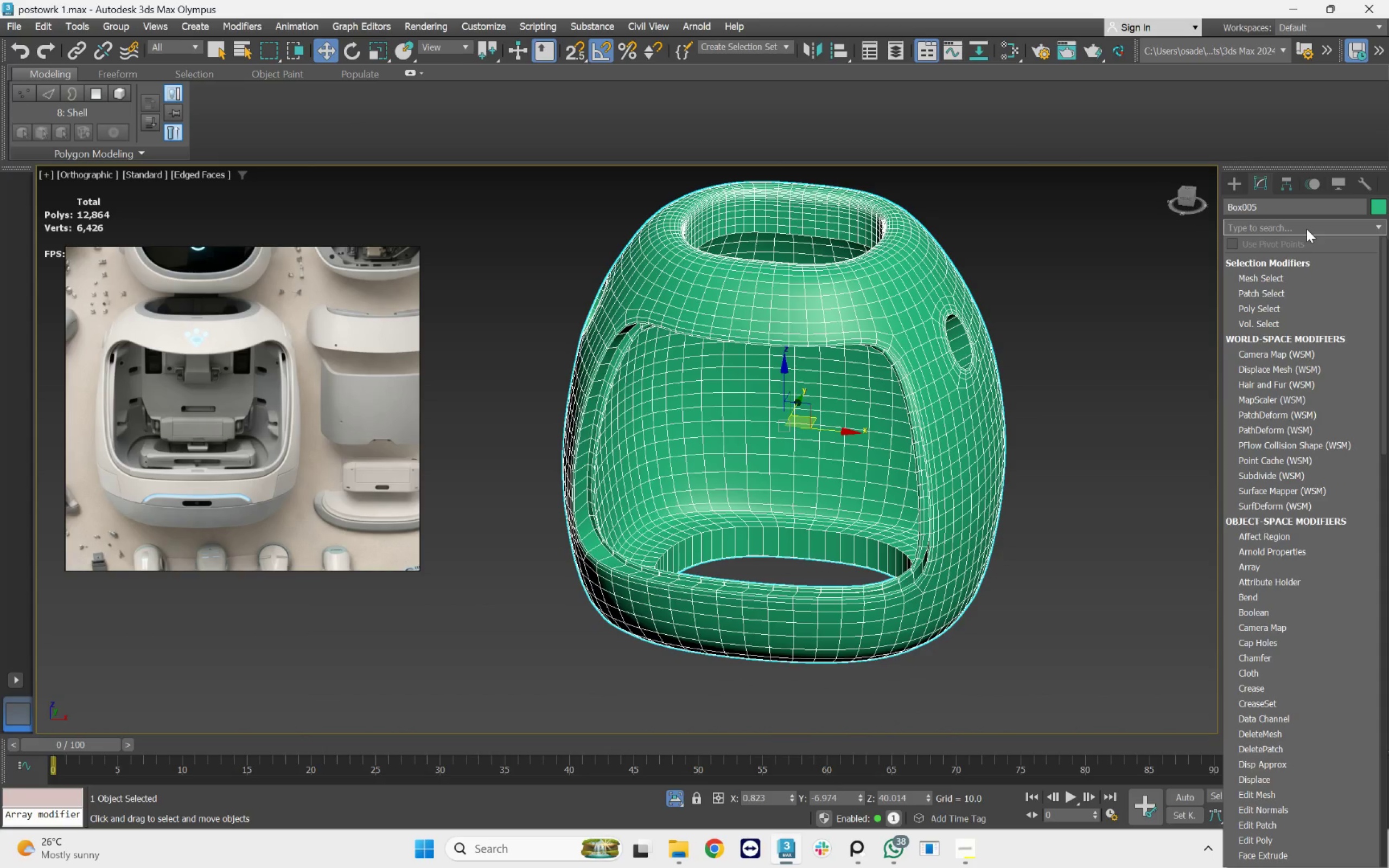 
type(sh)
 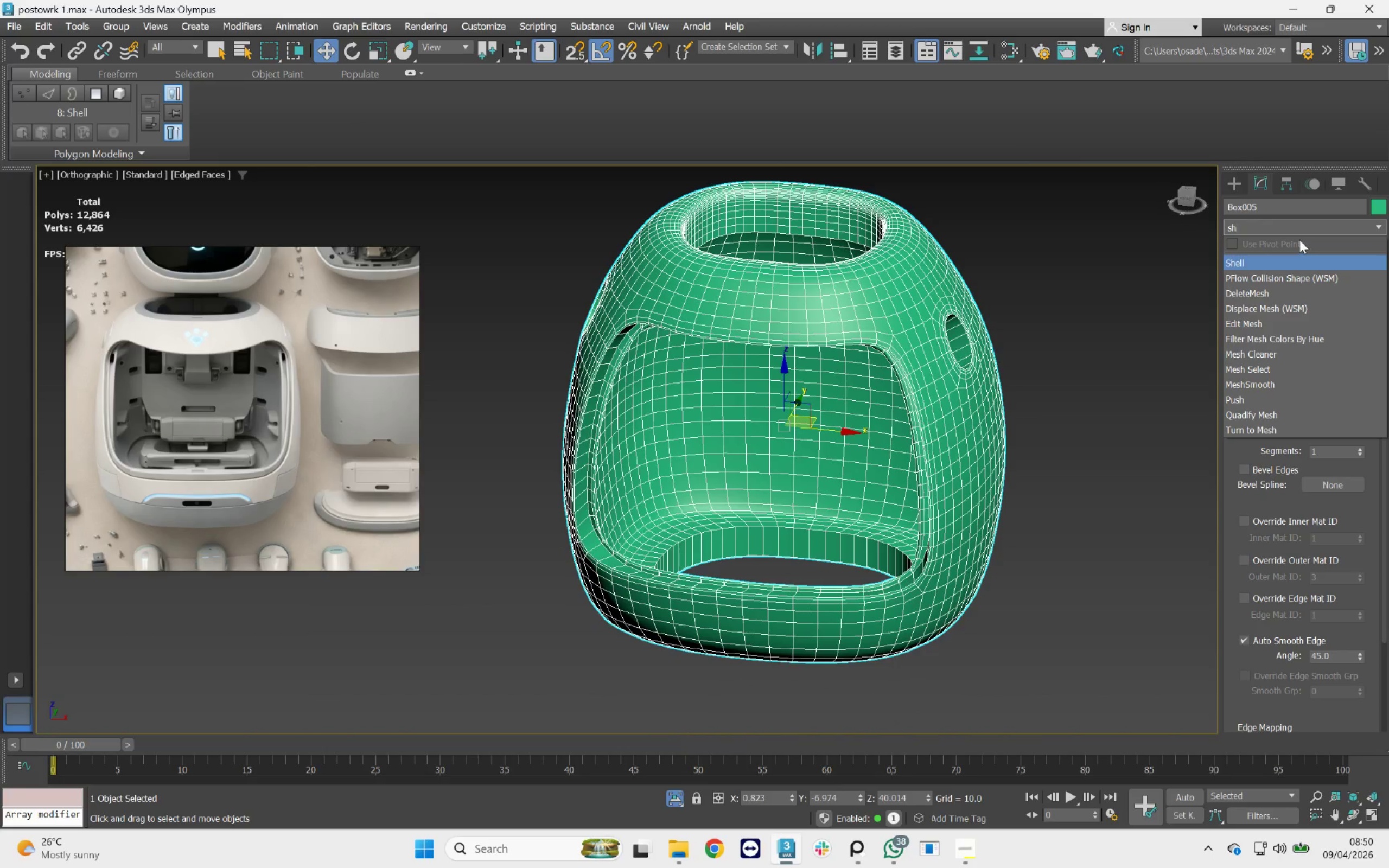 
key(Backspace)
key(Backspace)
type(ed)
 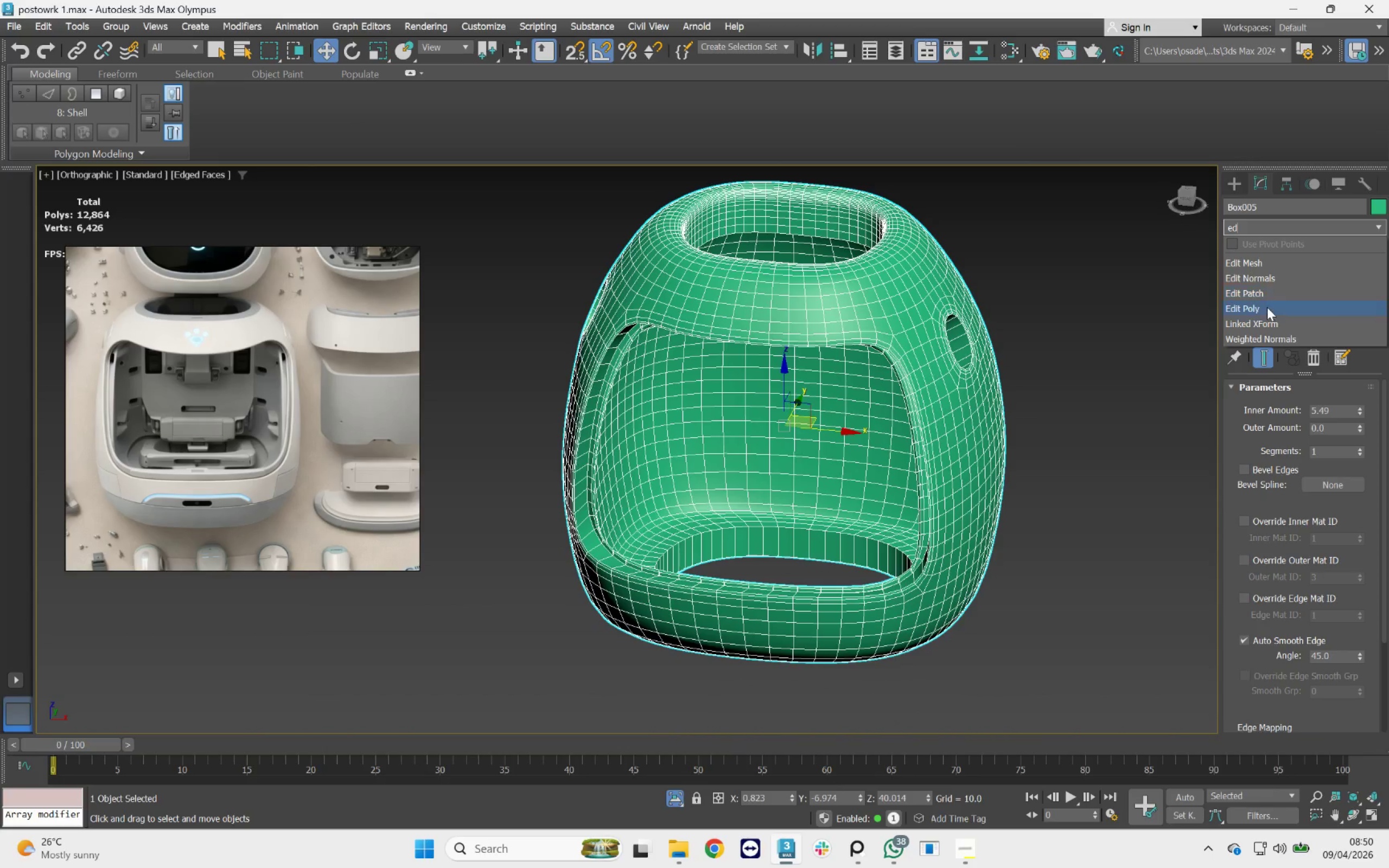 
left_click([1265, 309])
 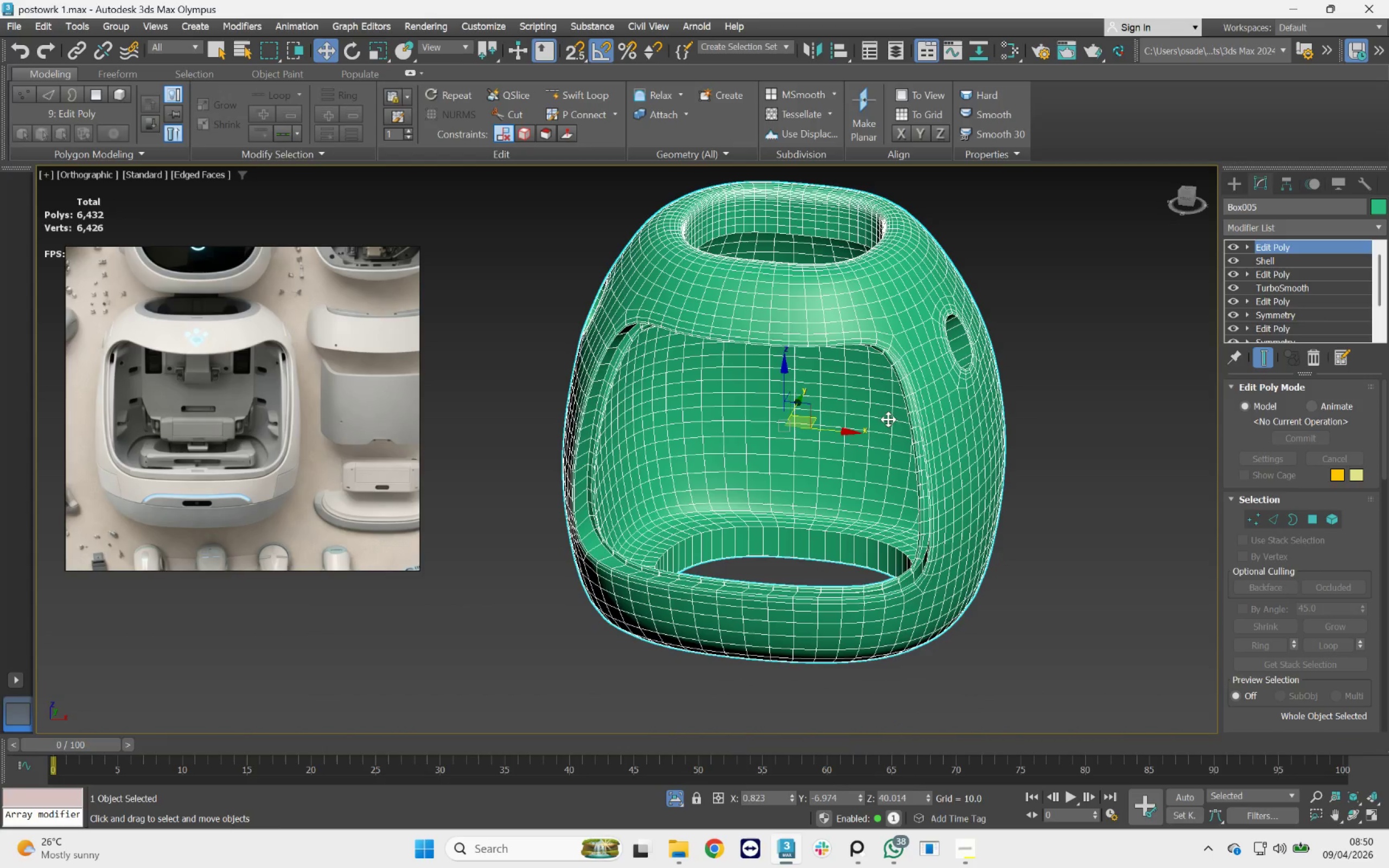 
hold_key(key=AltLeft, duration=2.17)
 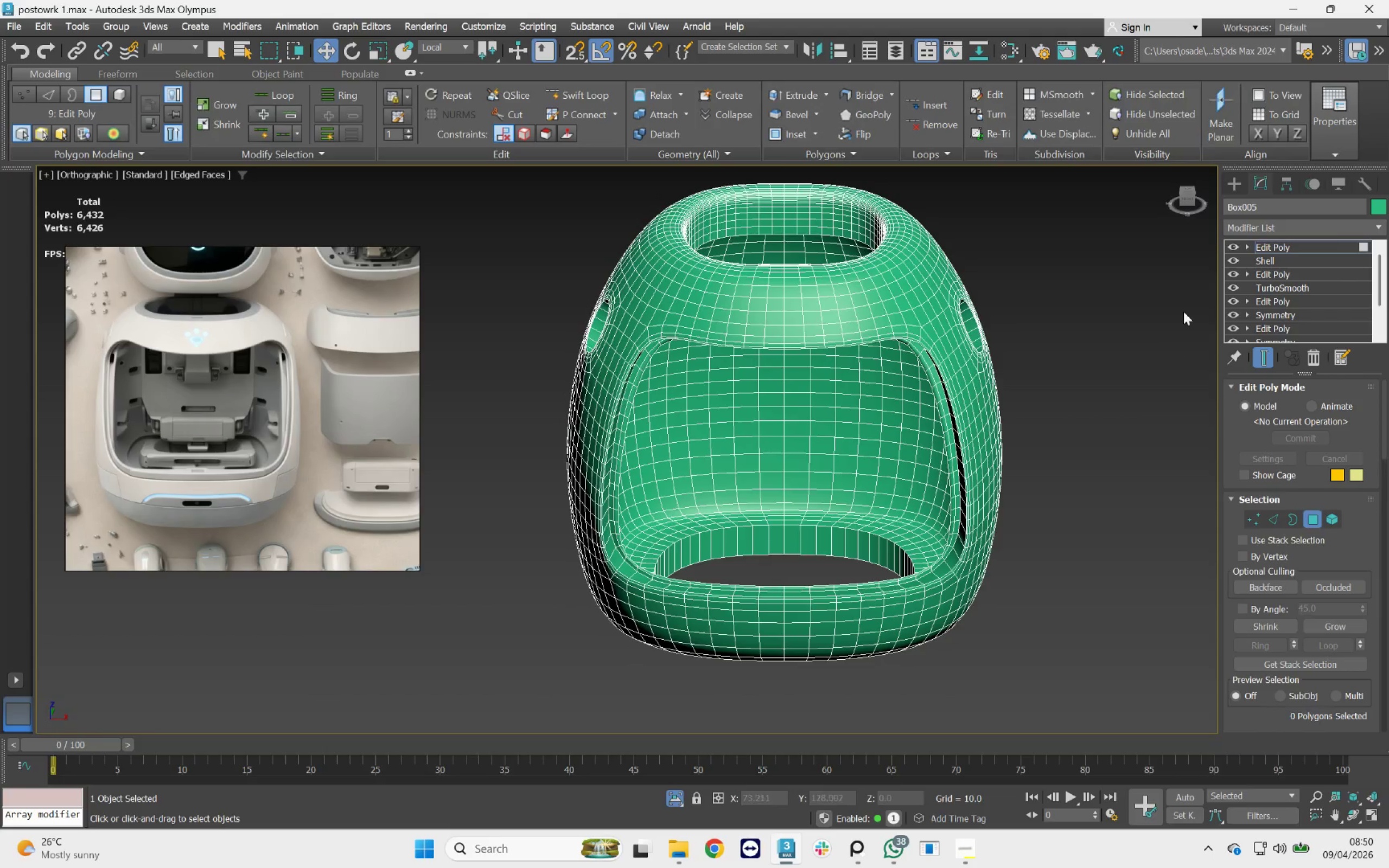 
left_click([1187, 198])
 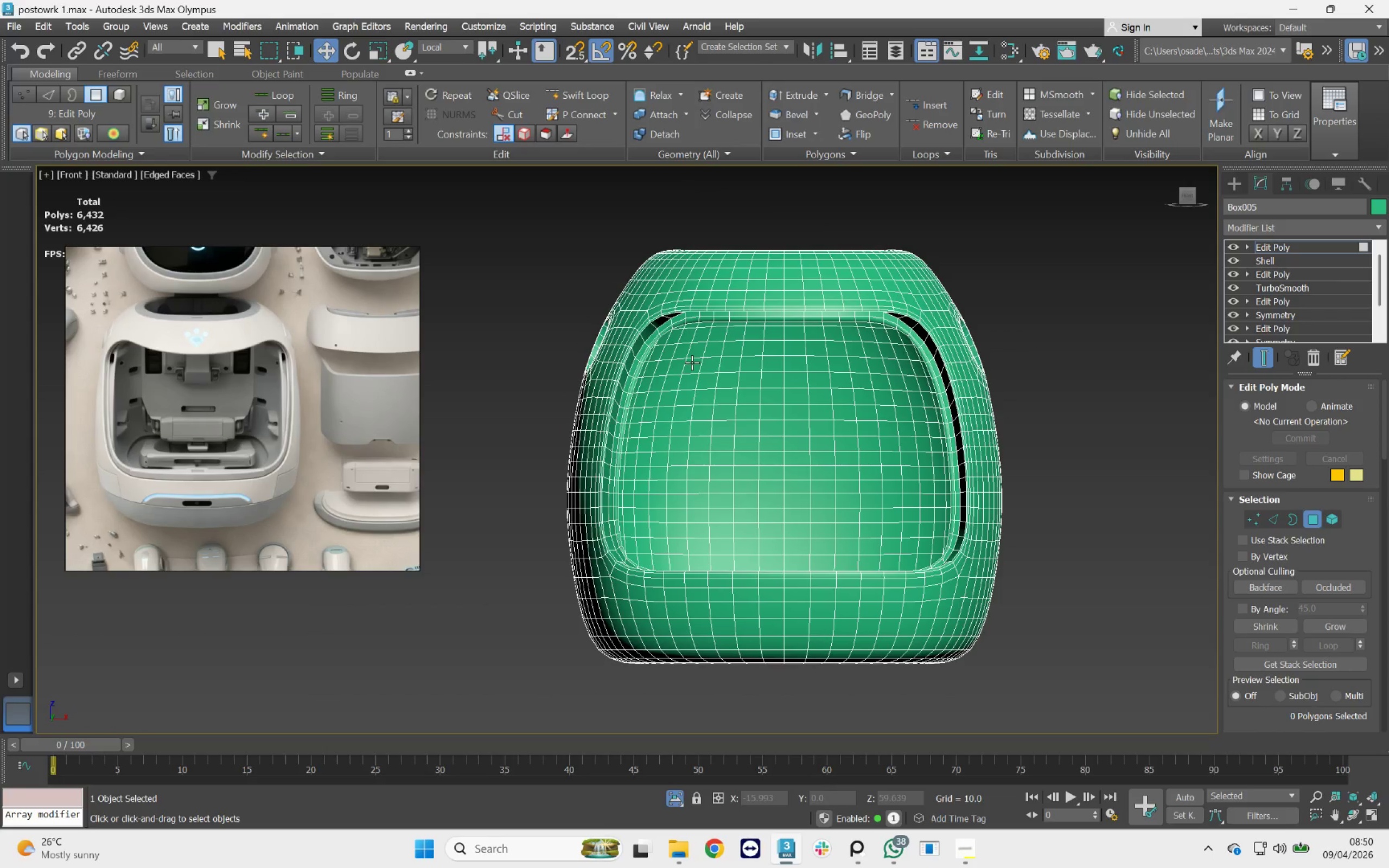 
left_click([699, 349])
 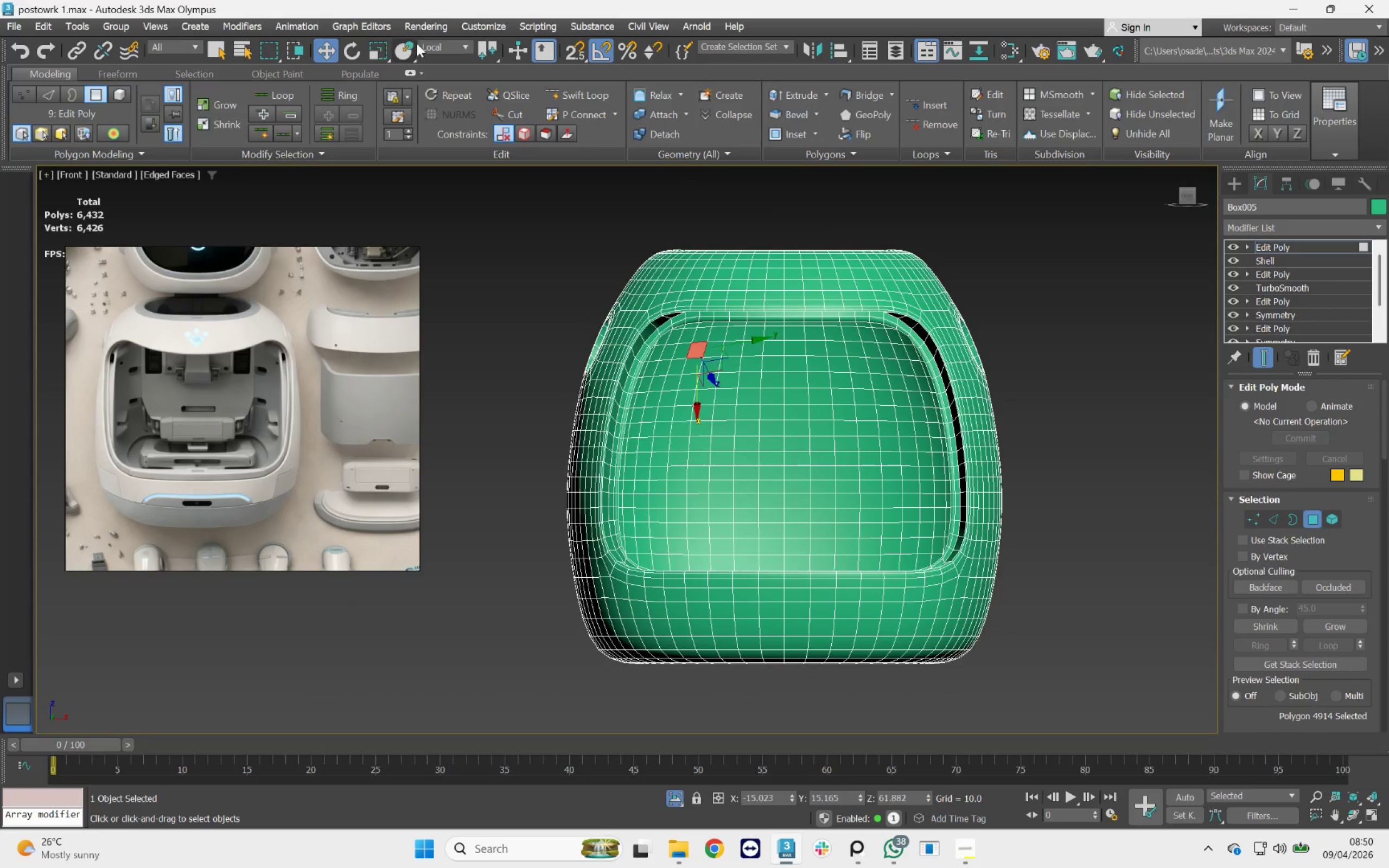 
double_click([450, 62])
 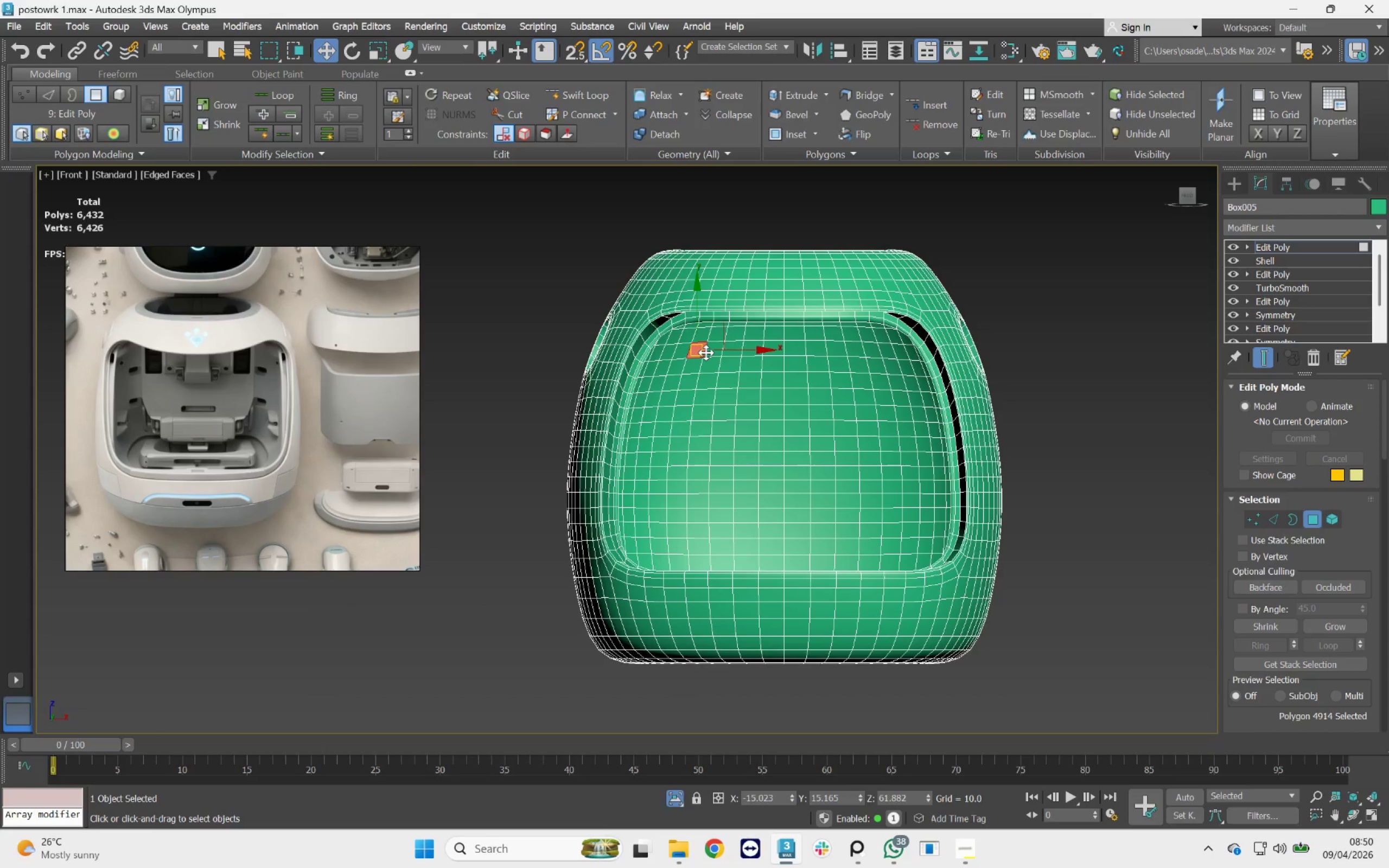 
key(Q)
 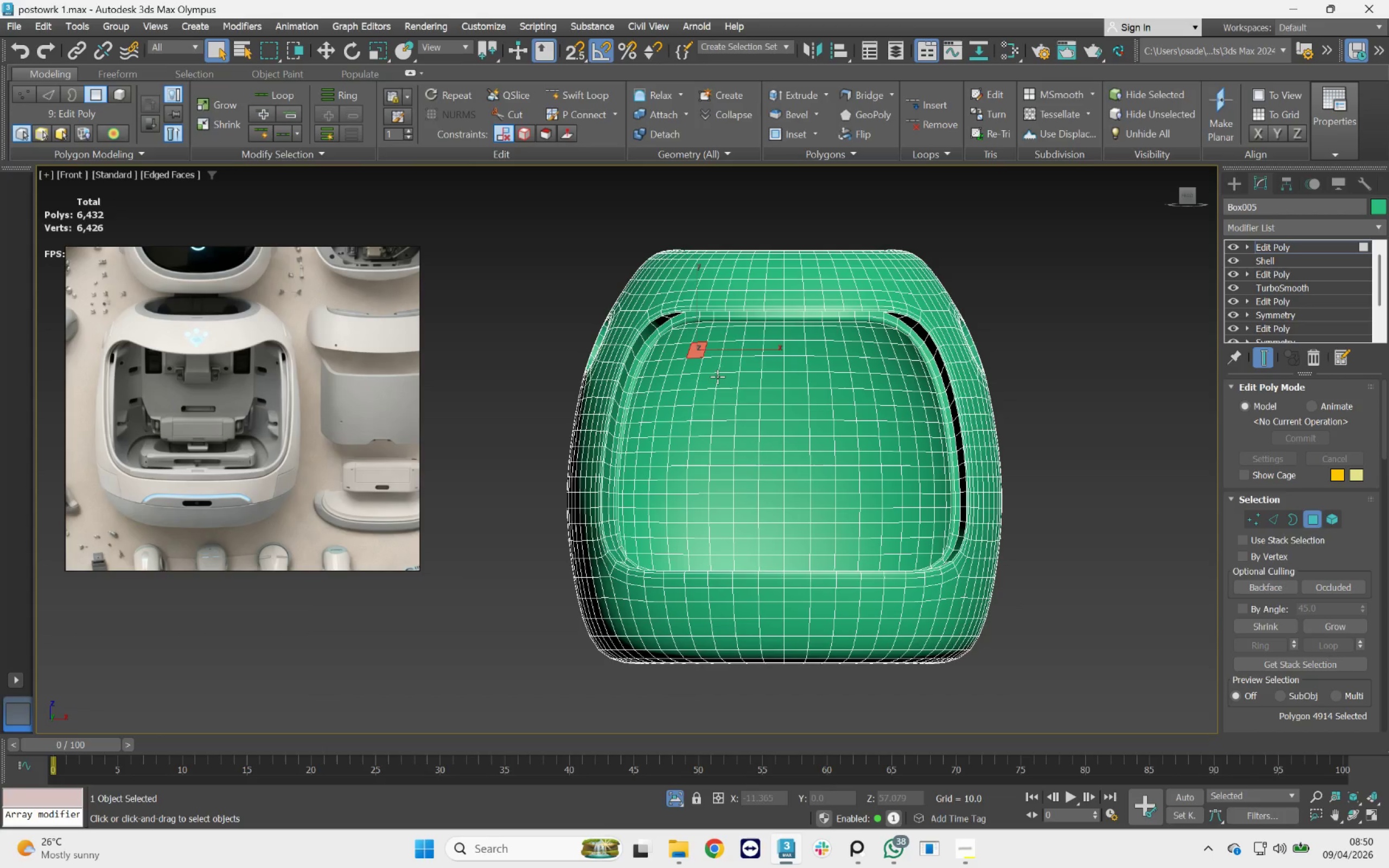 
hold_key(key=ControlLeft, duration=2.72)
left_click([697, 367])
 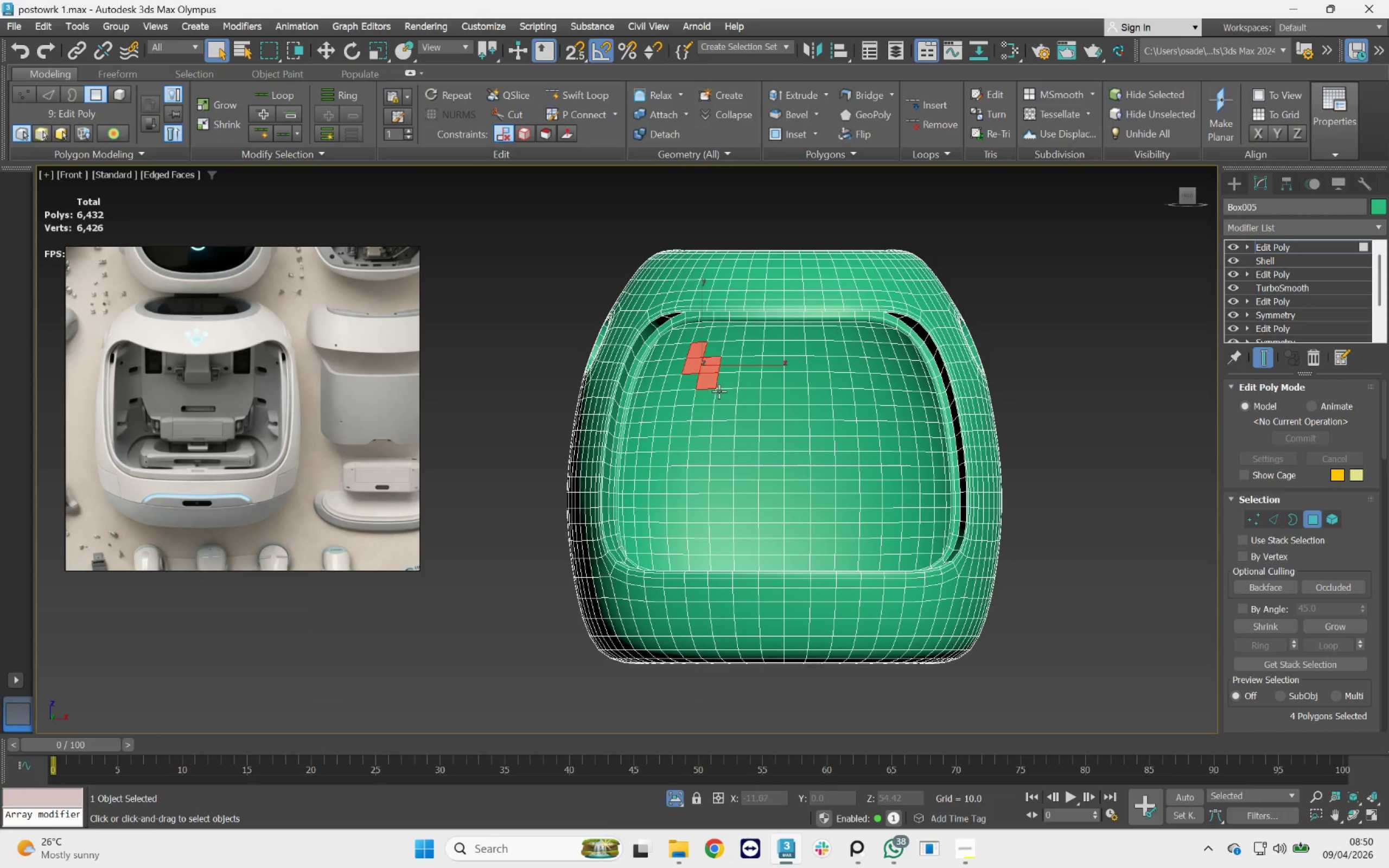 
left_click([725, 397])
 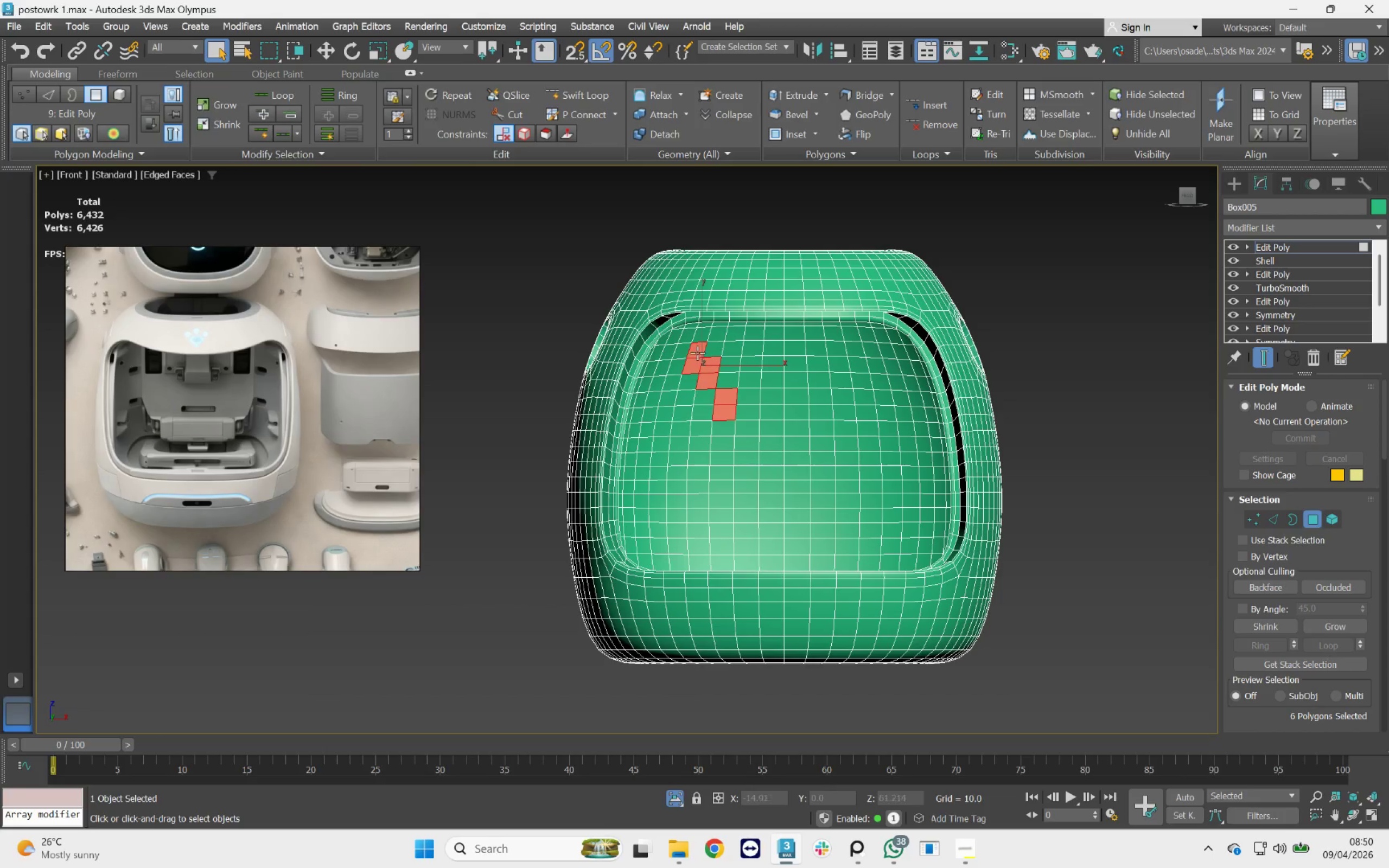 
left_click_drag(start_coordinate=[679, 213], to_coordinate=[907, 603])
 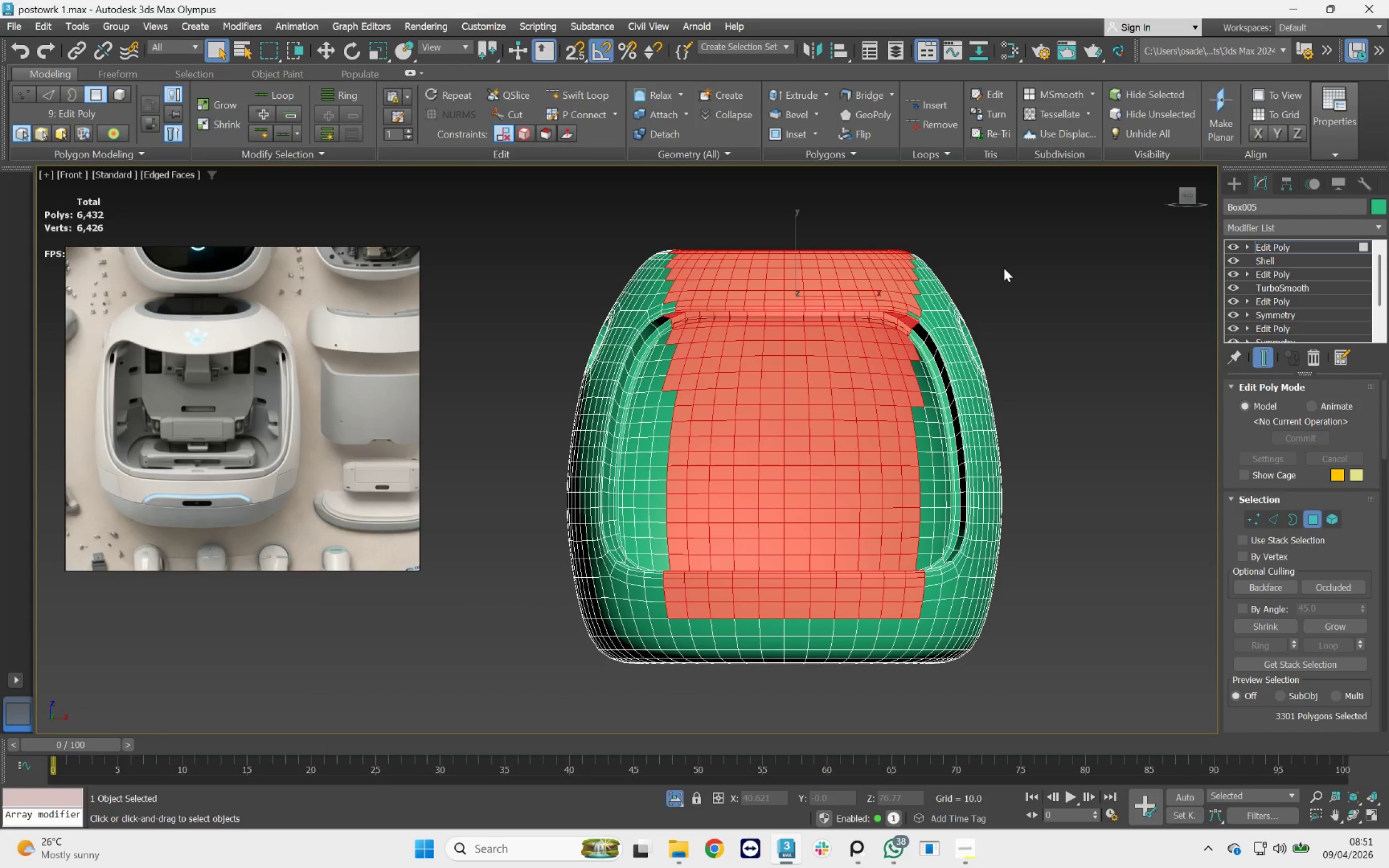 
hold_key(key=AltLeft, duration=13.72)
left_click_drag(start_coordinate=[1029, 238], to_coordinate=[915, 411])
 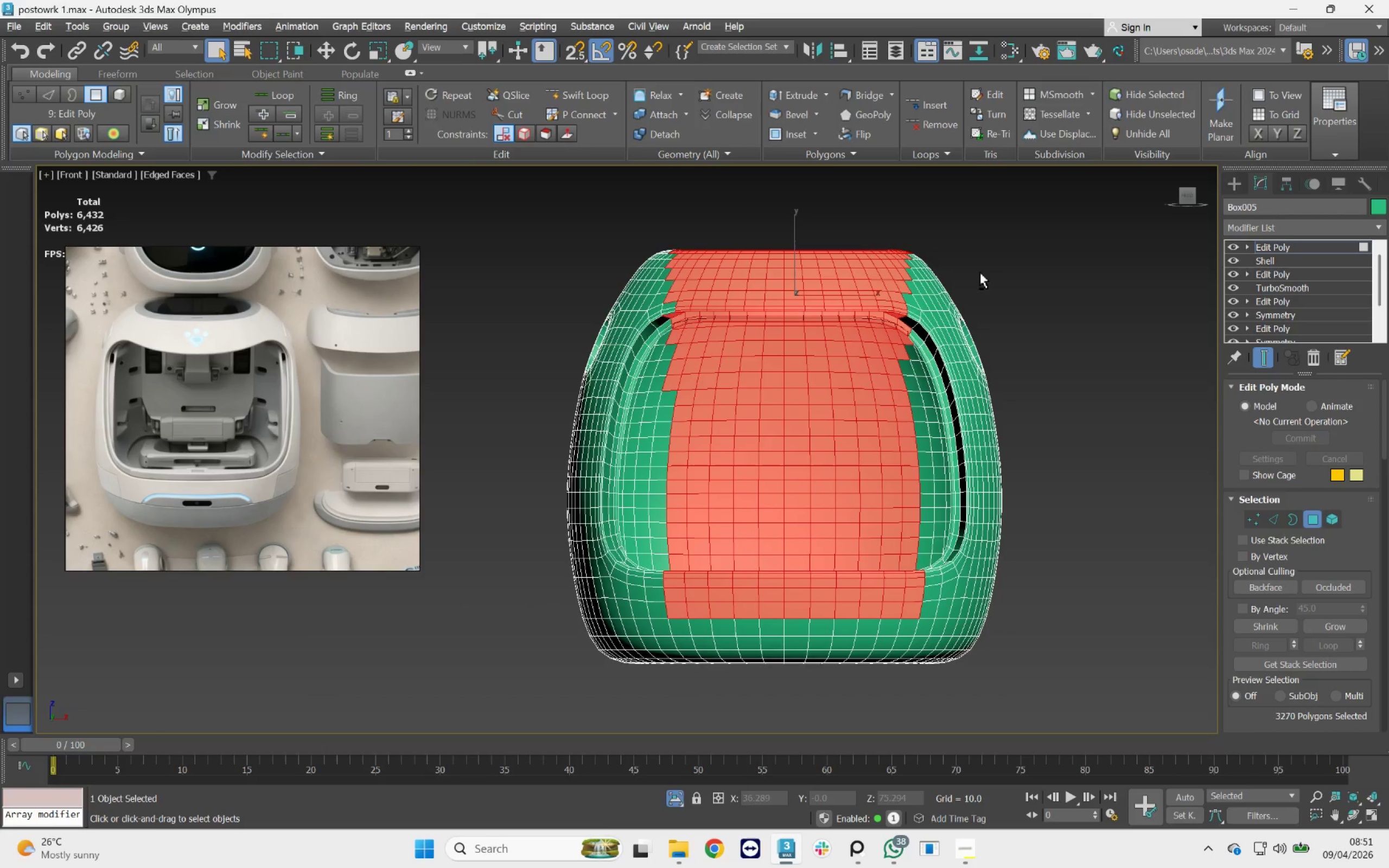 
left_click_drag(start_coordinate=[979, 263], to_coordinate=[902, 362])
 